 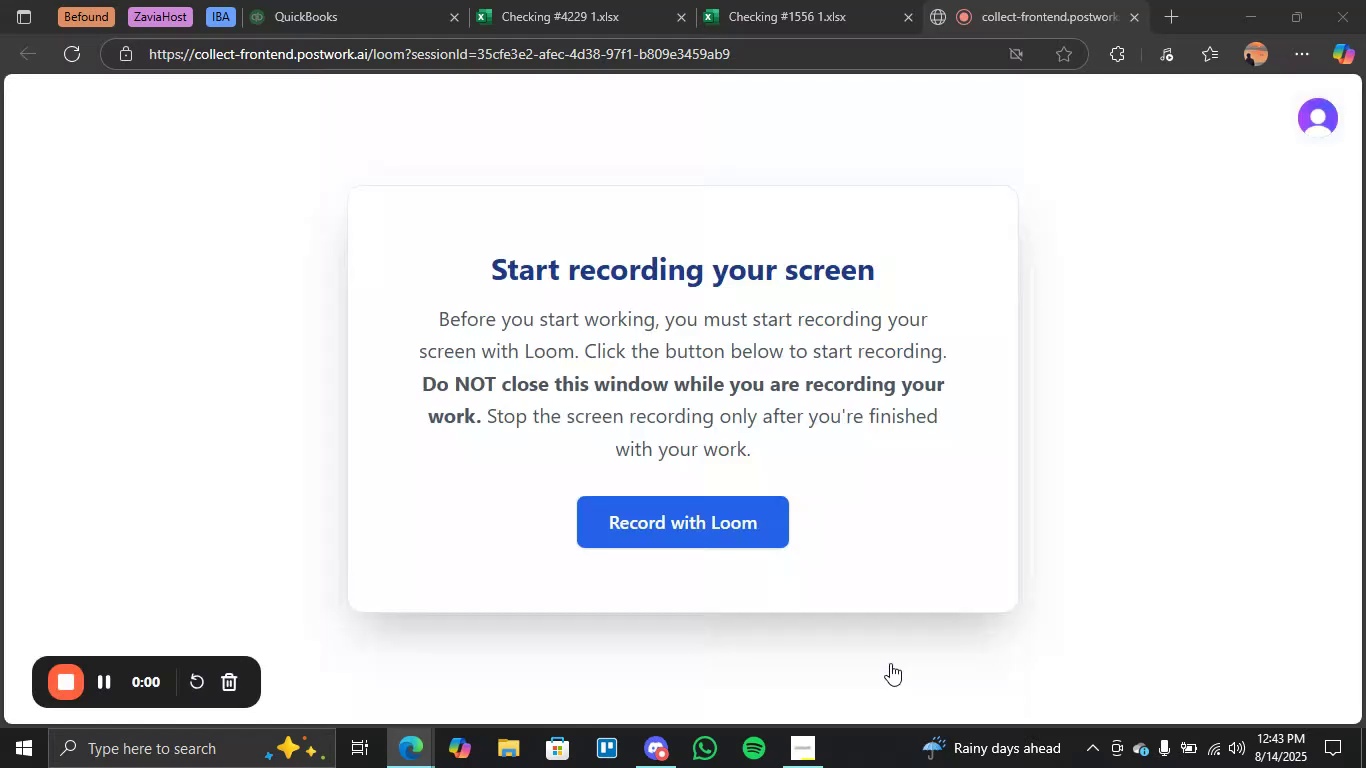 
left_click([1003, 28])
 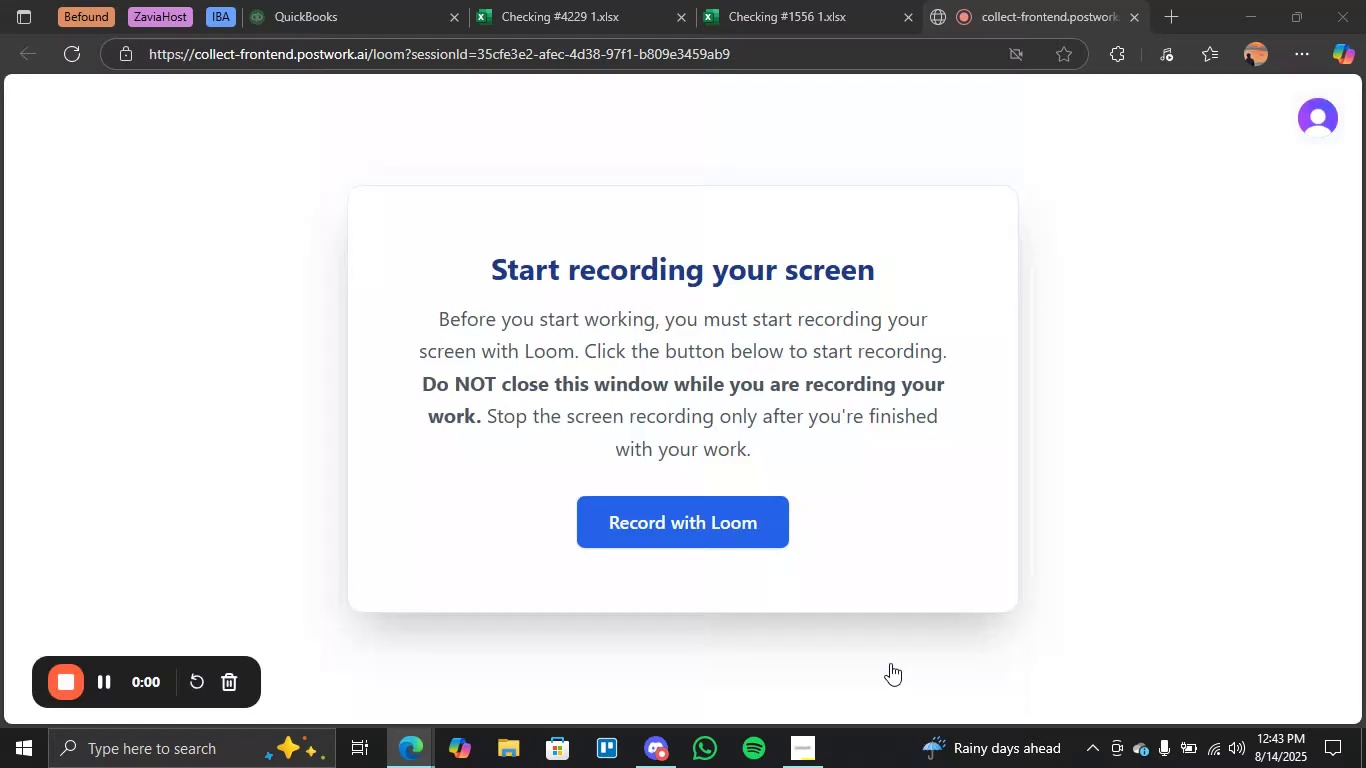 
left_click([538, 0])
 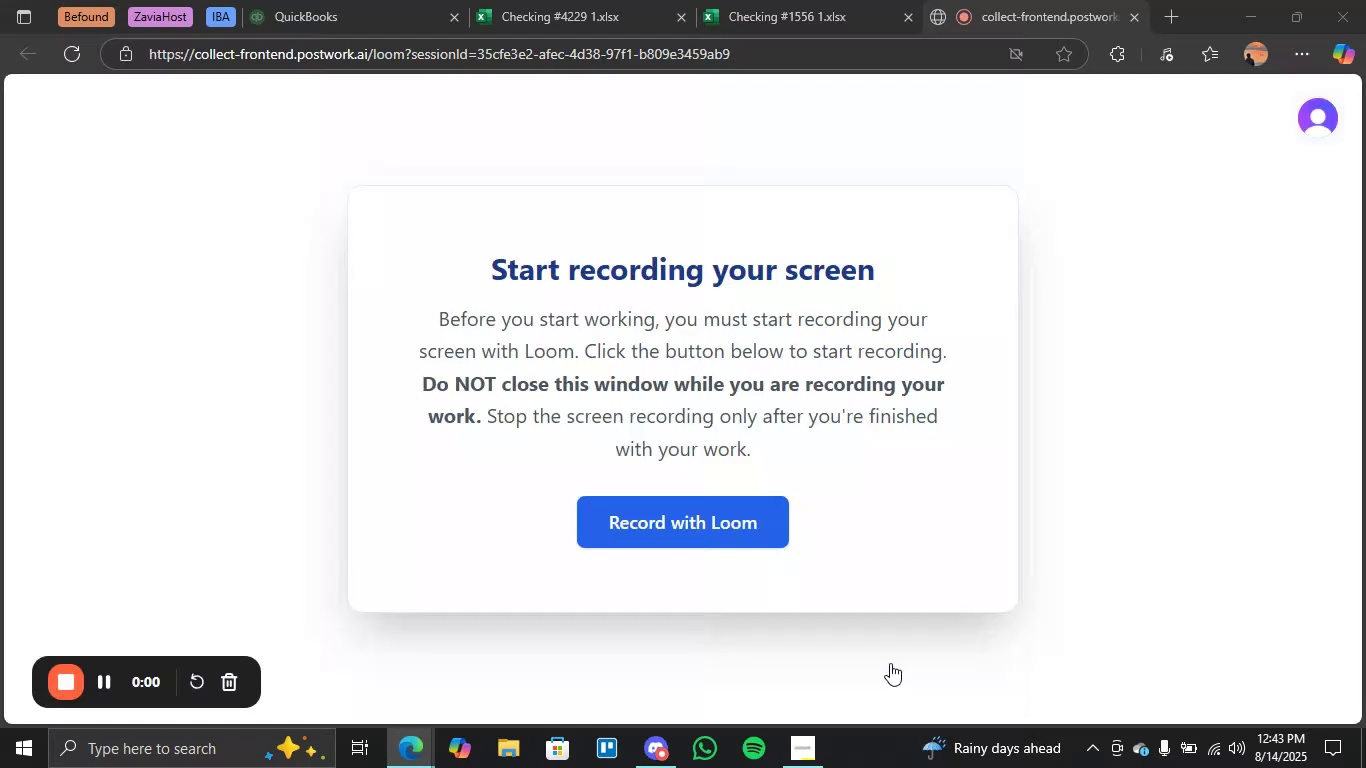 
scroll: coordinate [383, 485], scroll_direction: up, amount: 7.0
 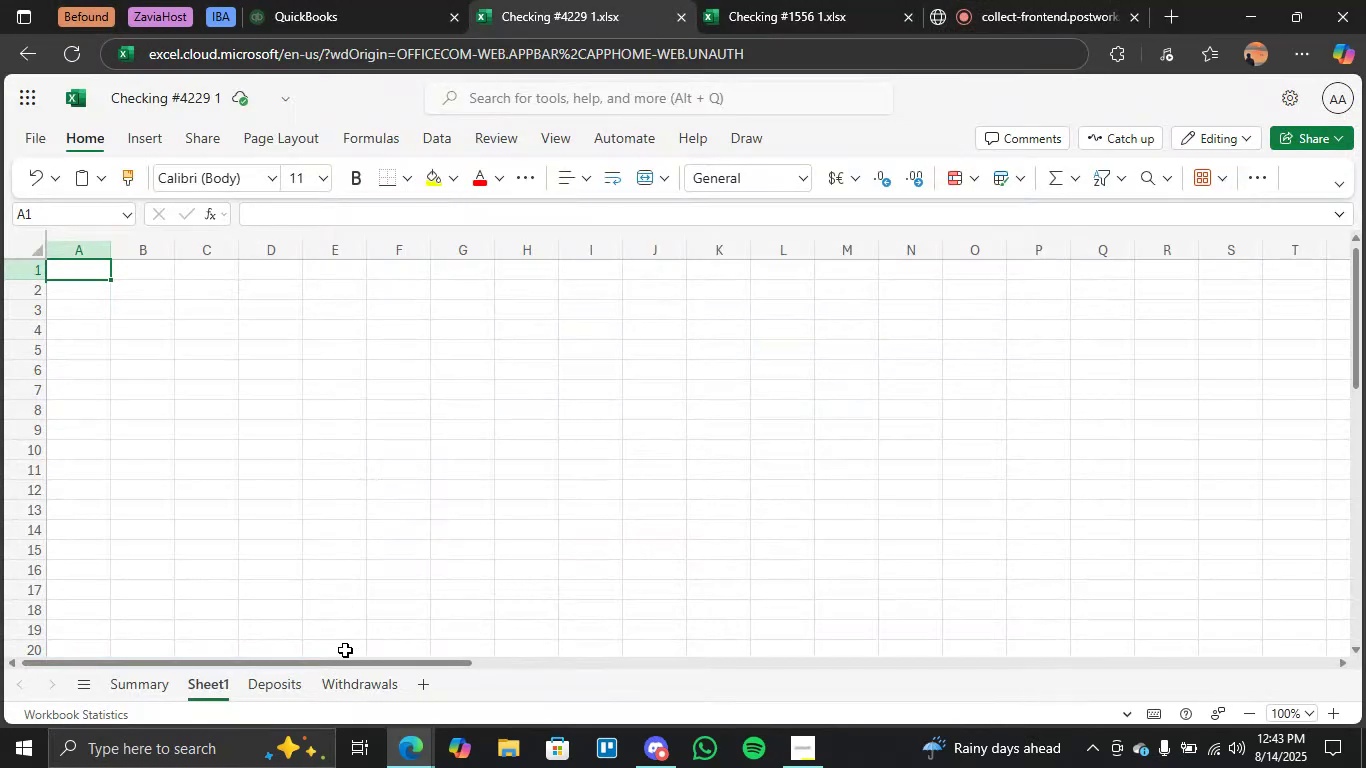 
left_click([288, 679])
 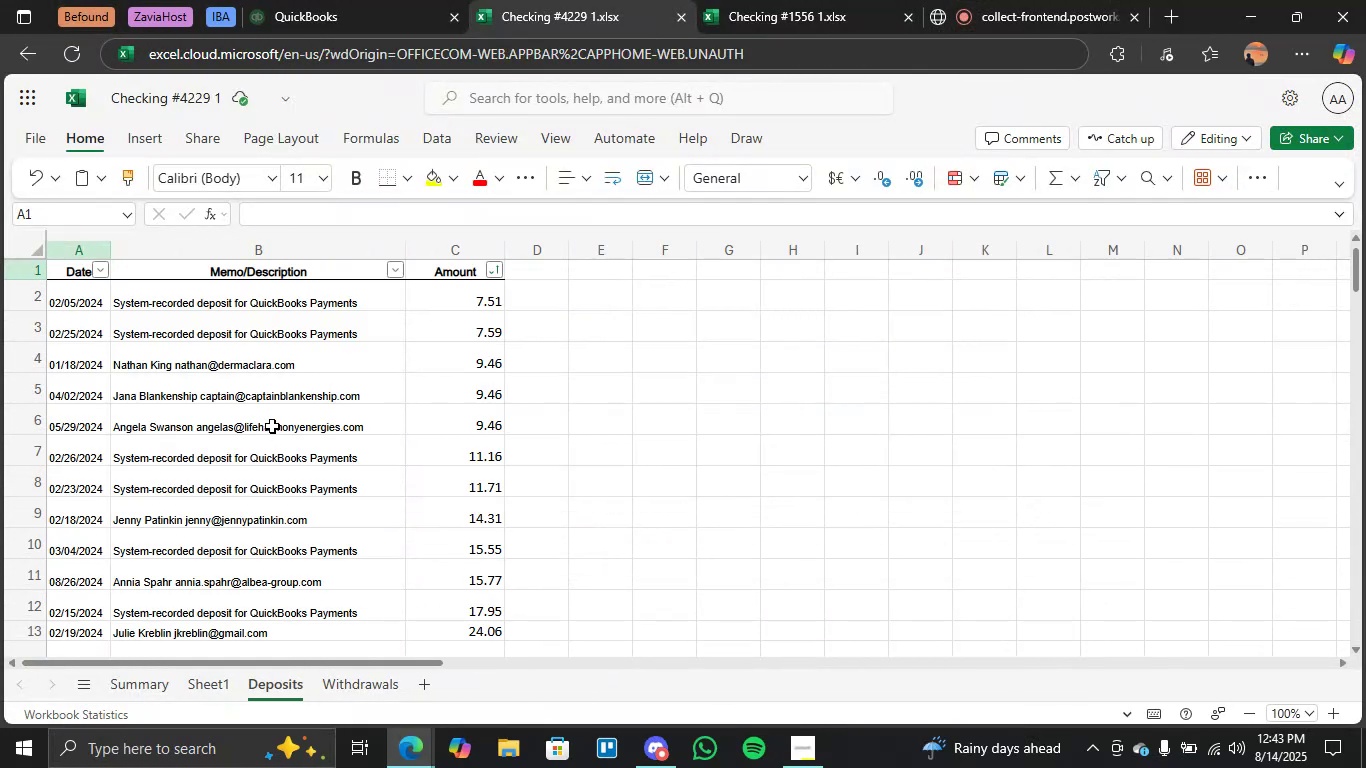 
left_click_drag(start_coordinate=[72, 272], to_coordinate=[439, 275])
 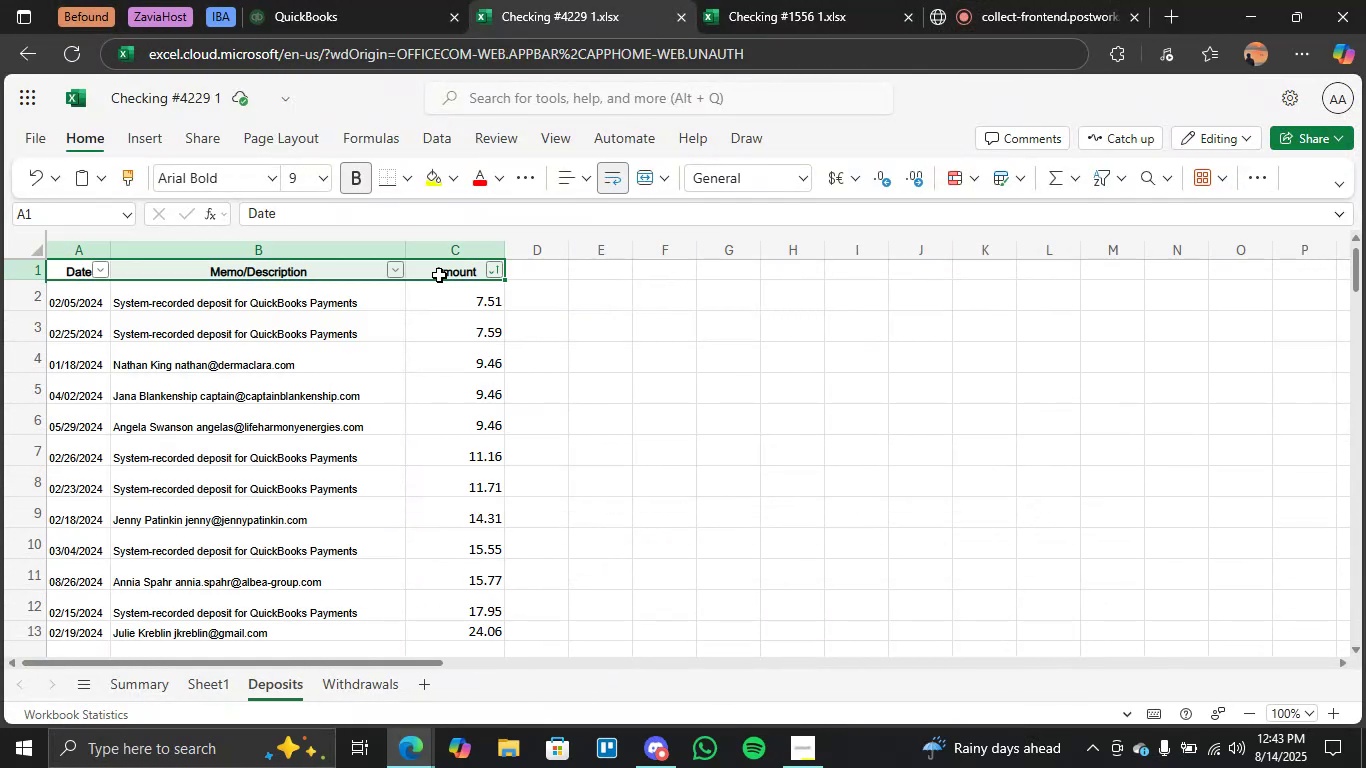 
key(Control+Shift+ArrowDown)
 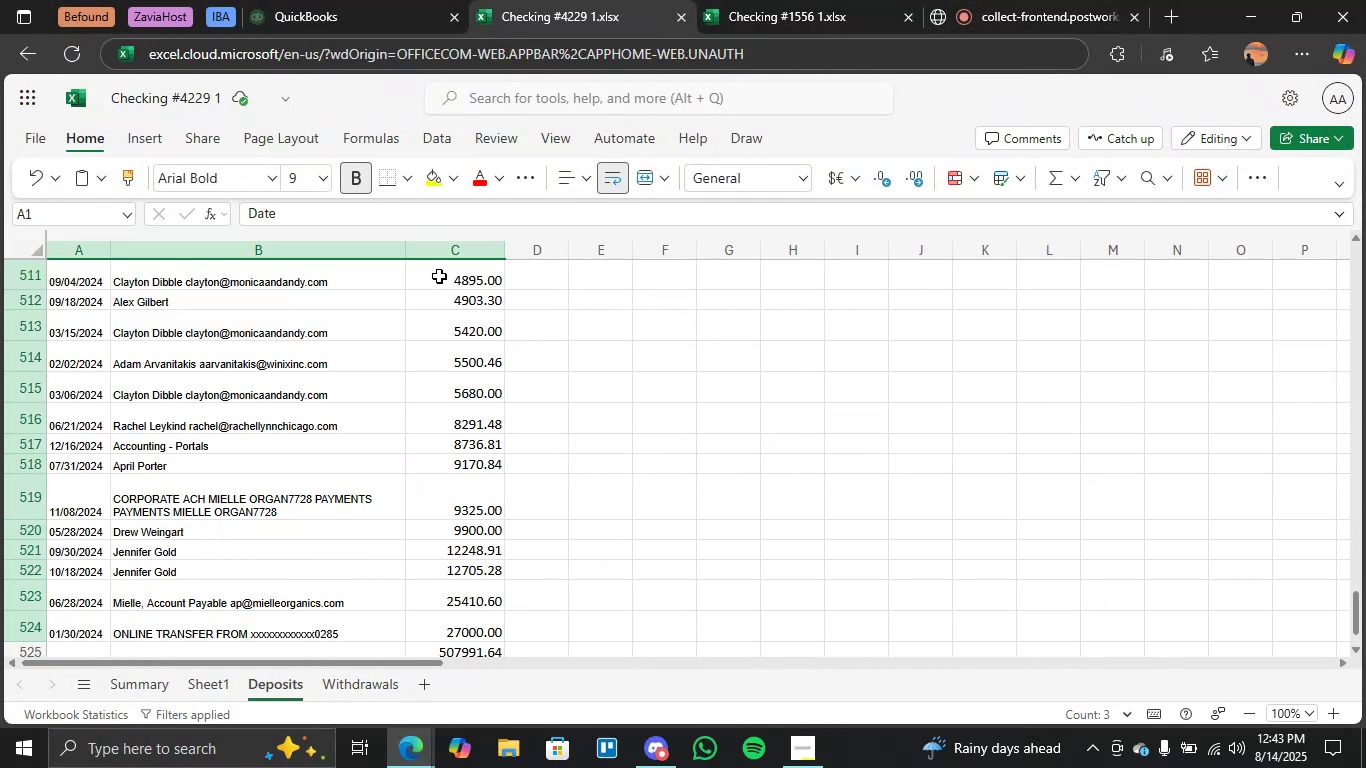 
key(Control+ControlLeft)
 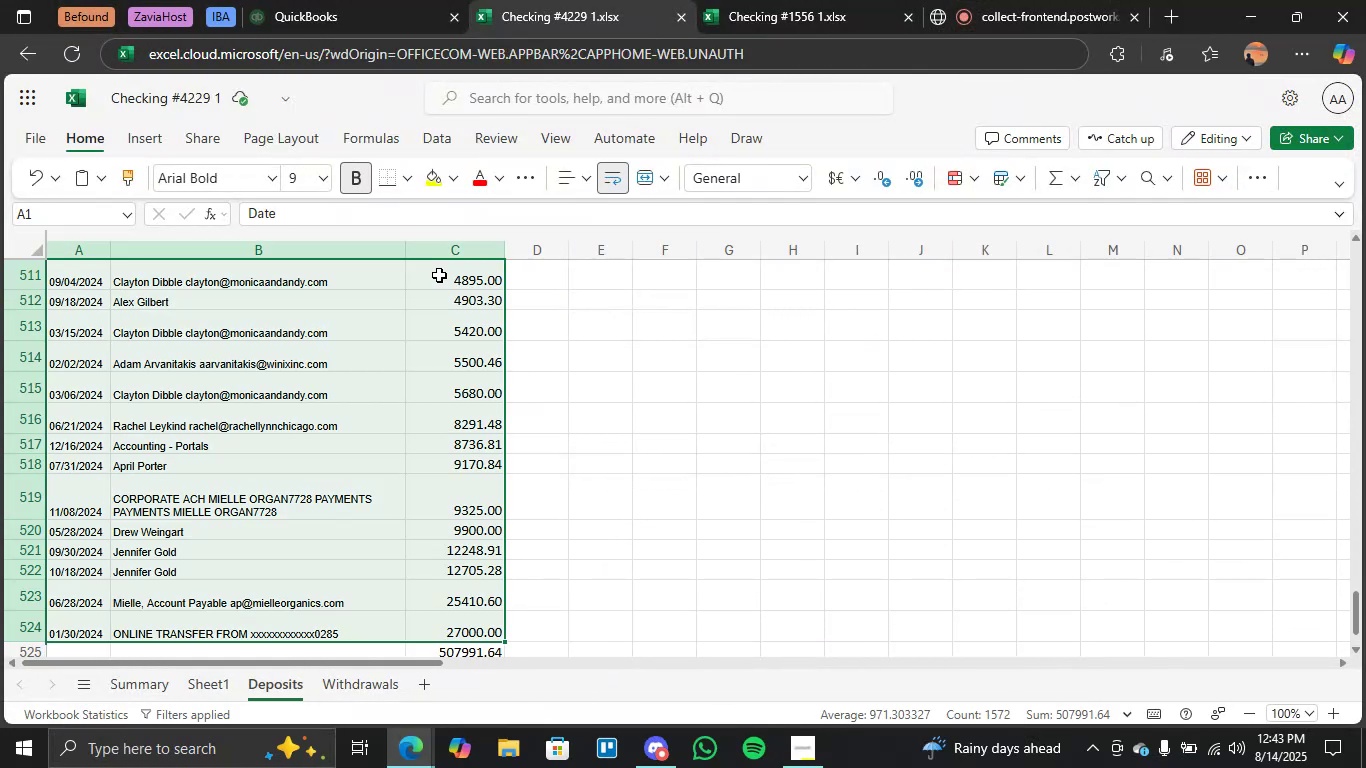 
left_click([221, 677])
 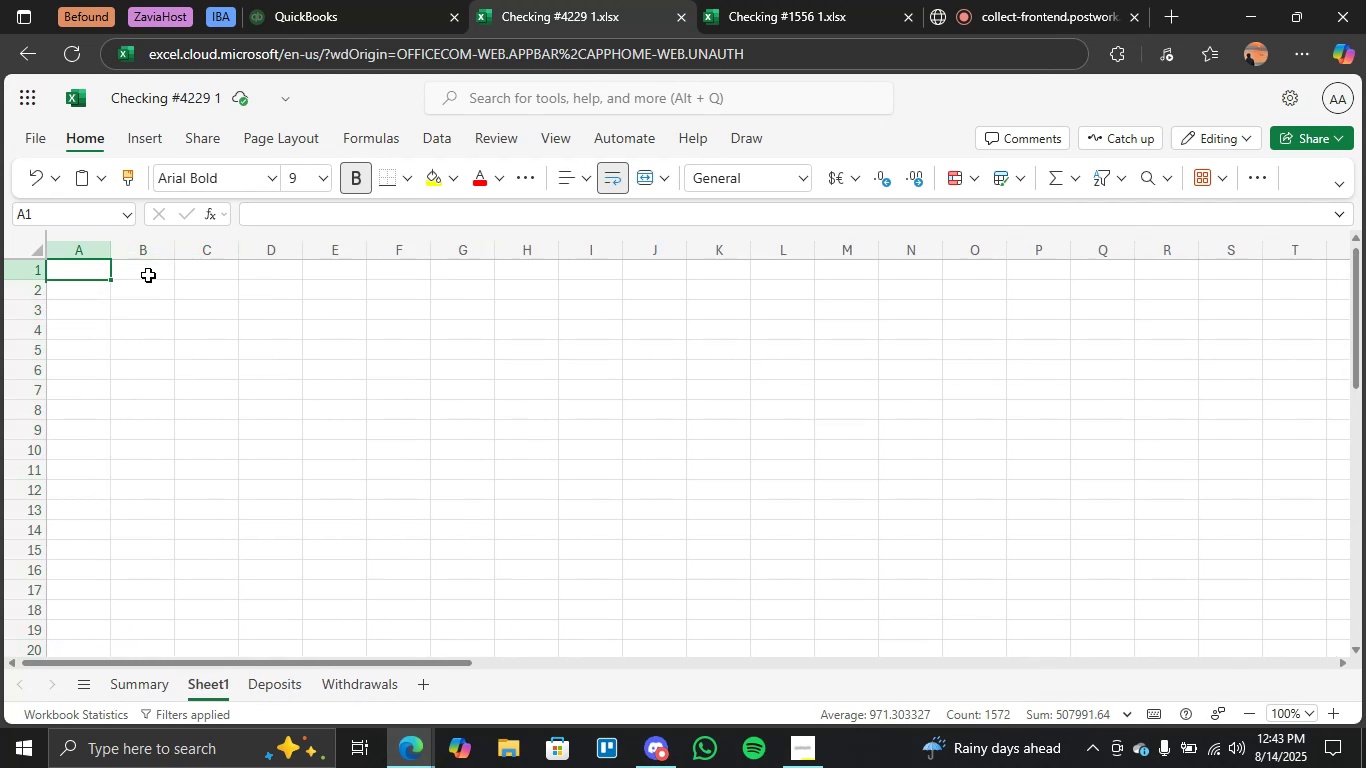 
left_click_drag(start_coordinate=[90, 273], to_coordinate=[225, 268])
 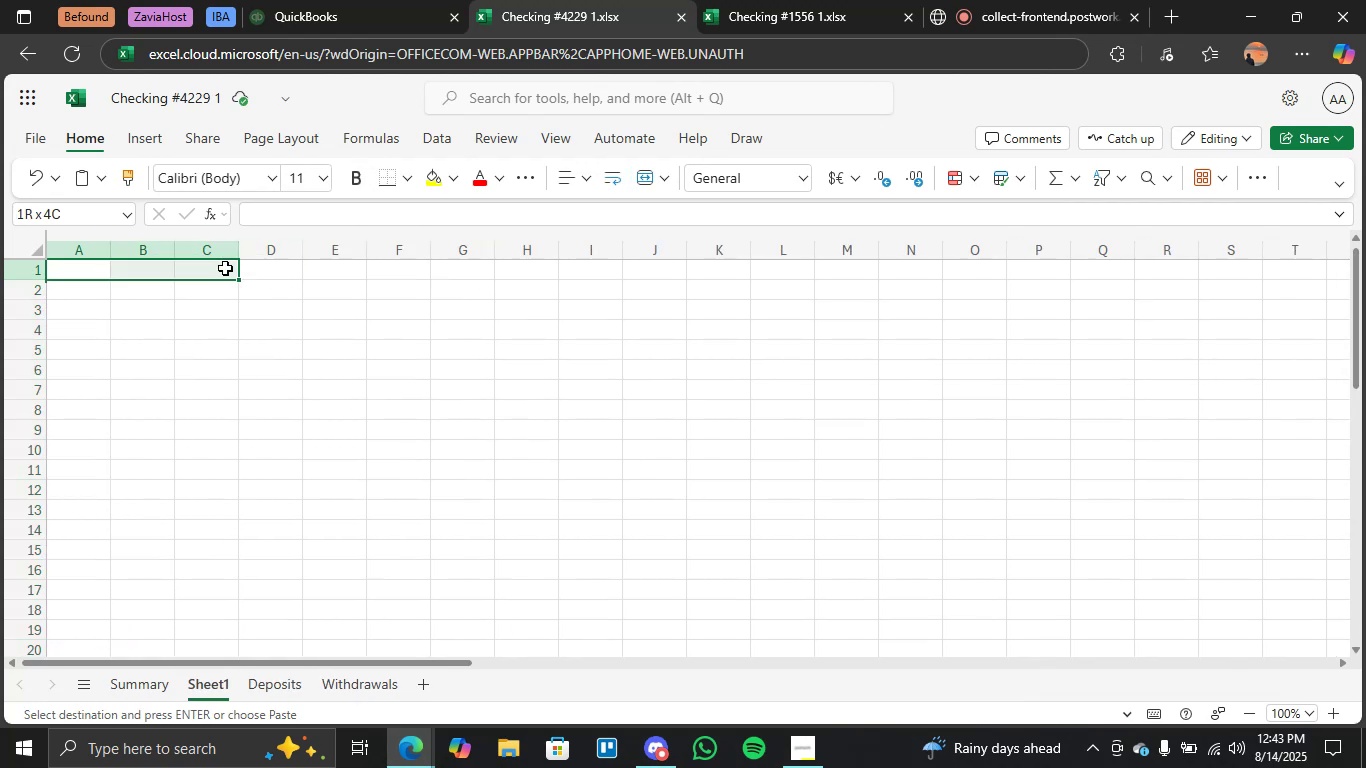 
key(Control+V)
 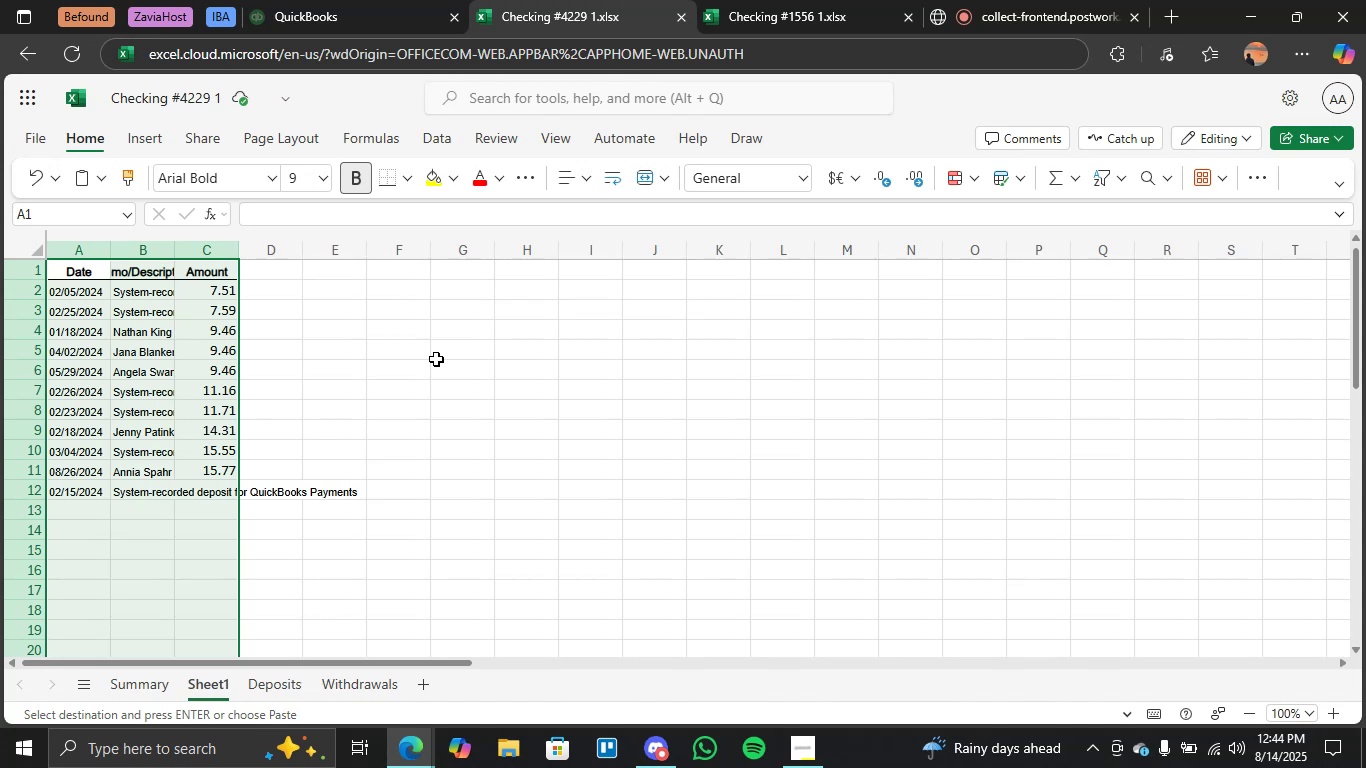 
wait(6.79)
 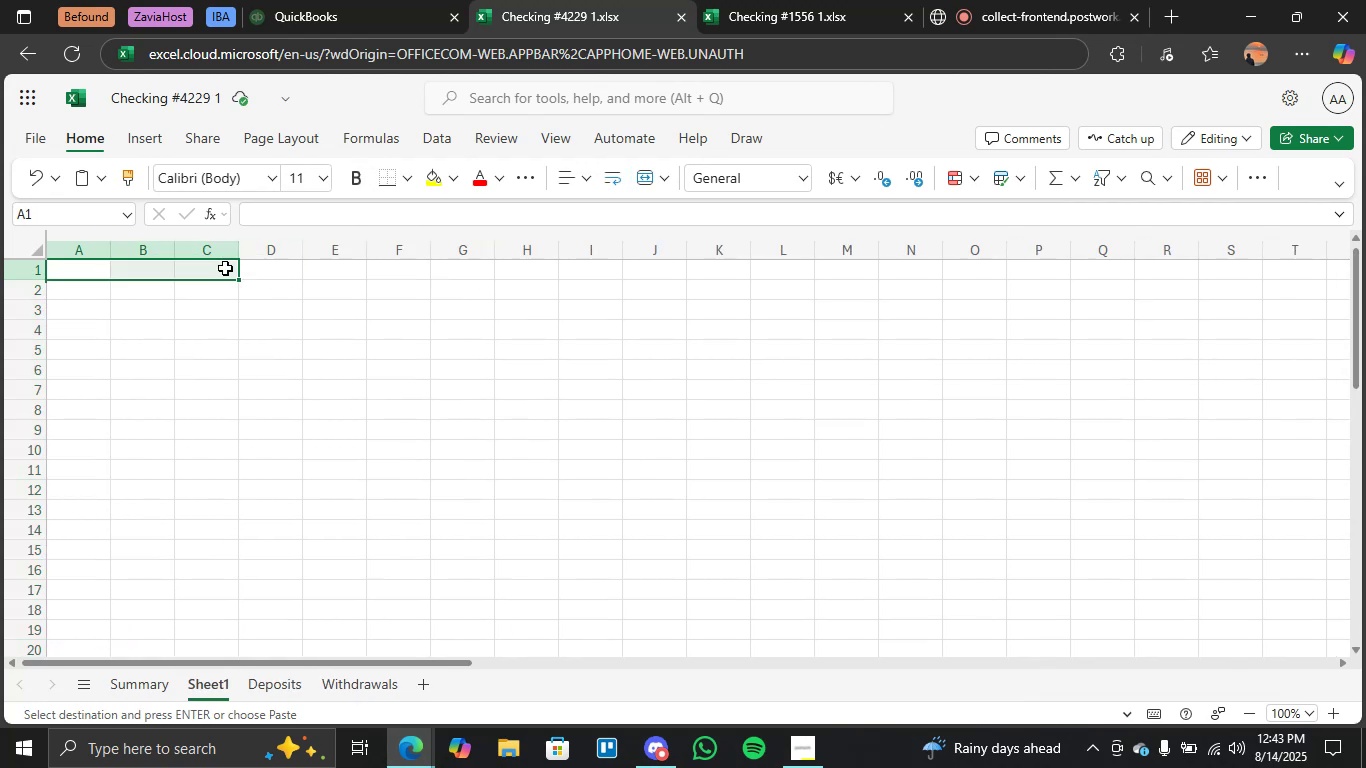 
scroll: coordinate [464, 474], scroll_direction: down, amount: 1.0
 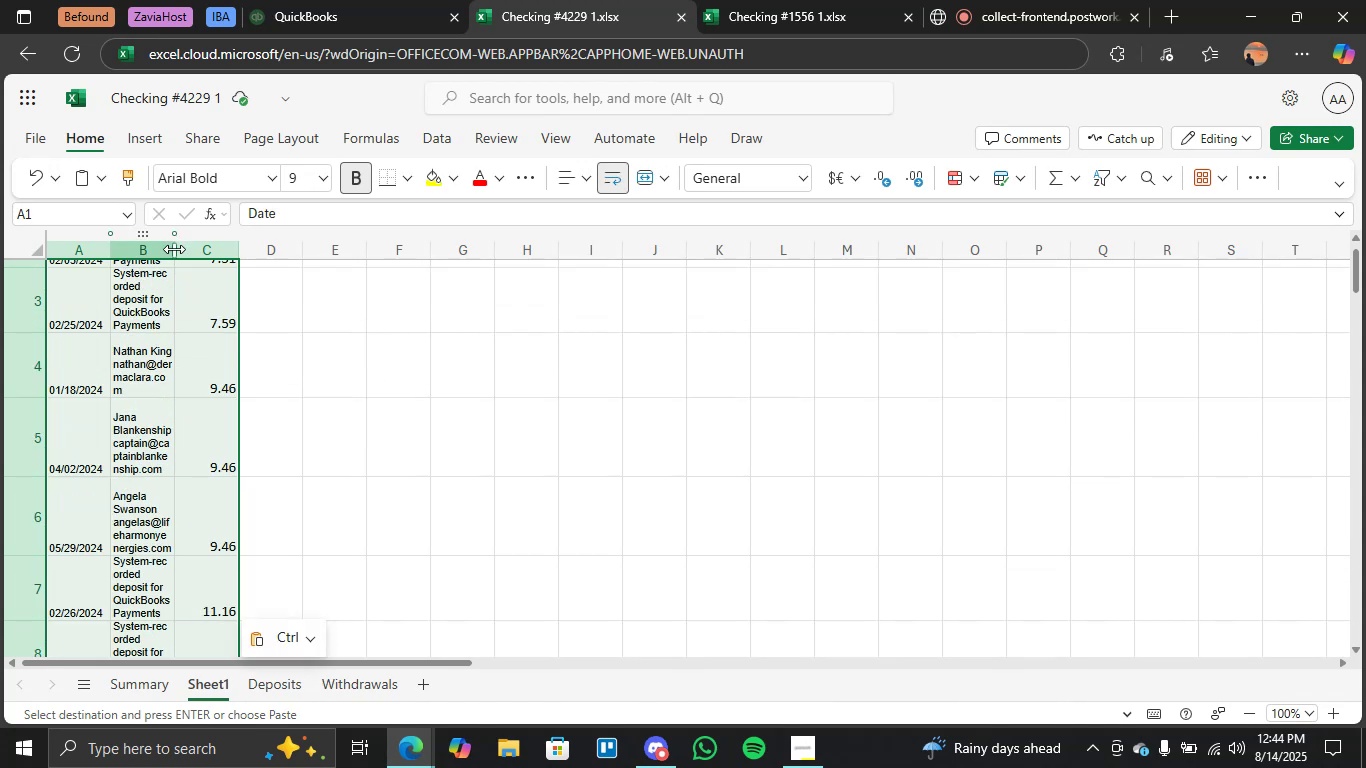 
left_click([371, 692])
 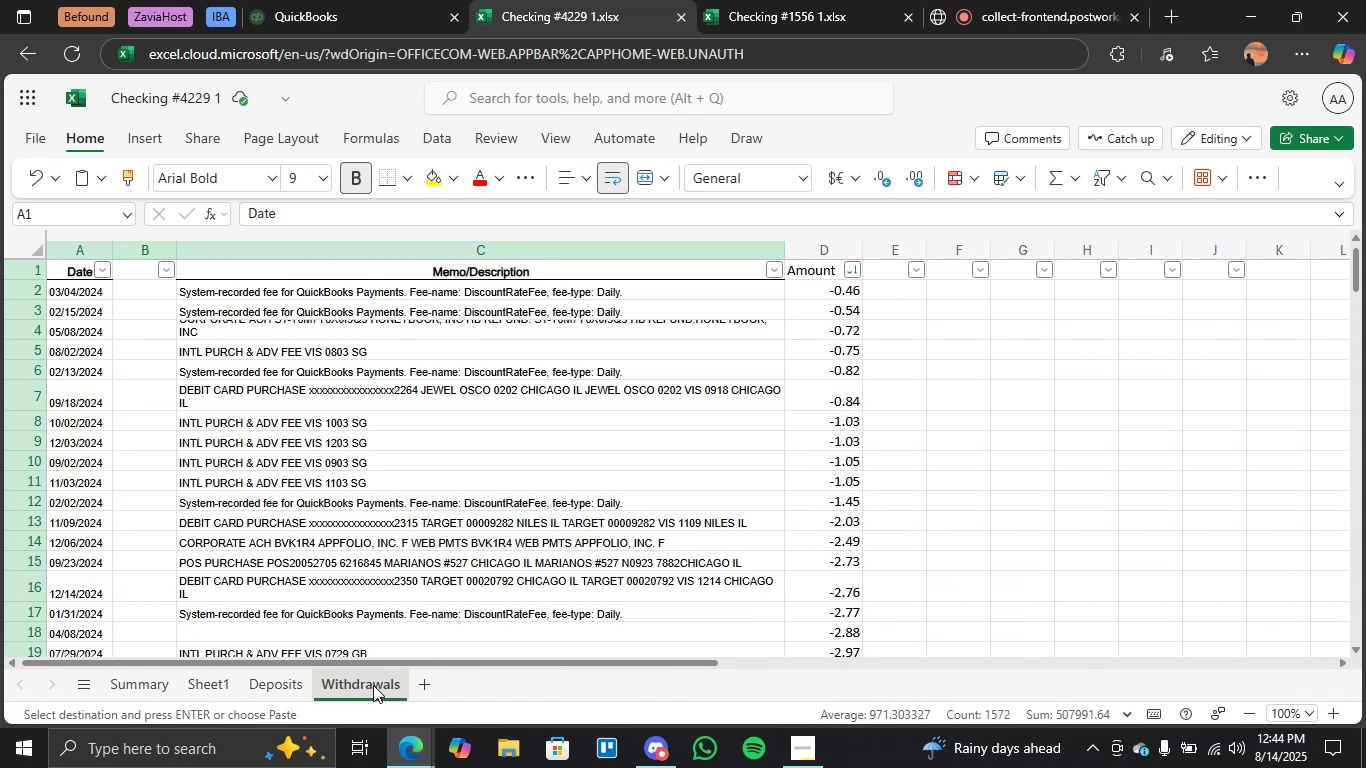 
left_click_drag(start_coordinate=[84, 291], to_coordinate=[798, 296])
 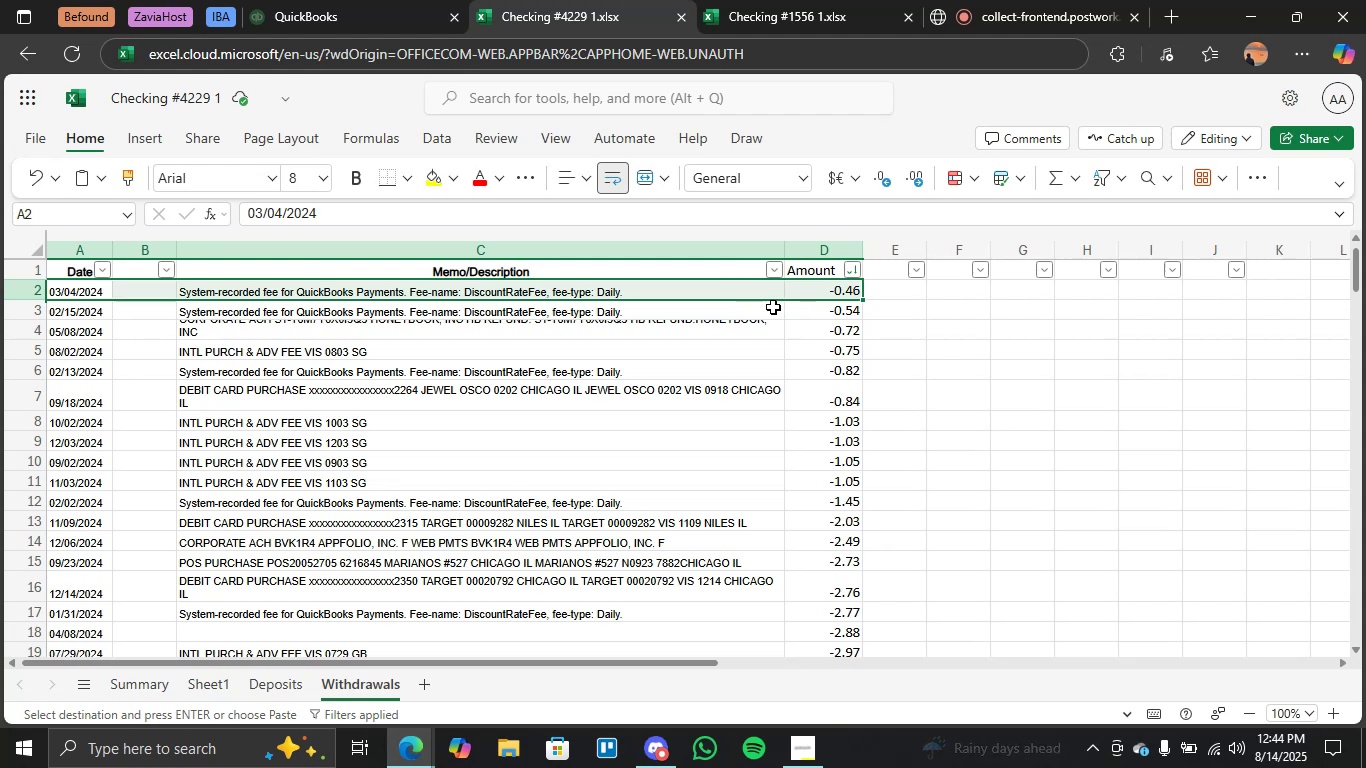 
key(Control+Shift+ShiftLeft)
 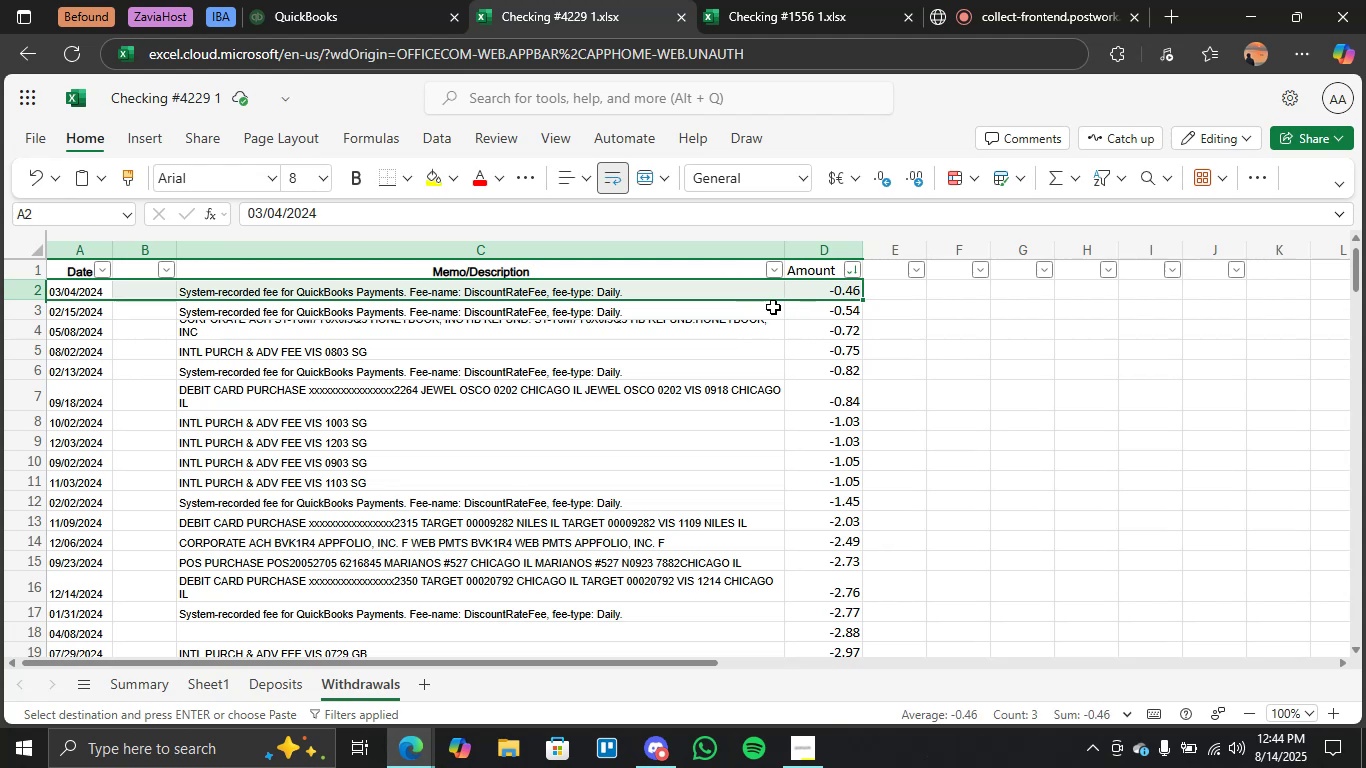 
key(Control+ControlLeft)
 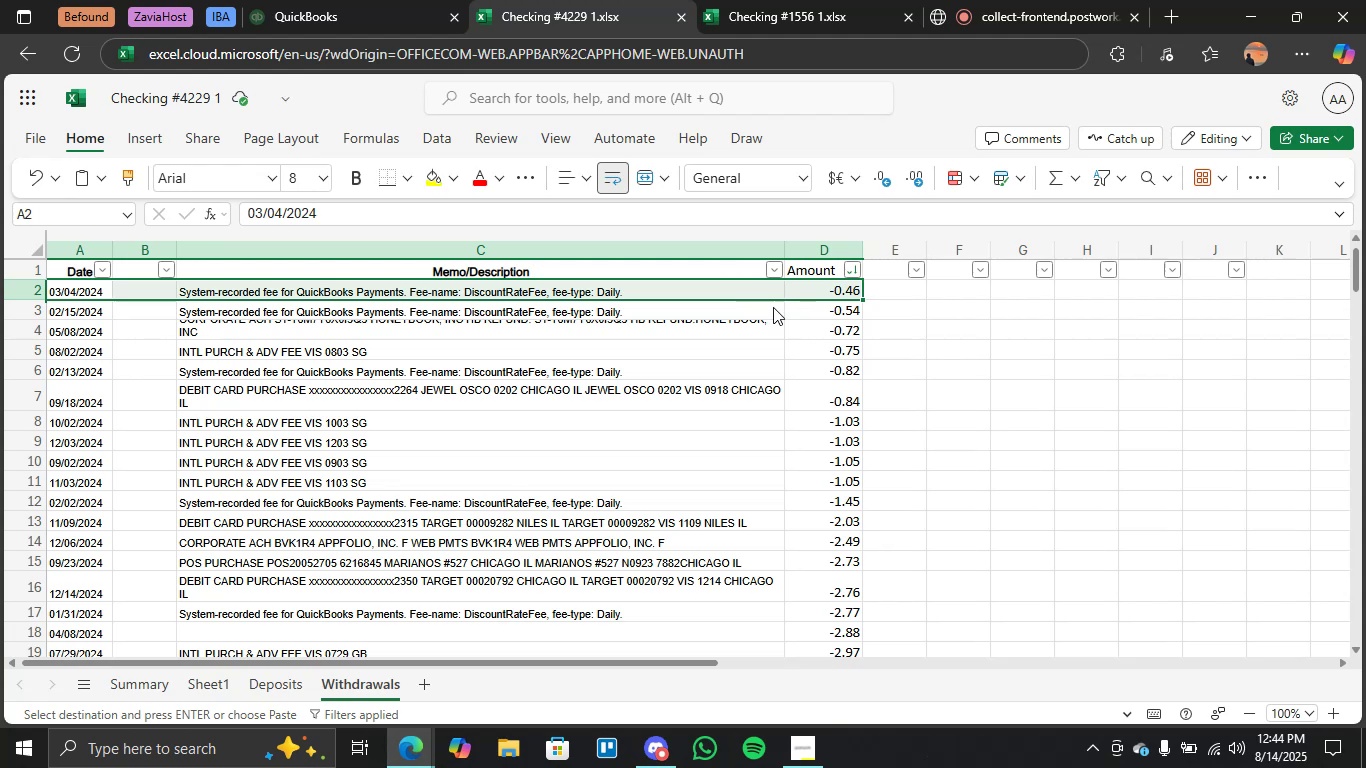 
key(Control+Shift+ArrowDown)
 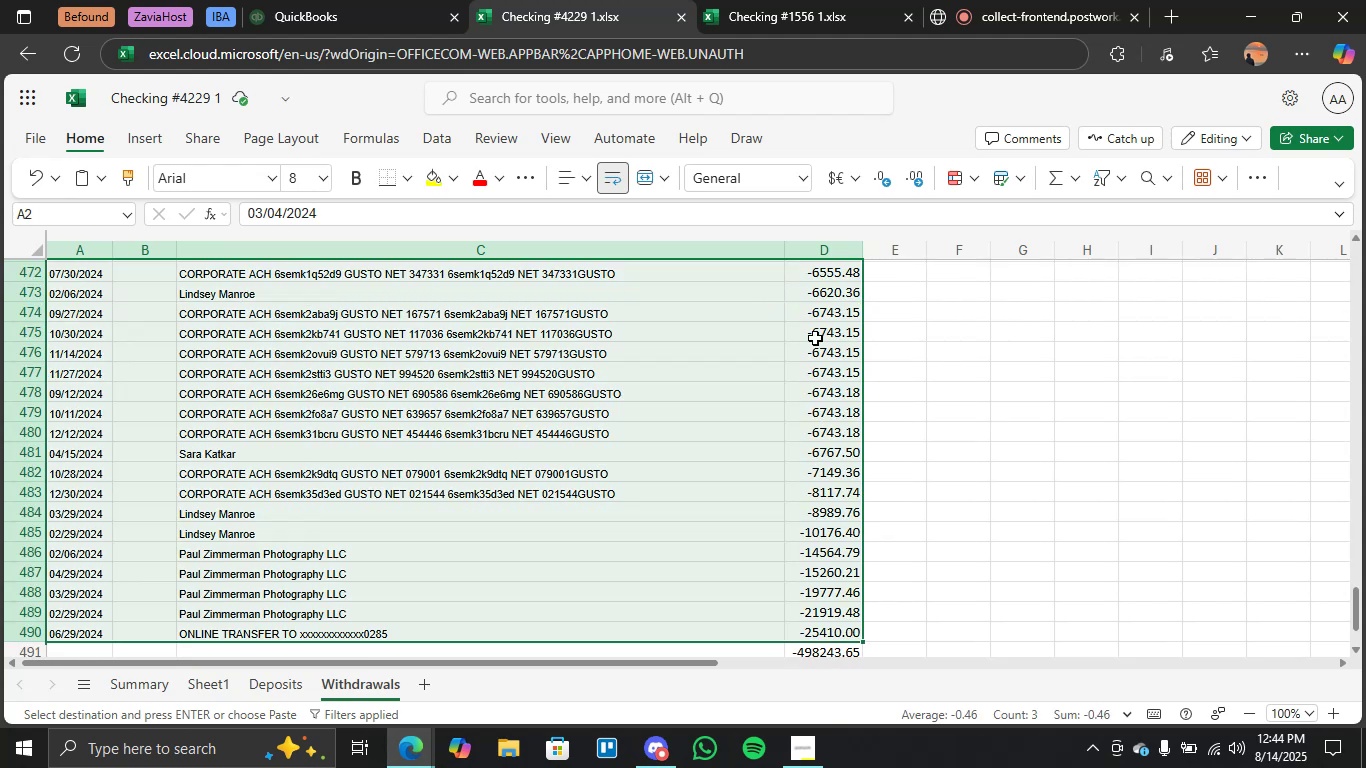 
left_click([1087, 504])
 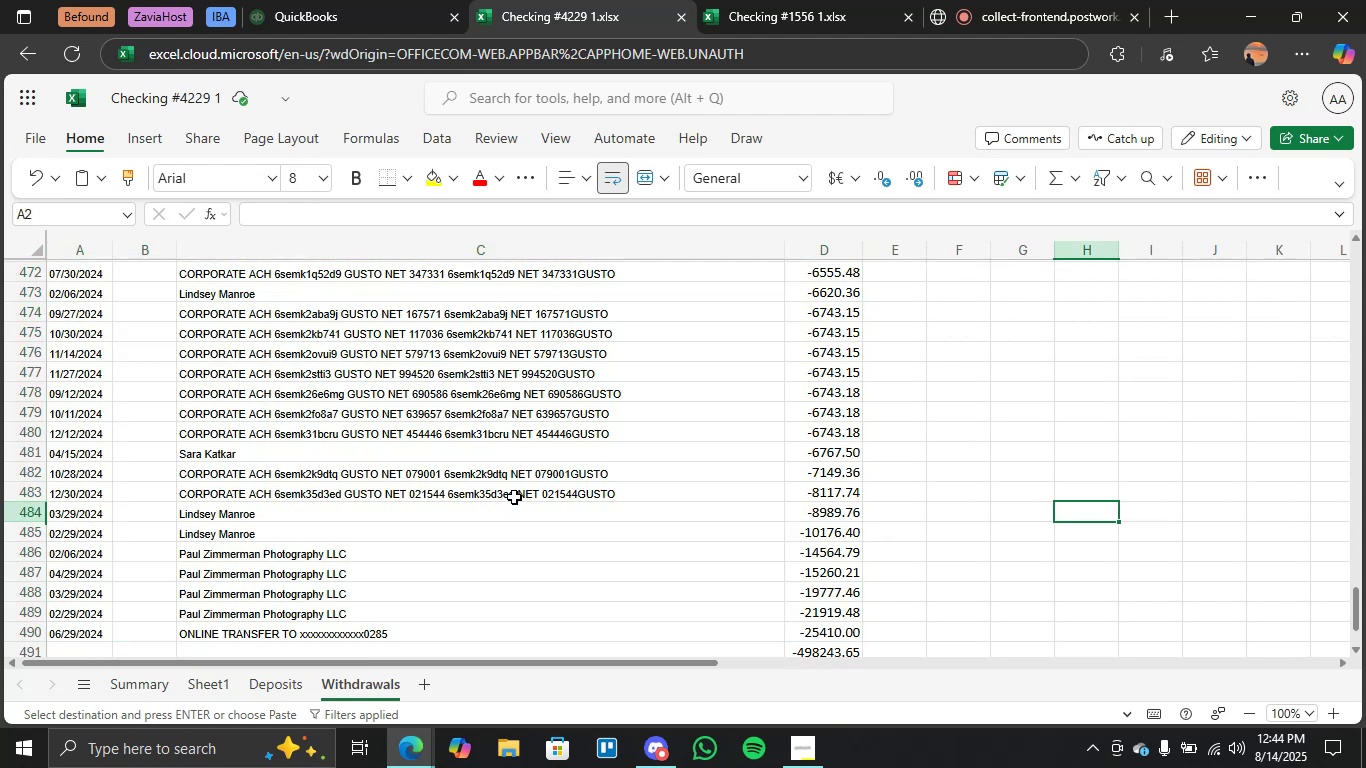 
scroll: coordinate [143, 316], scroll_direction: up, amount: 15.0
 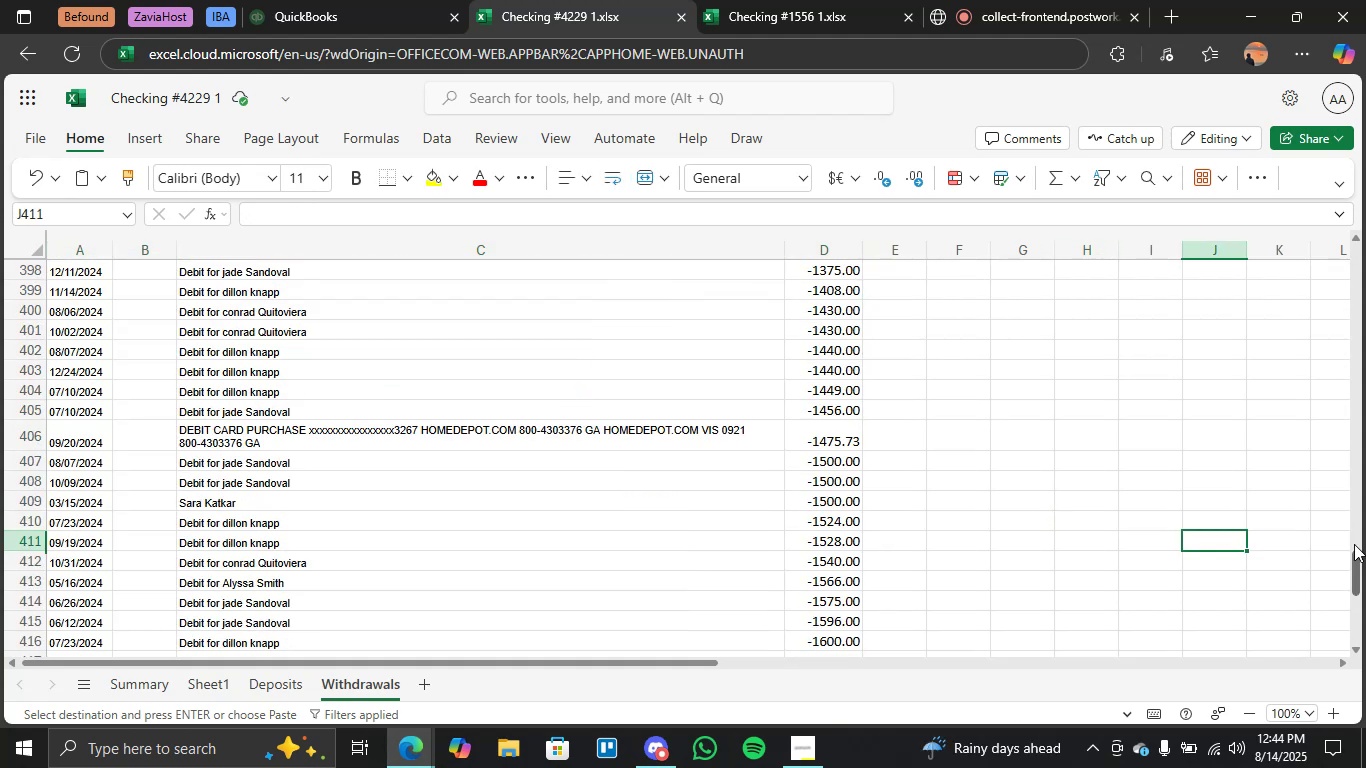 
left_click_drag(start_coordinate=[1356, 565], to_coordinate=[1355, 254])
 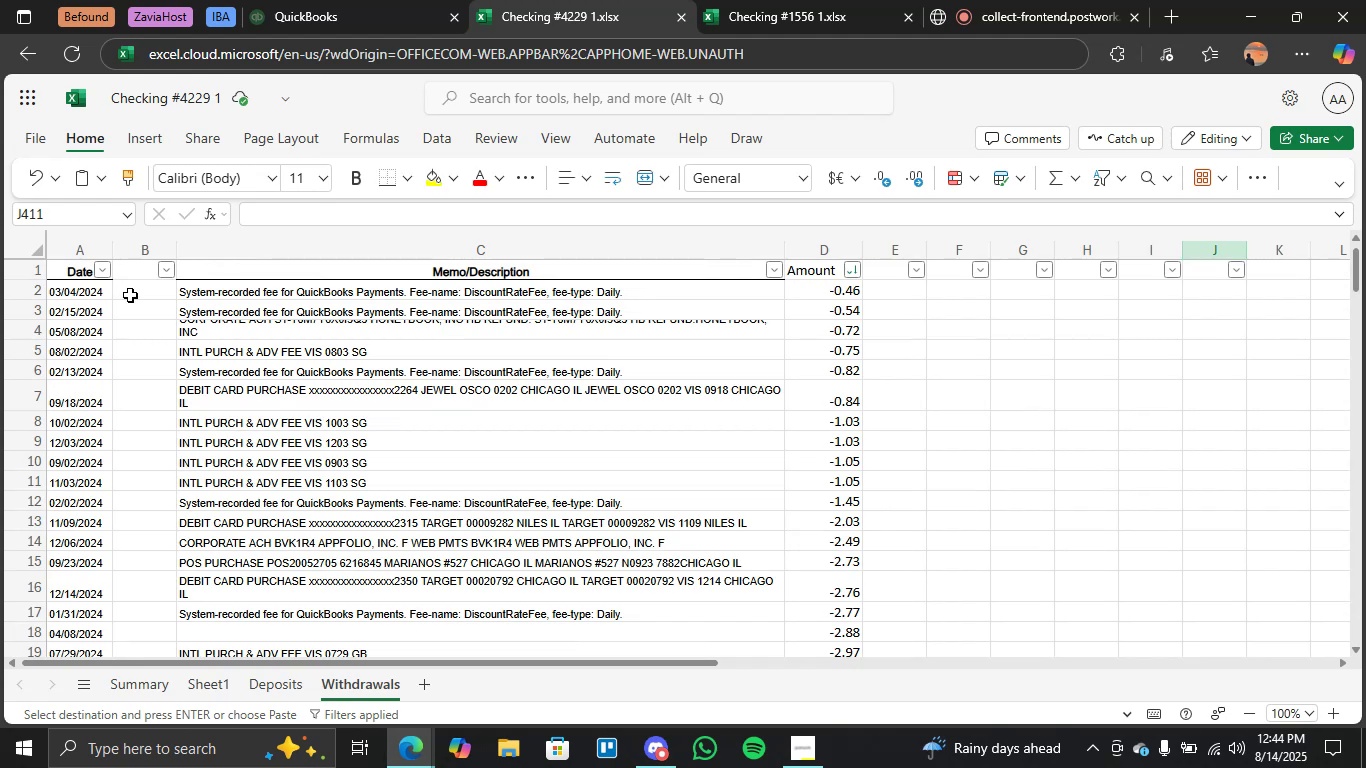 
left_click([131, 295])
 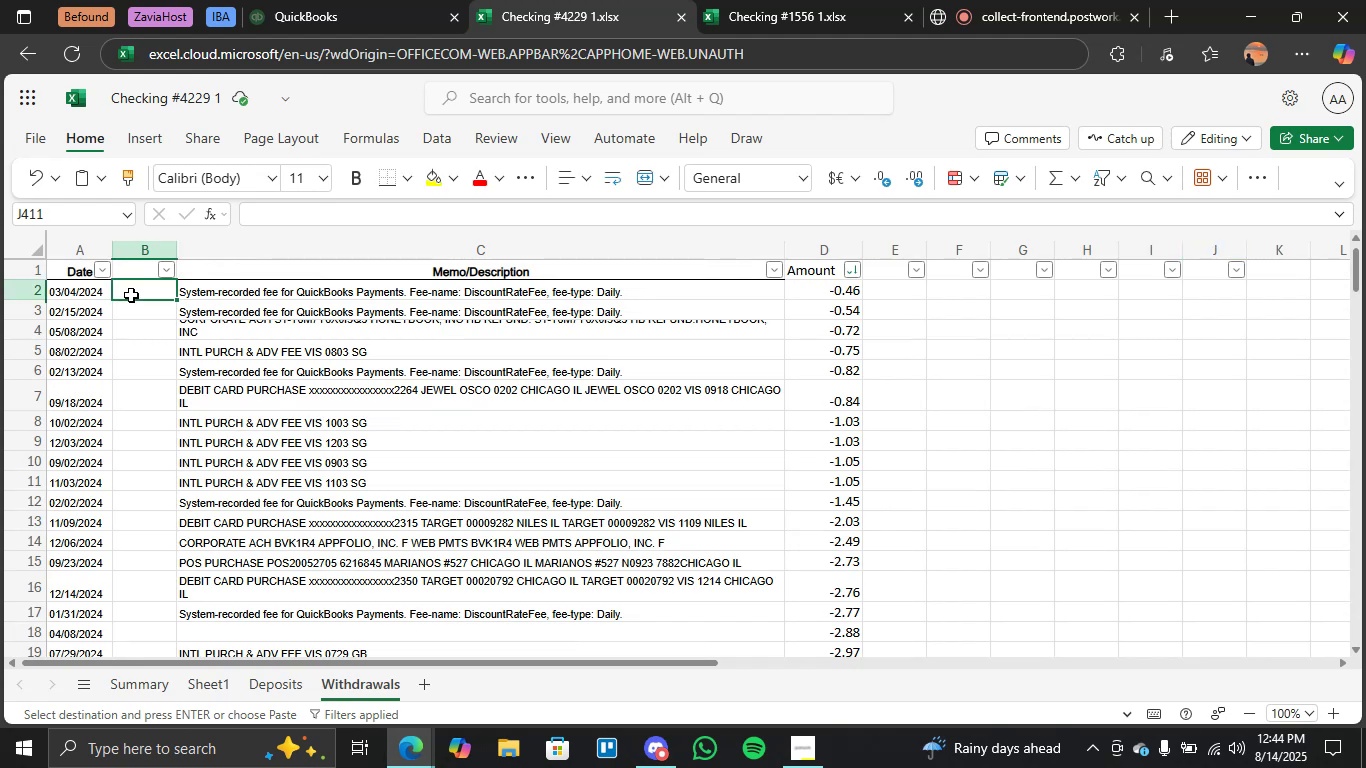 
key(Control+Shift+ArrowDown)
 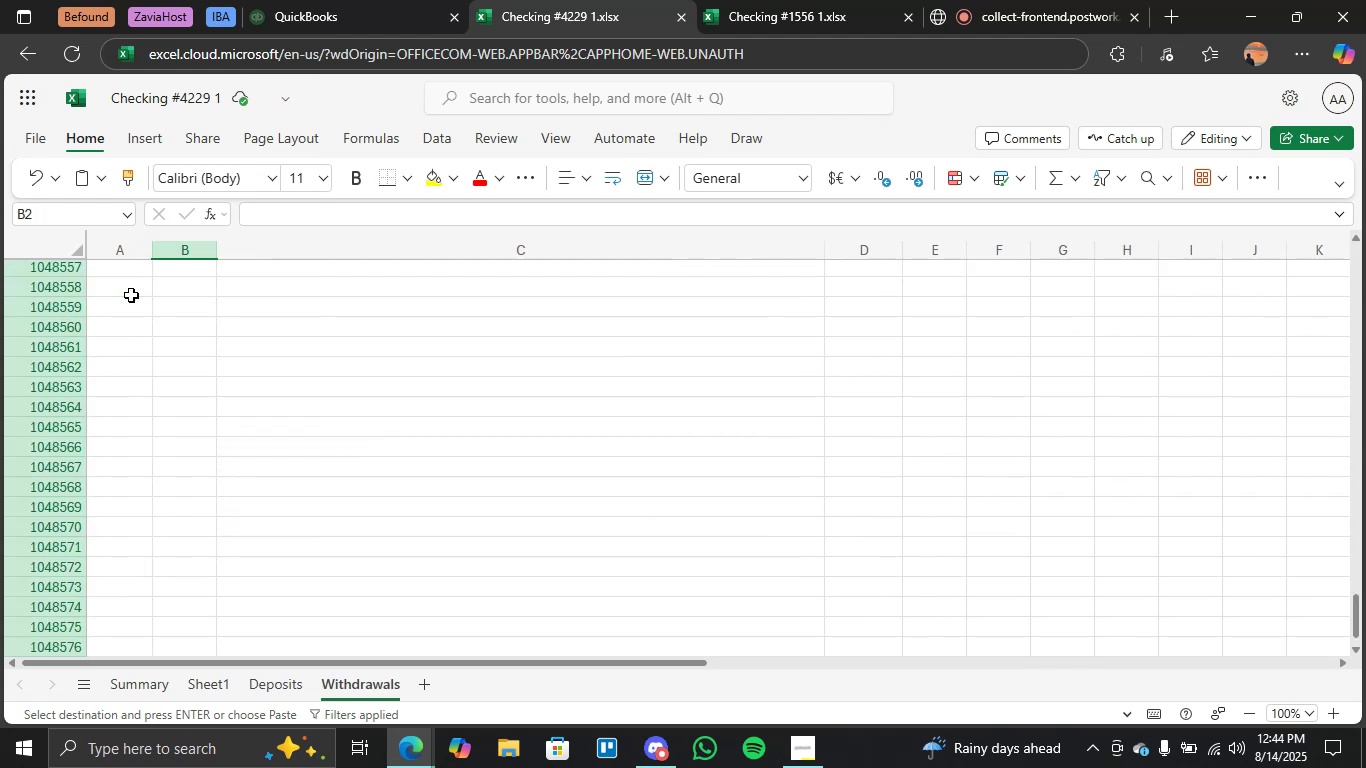 
hold_key(key=Delete, duration=21.31)
 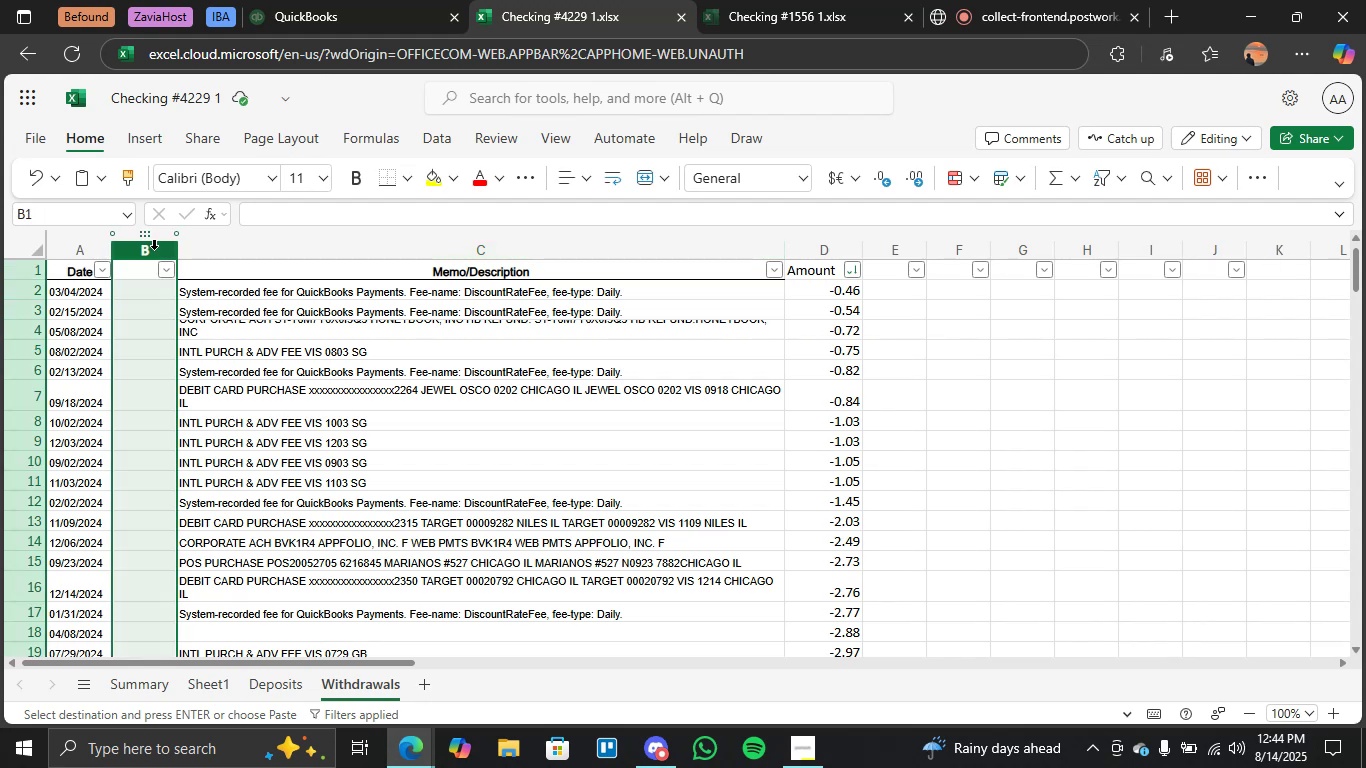 
scroll: coordinate [283, 430], scroll_direction: up, amount: 32.0
 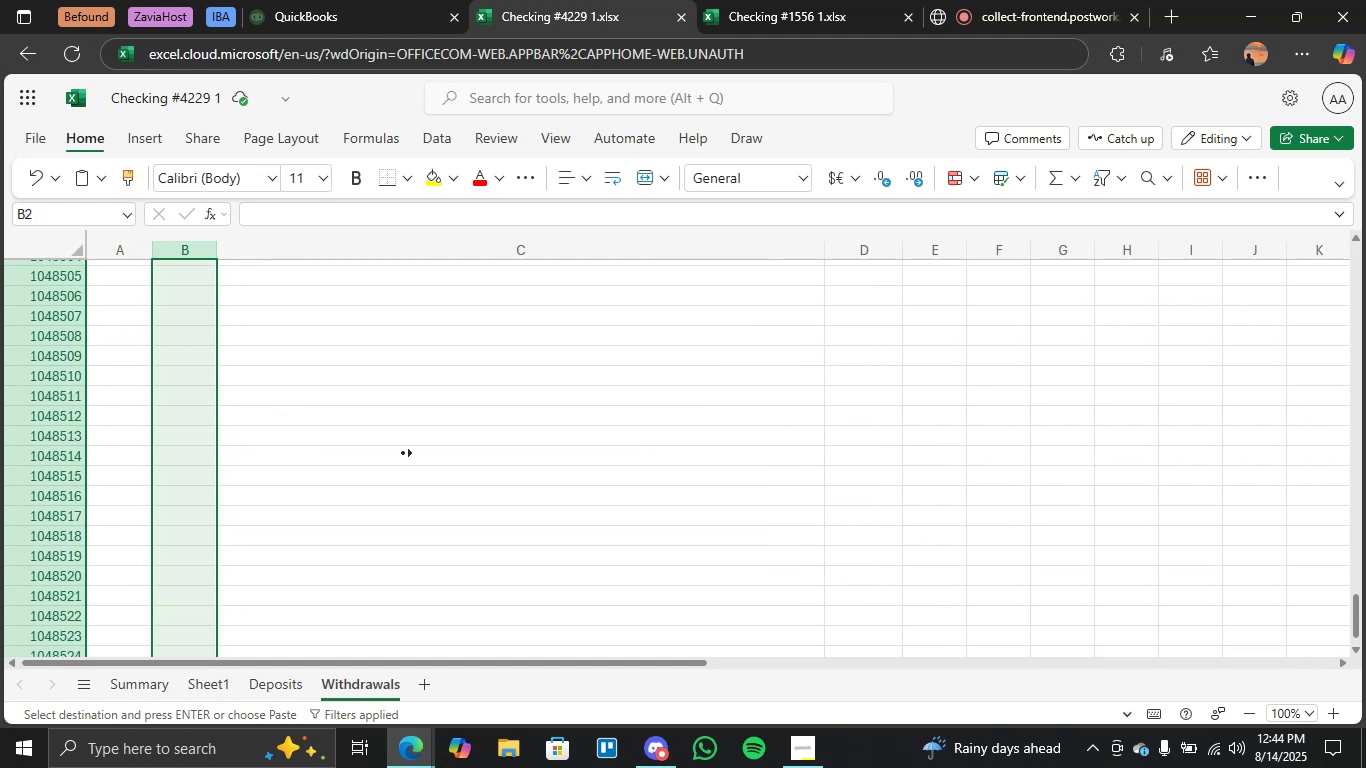 
middle_click([284, 430])
 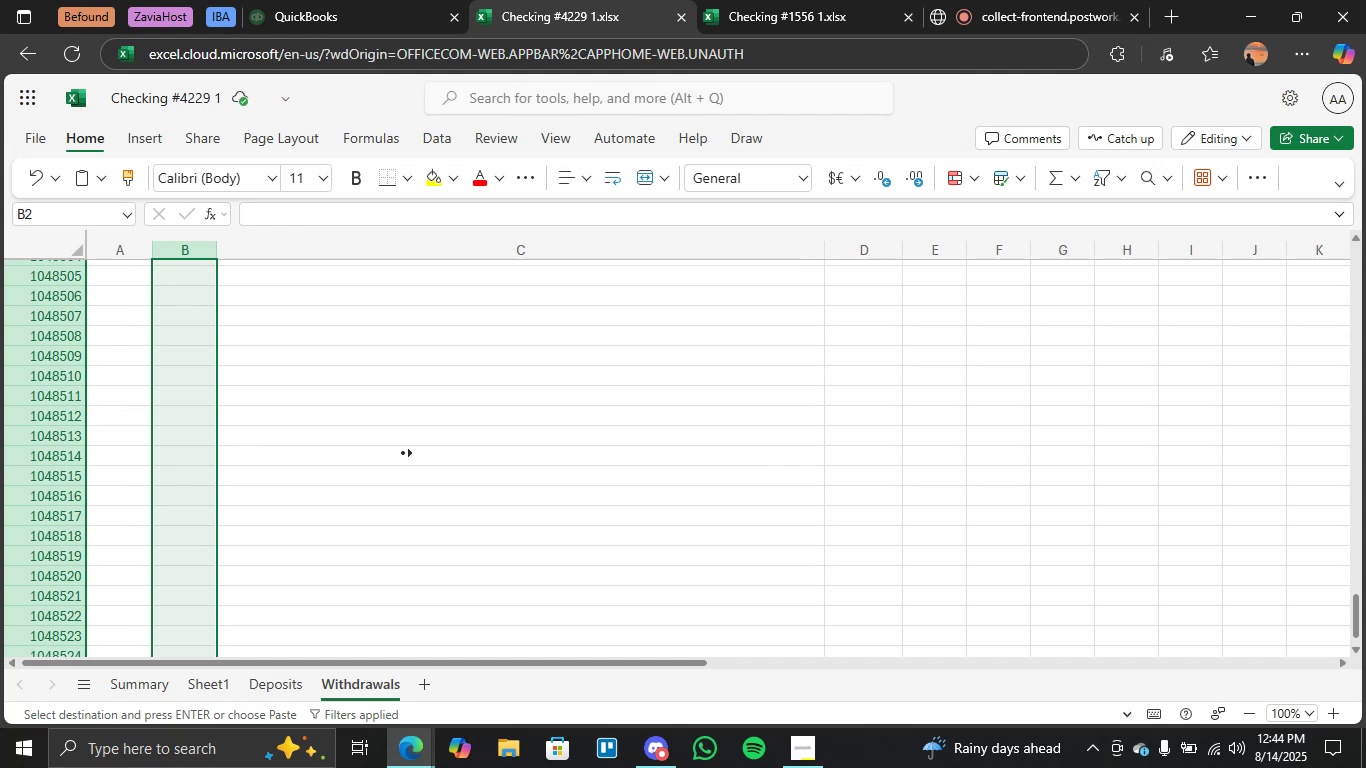 
left_click([1237, 577])
 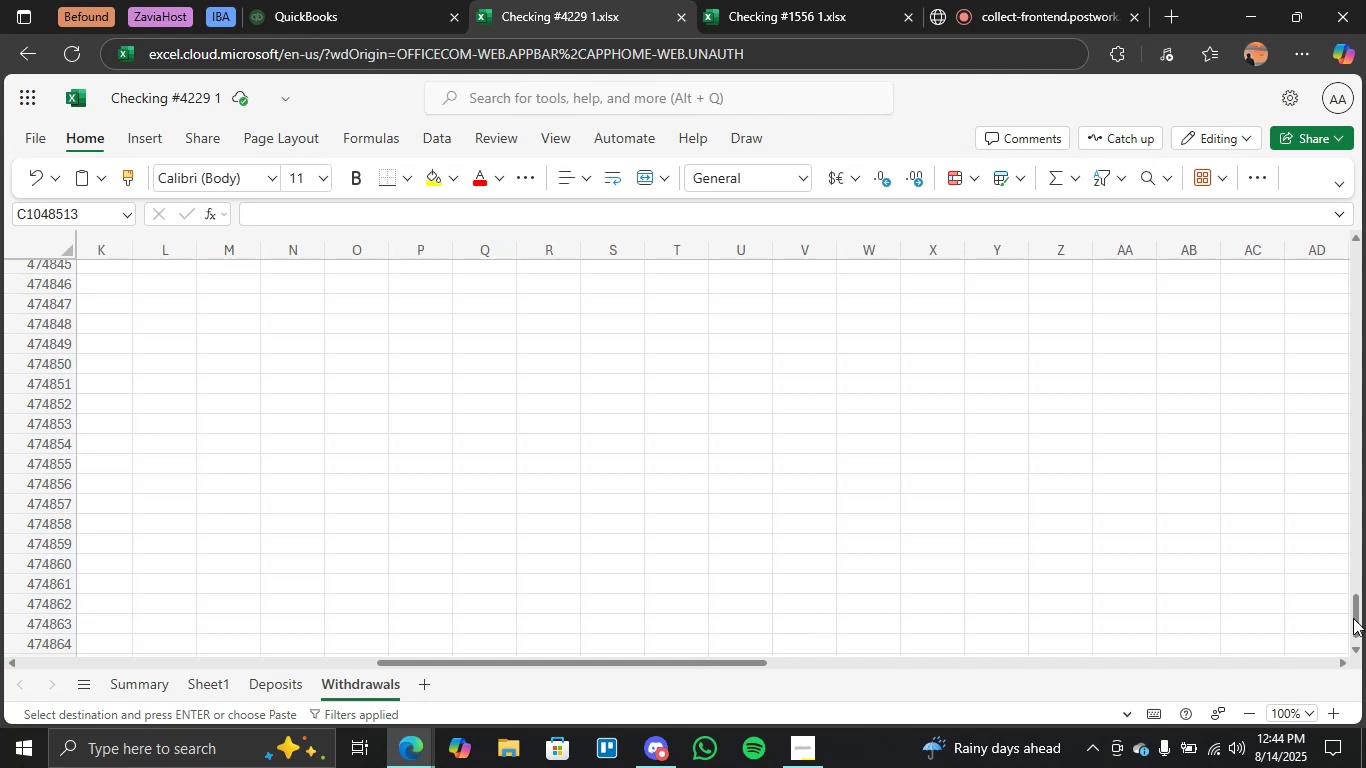 
left_click_drag(start_coordinate=[1358, 618], to_coordinate=[1359, 240])
 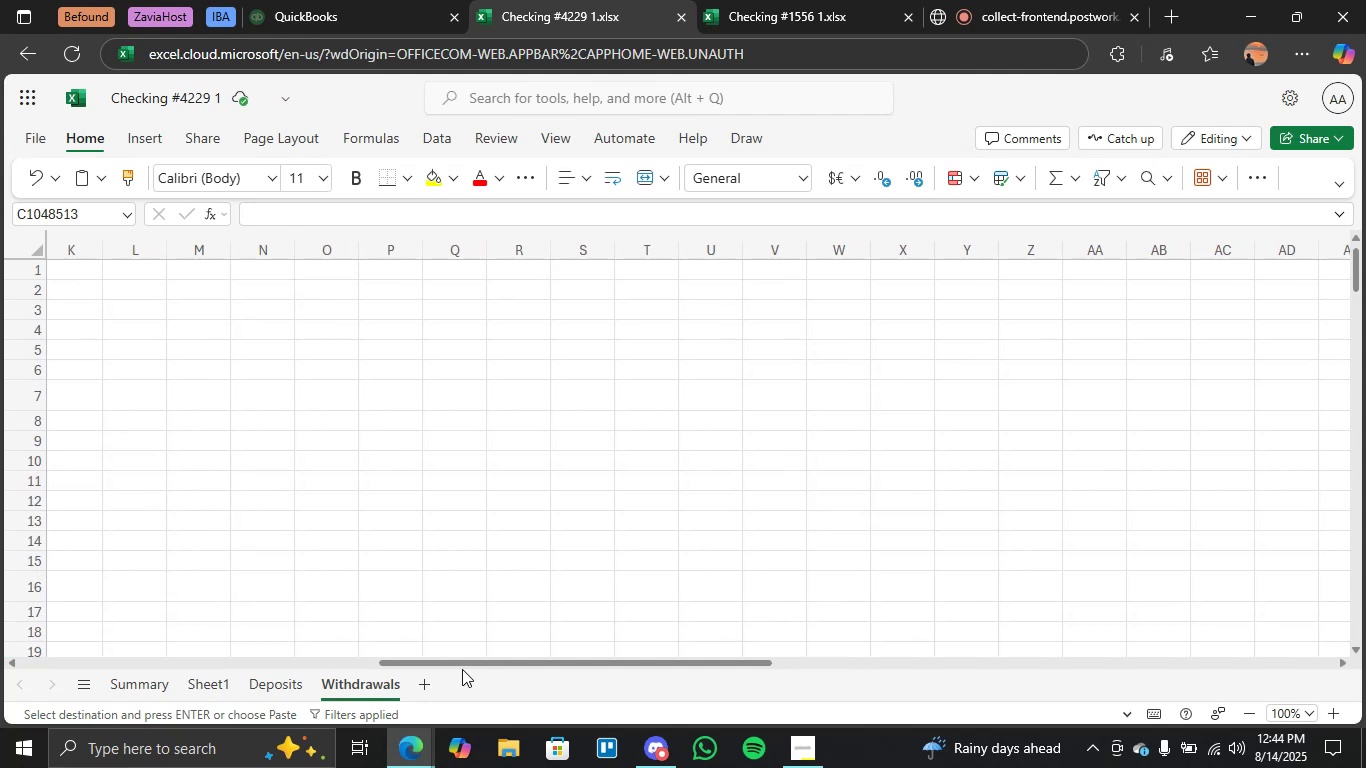 
left_click_drag(start_coordinate=[469, 663], to_coordinate=[0, 664])
 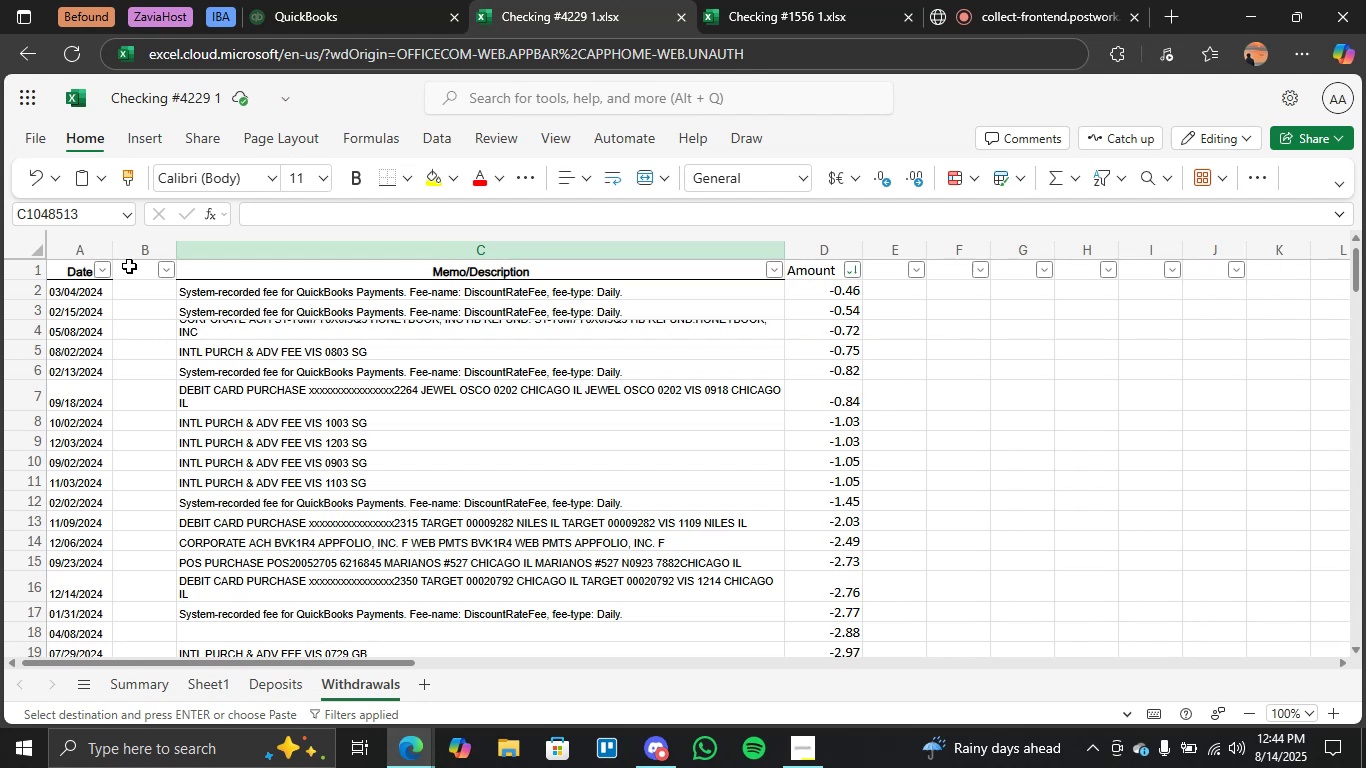 
right_click([144, 287])
 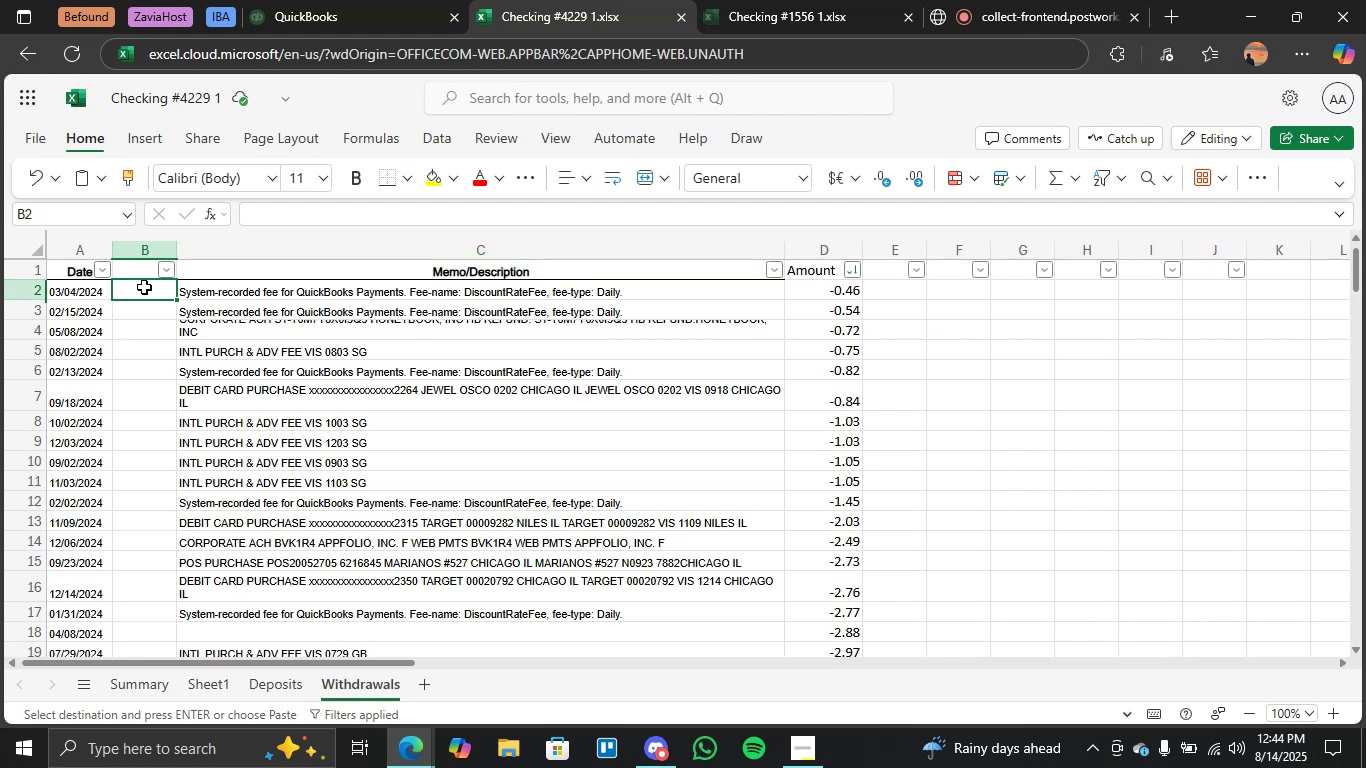 
right_click([154, 250])
 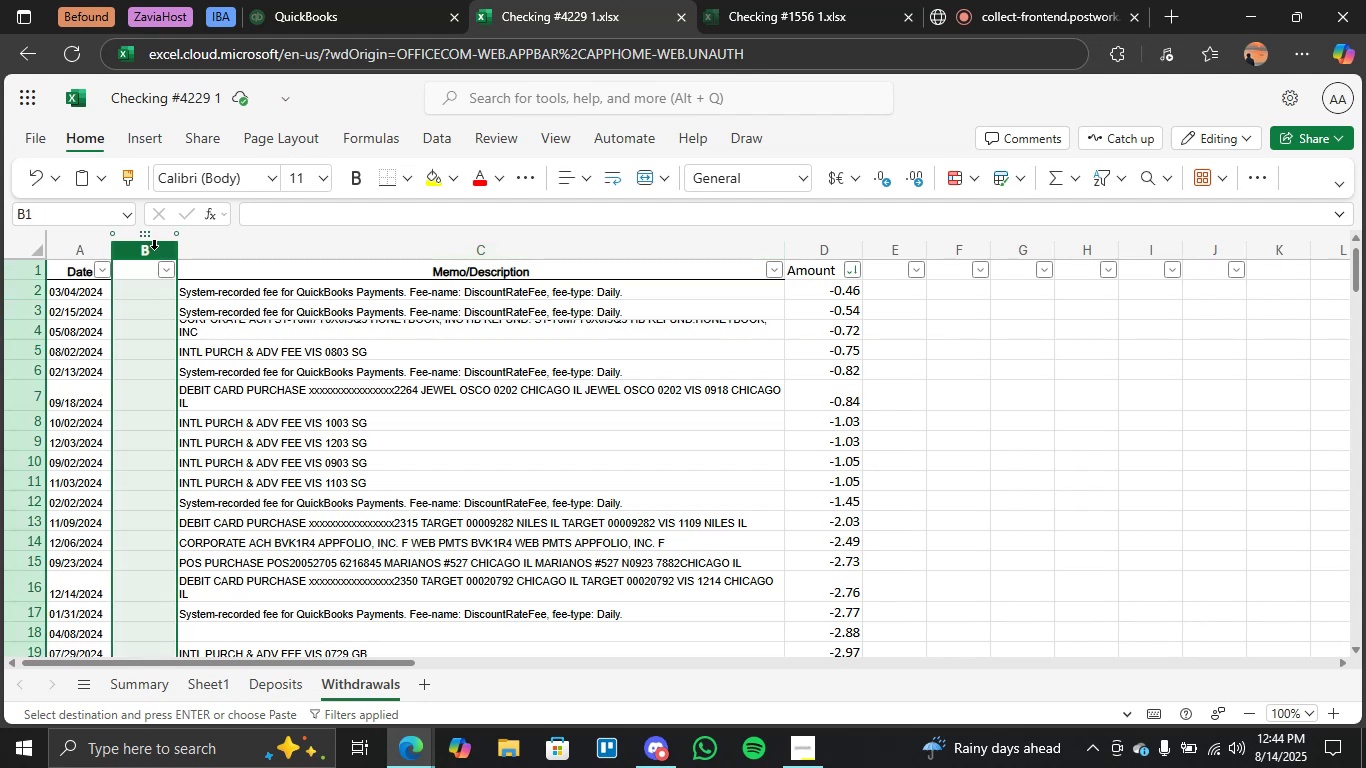 
right_click([157, 257])
 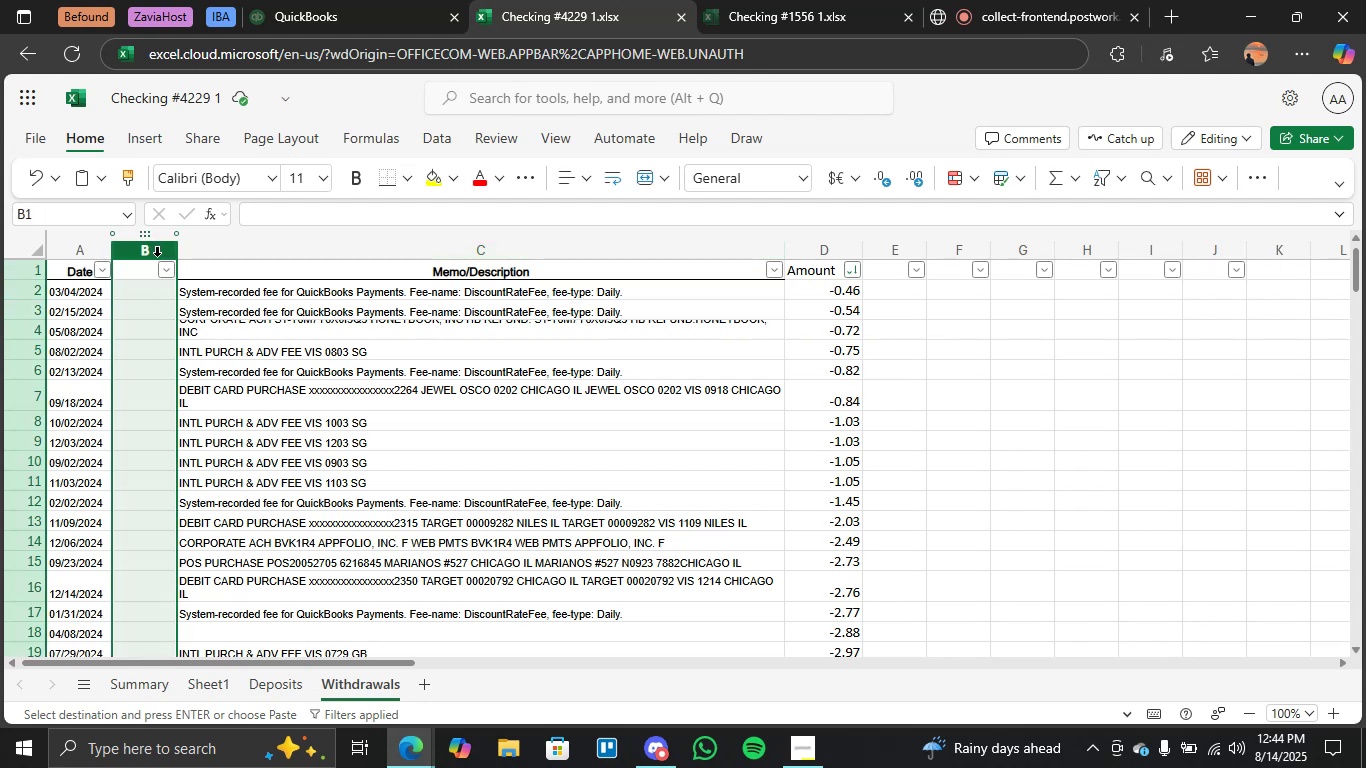 
left_click([157, 257])
 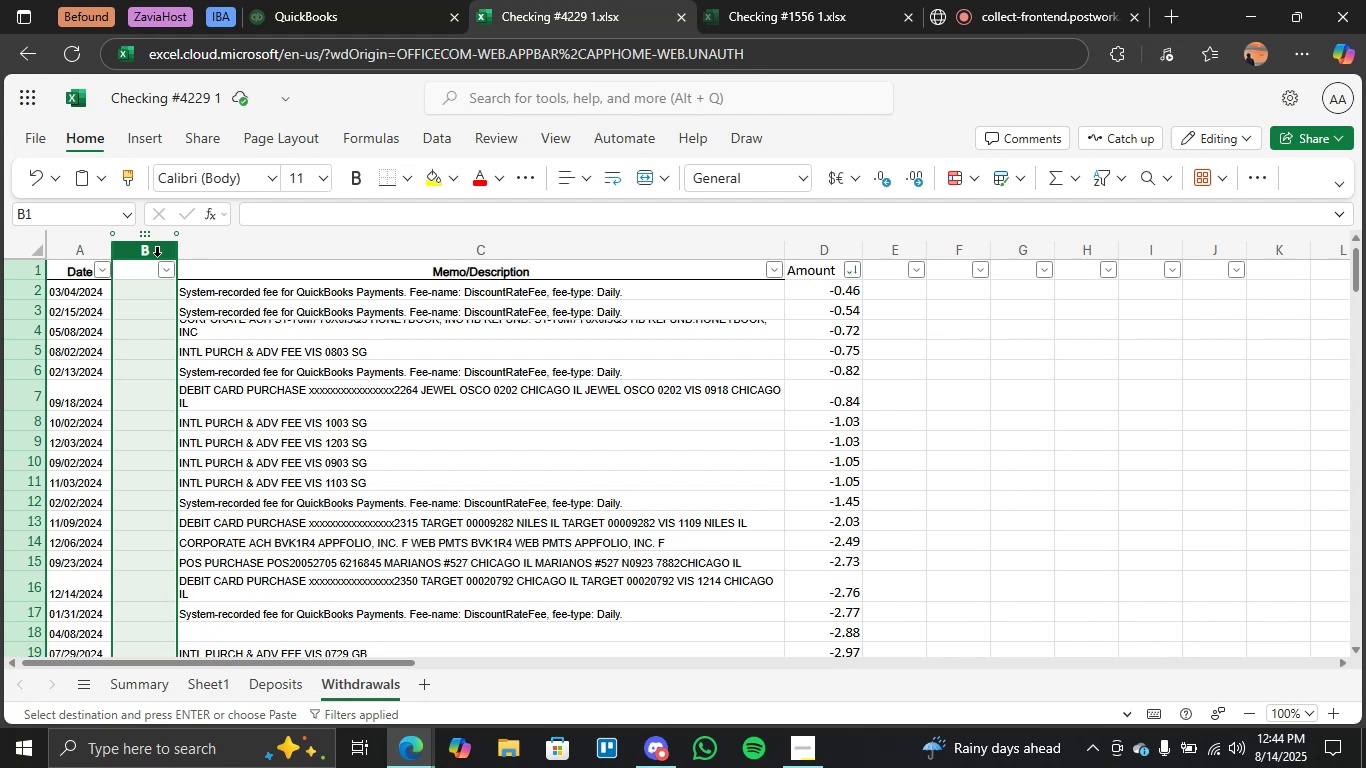 
right_click([157, 257])
 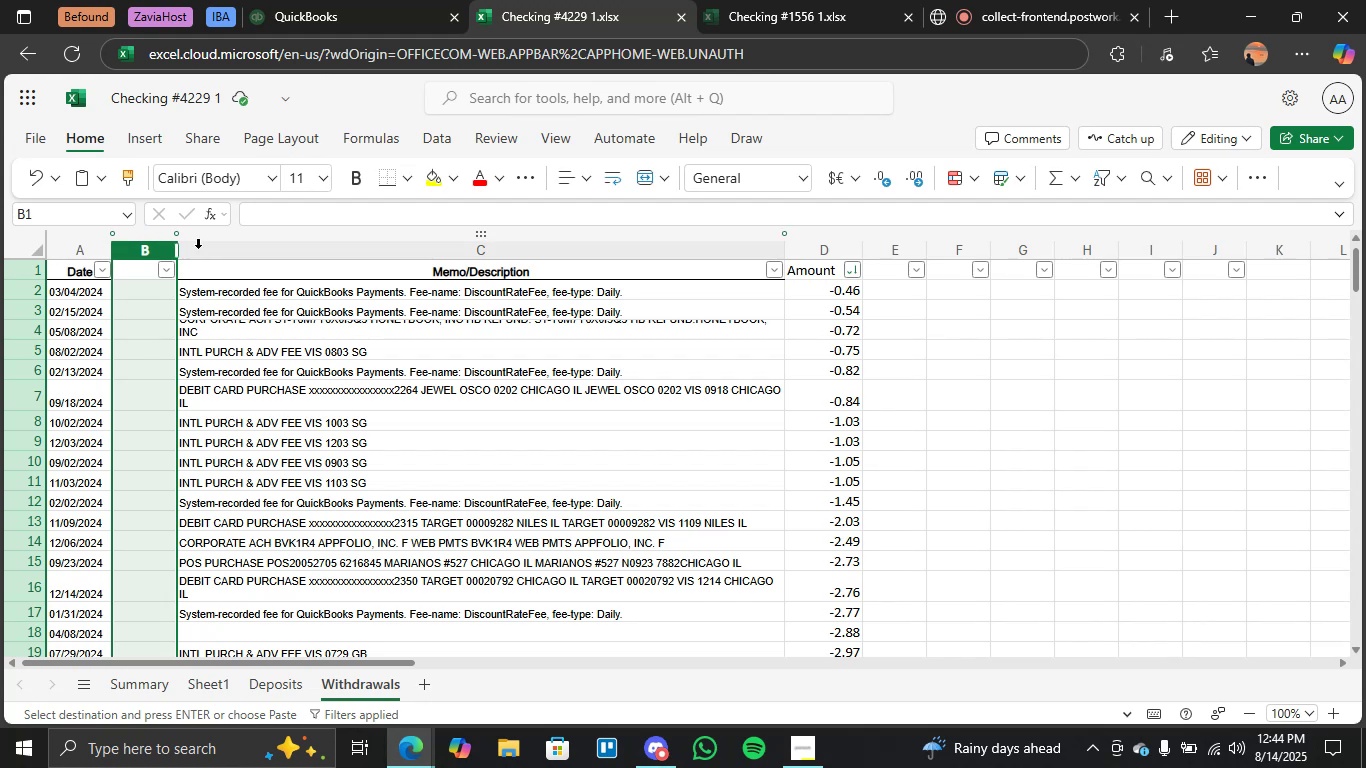 
right_click([164, 256])
 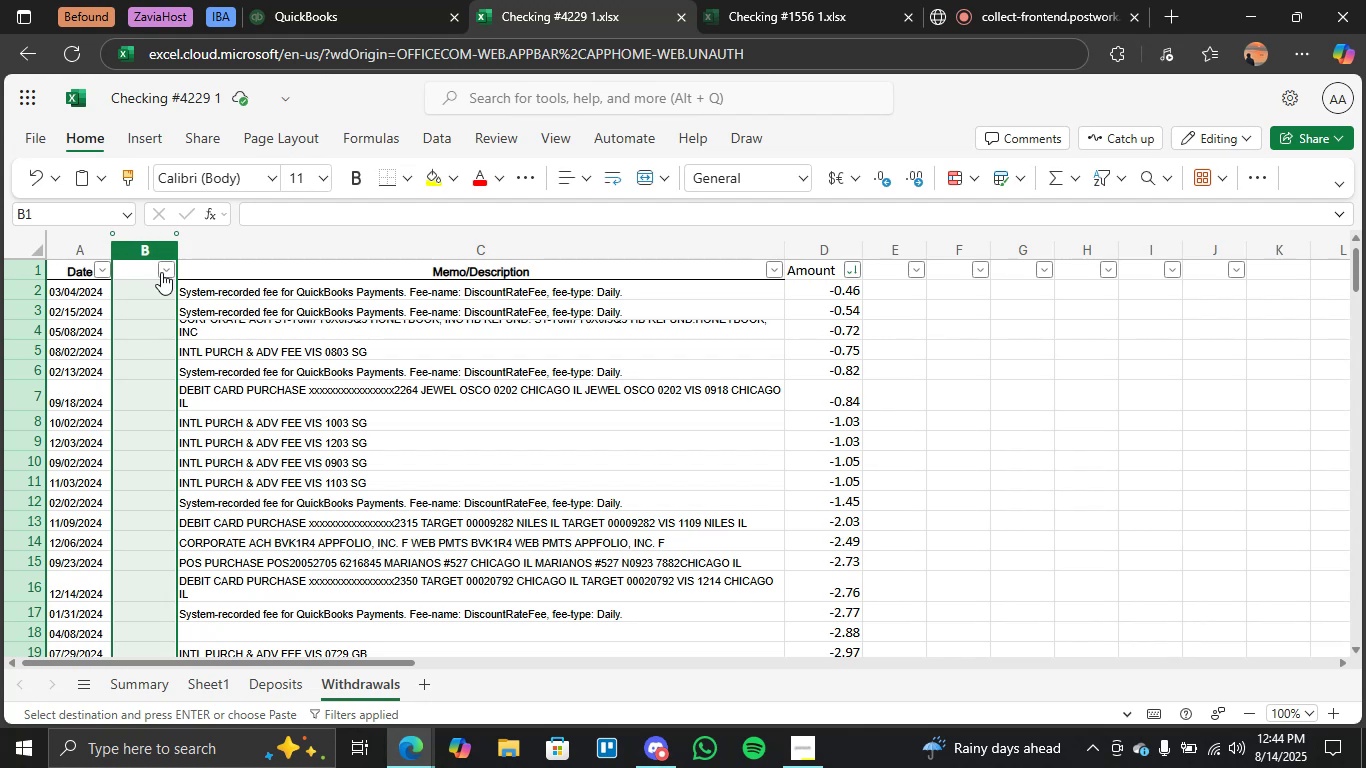 
left_click([168, 267])
 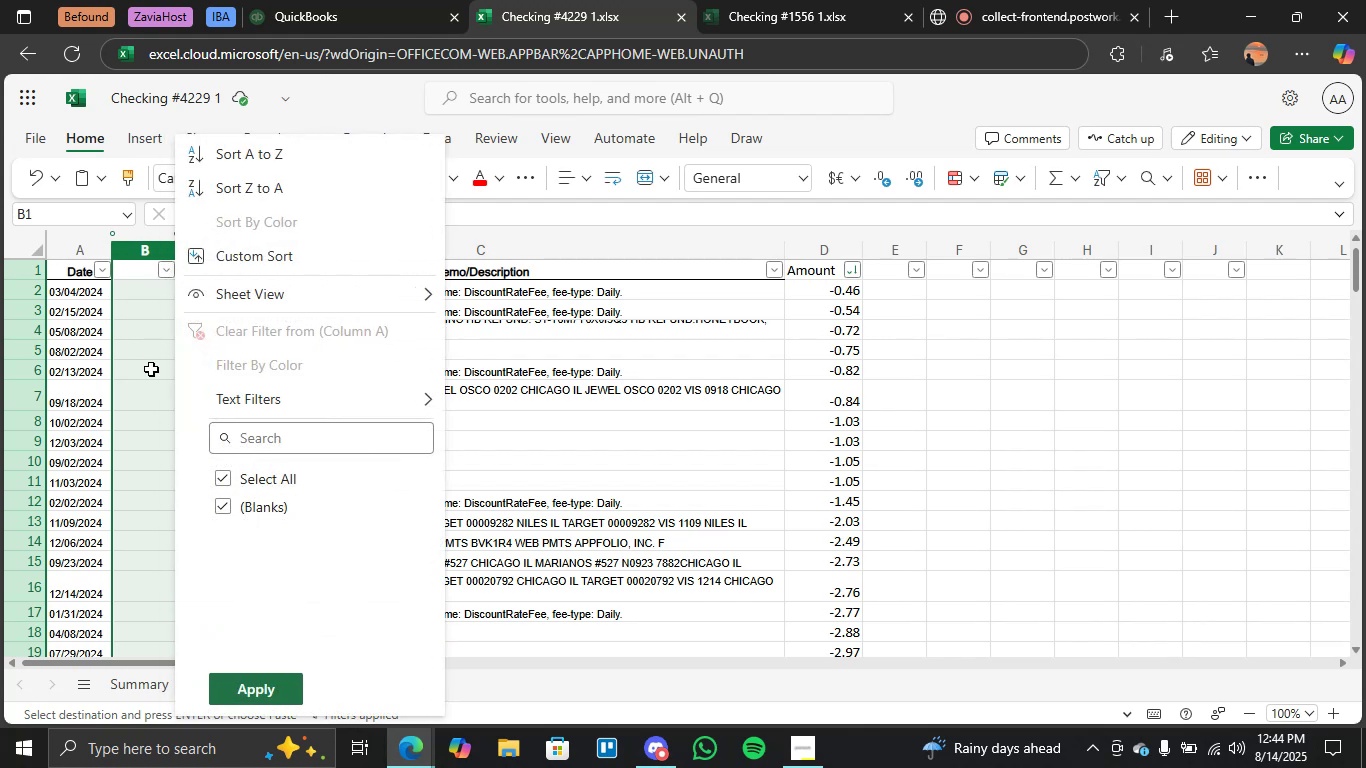 
left_click([154, 379])
 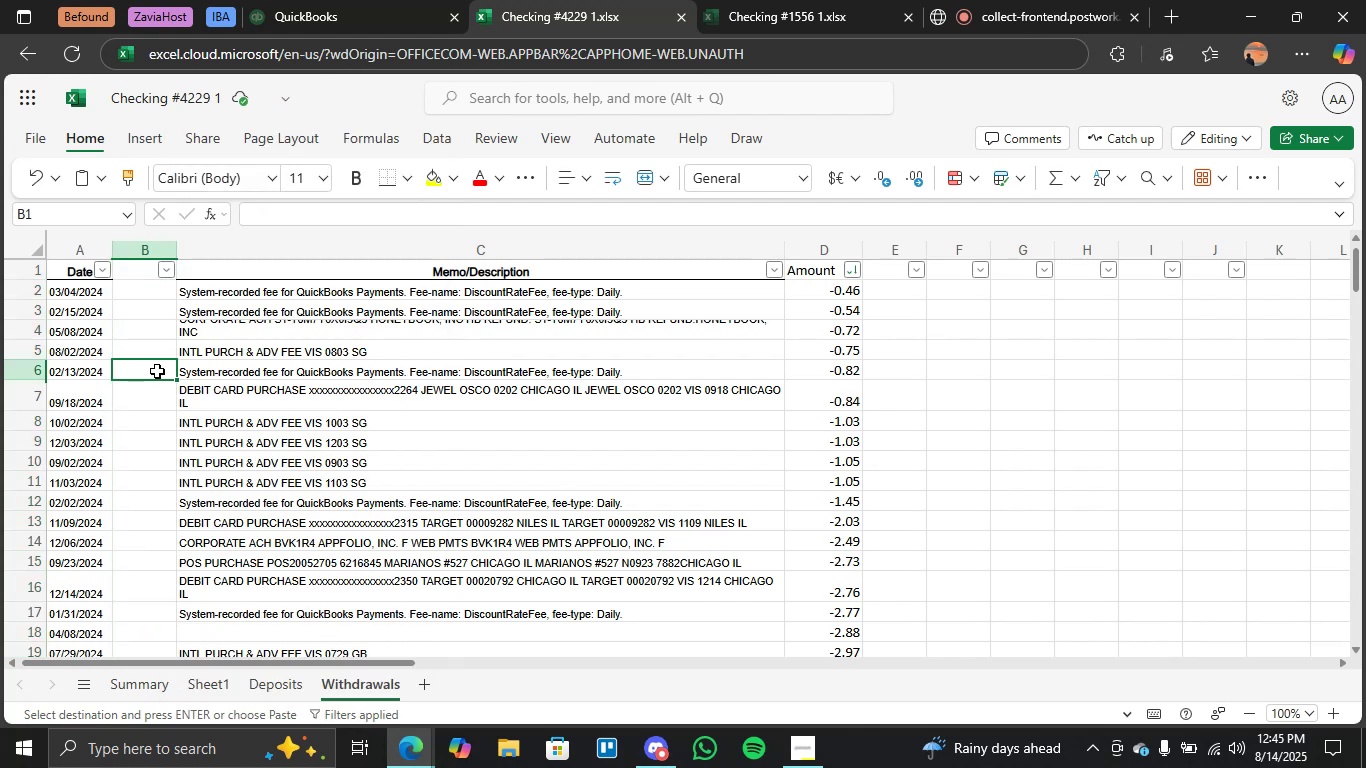 
left_click([151, 285])
 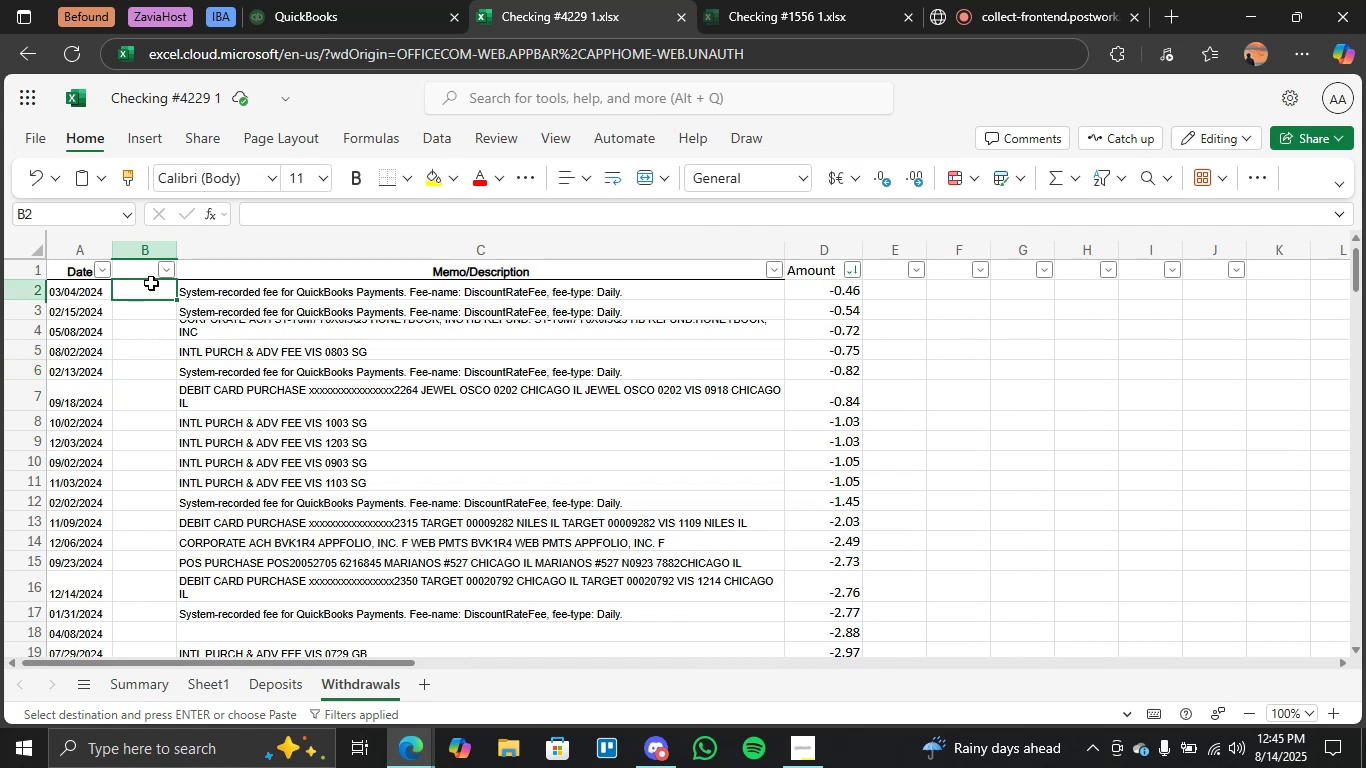 
right_click([151, 283])
 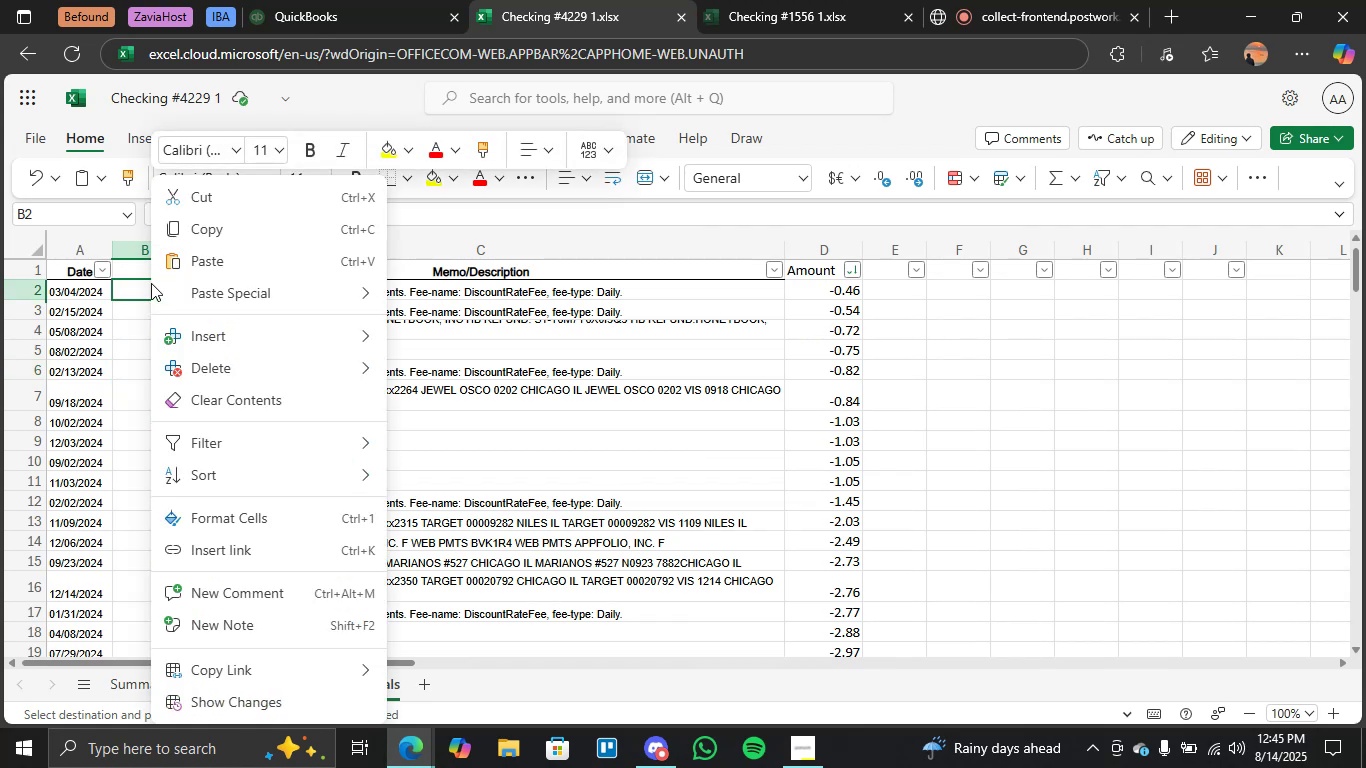 
wait(6.21)
 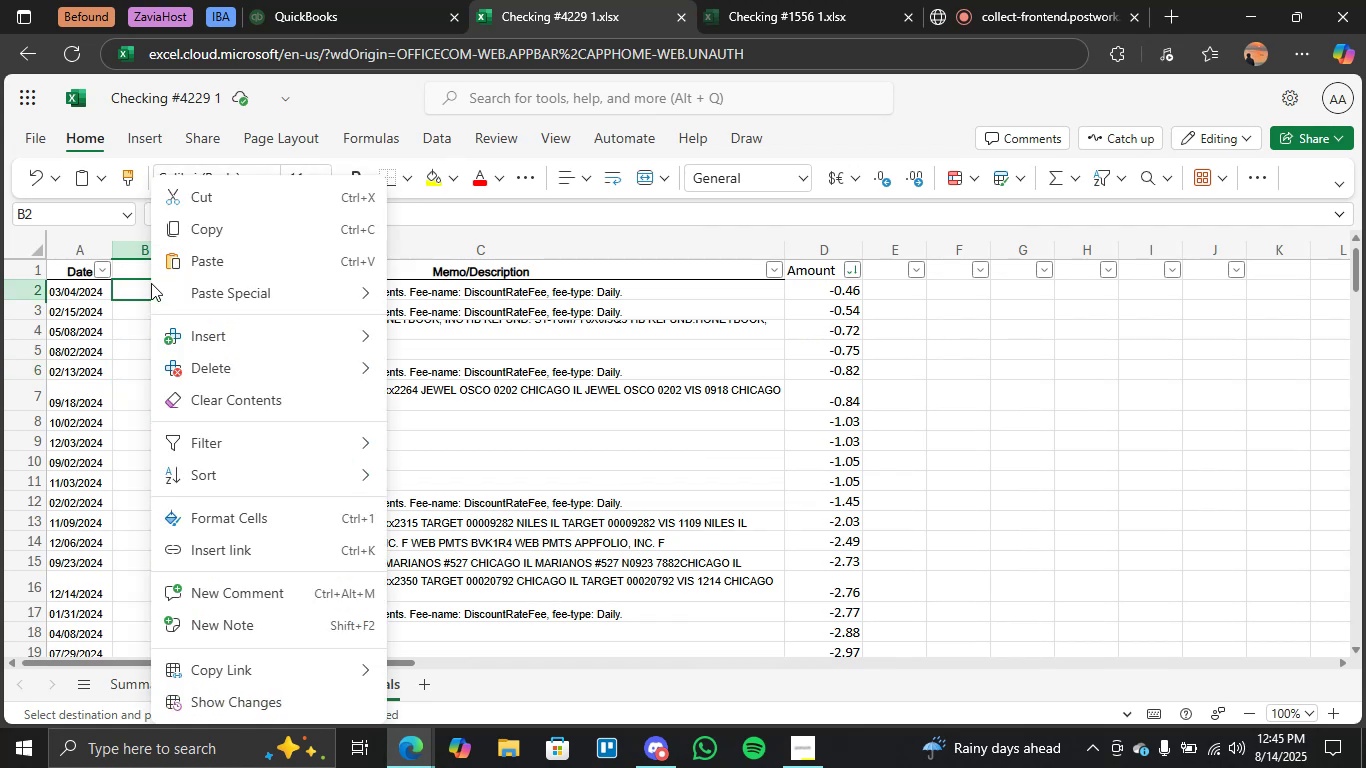 
left_click([268, 359])
 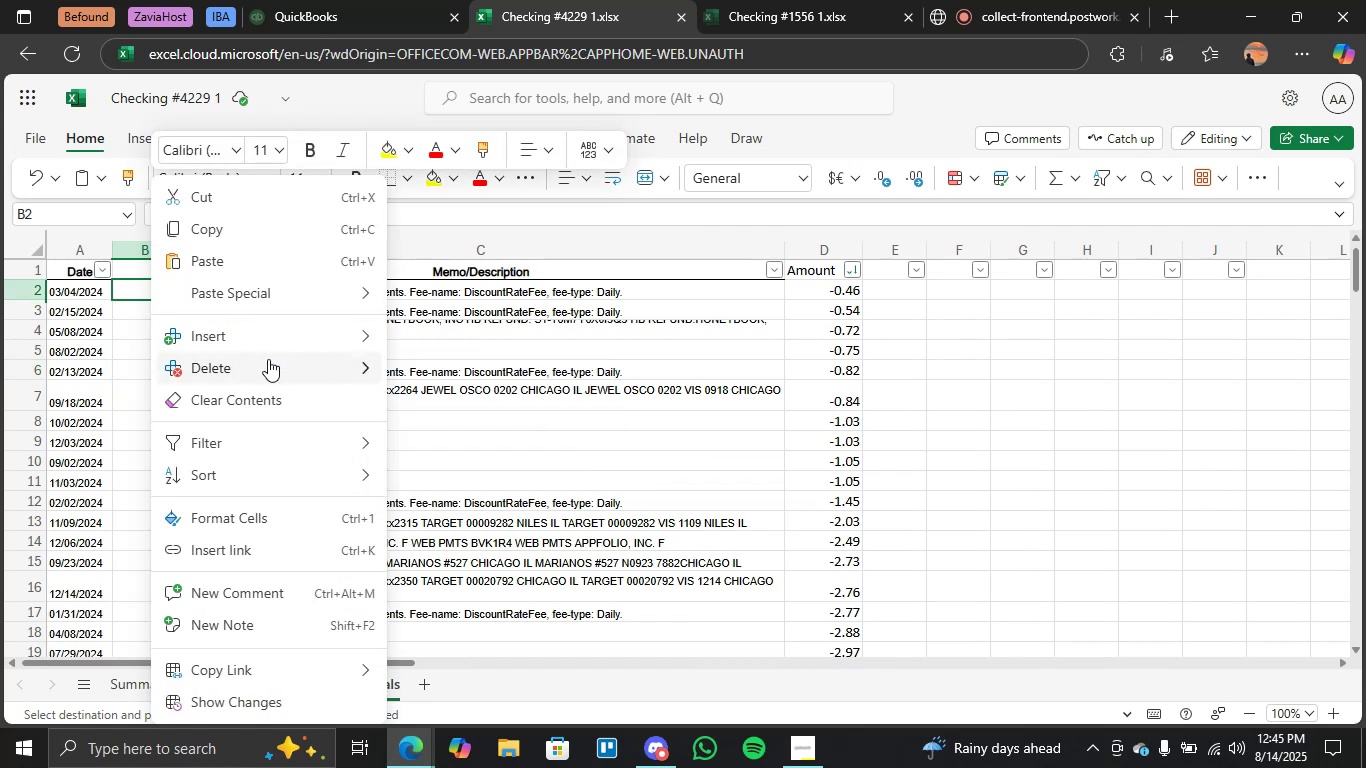 
left_click([268, 359])
 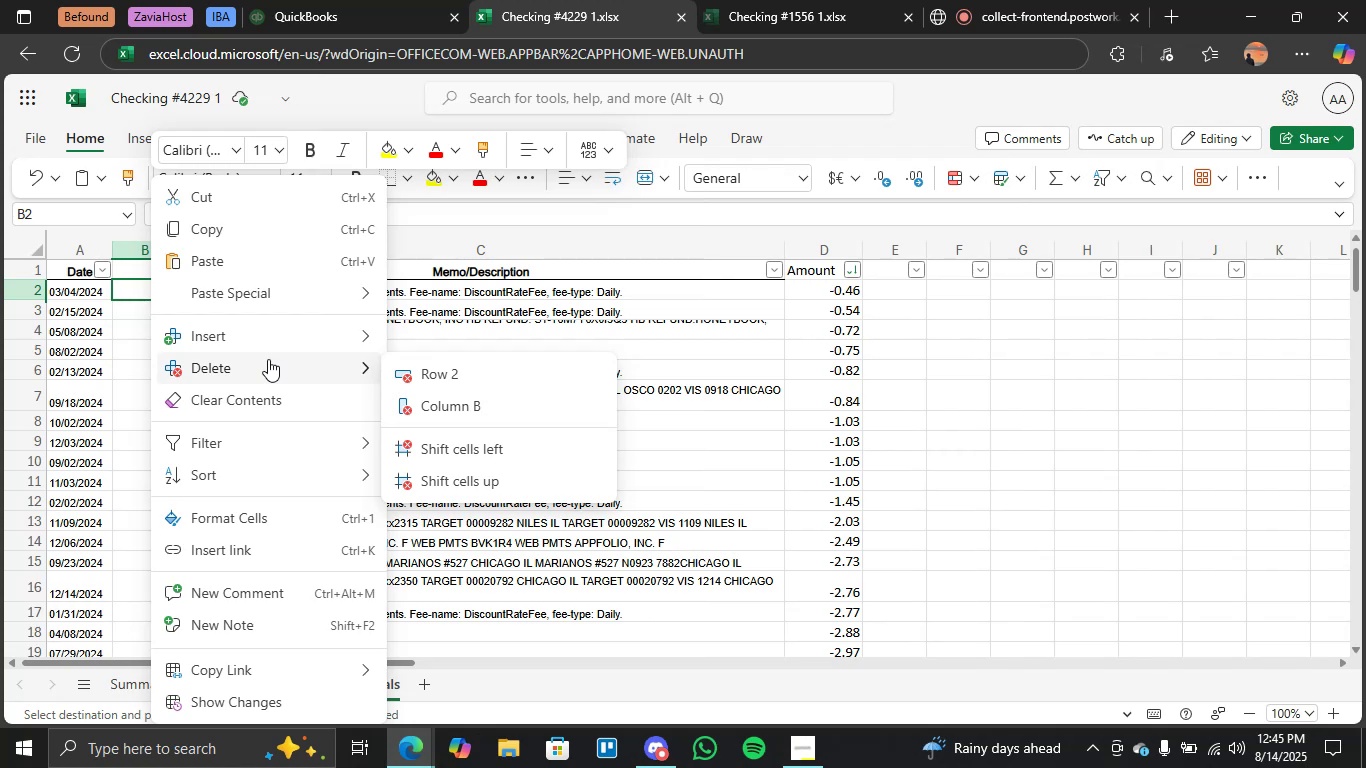 
left_click([407, 397])
 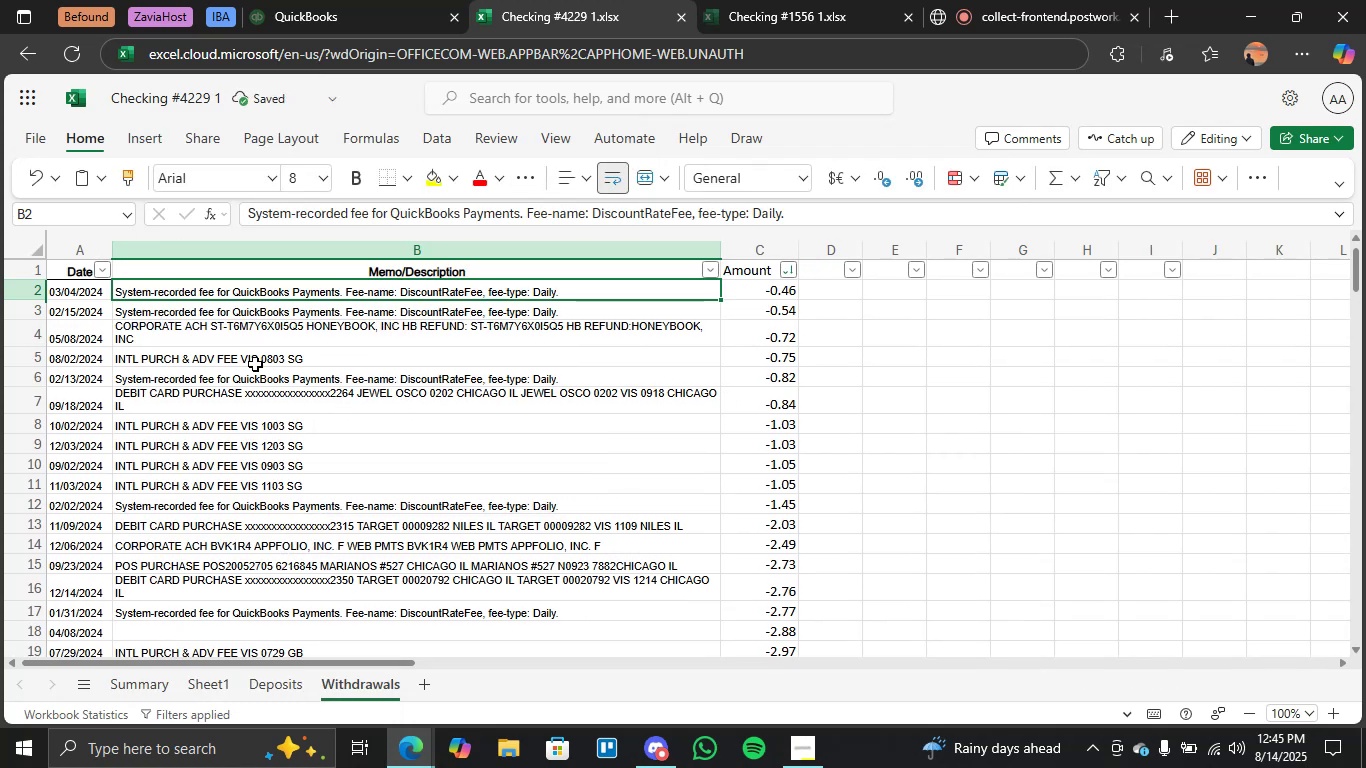 
left_click([100, 295])
 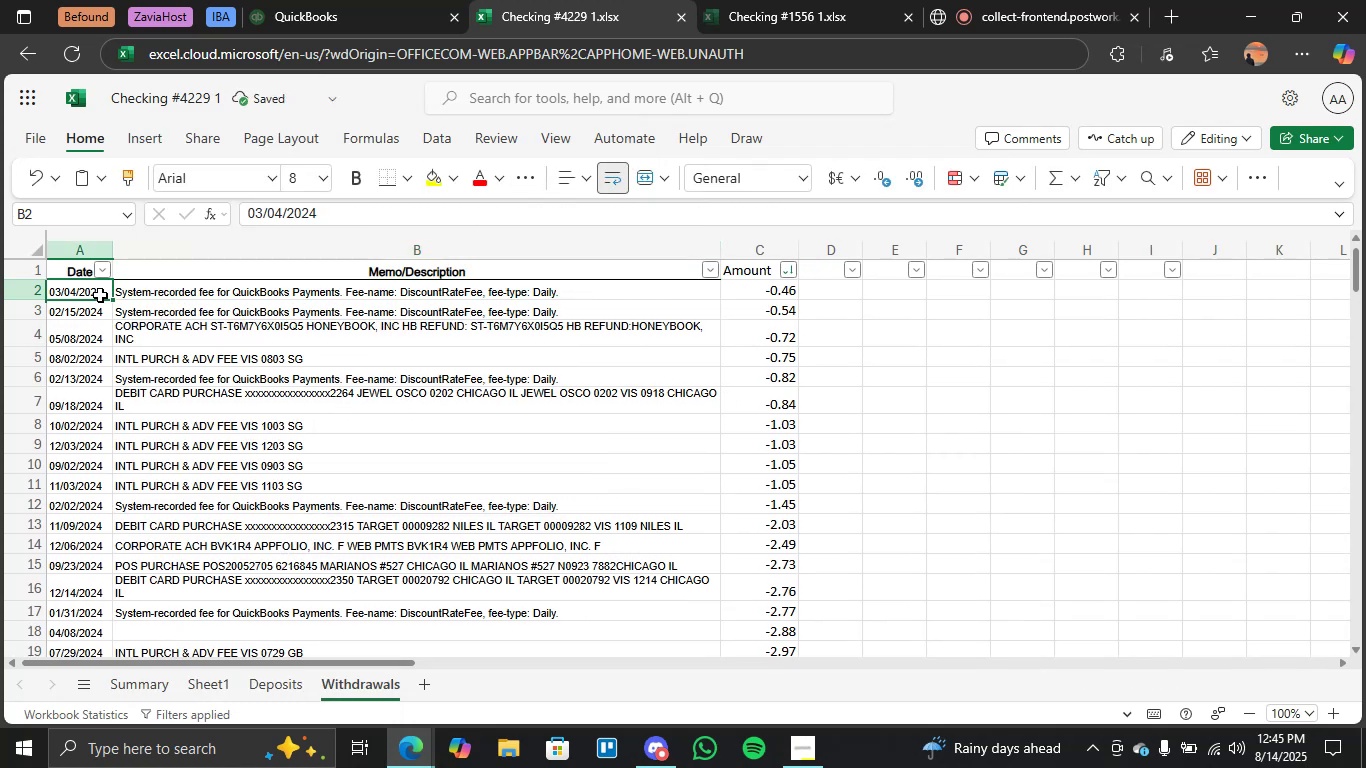 
left_click_drag(start_coordinate=[100, 295], to_coordinate=[751, 295])
 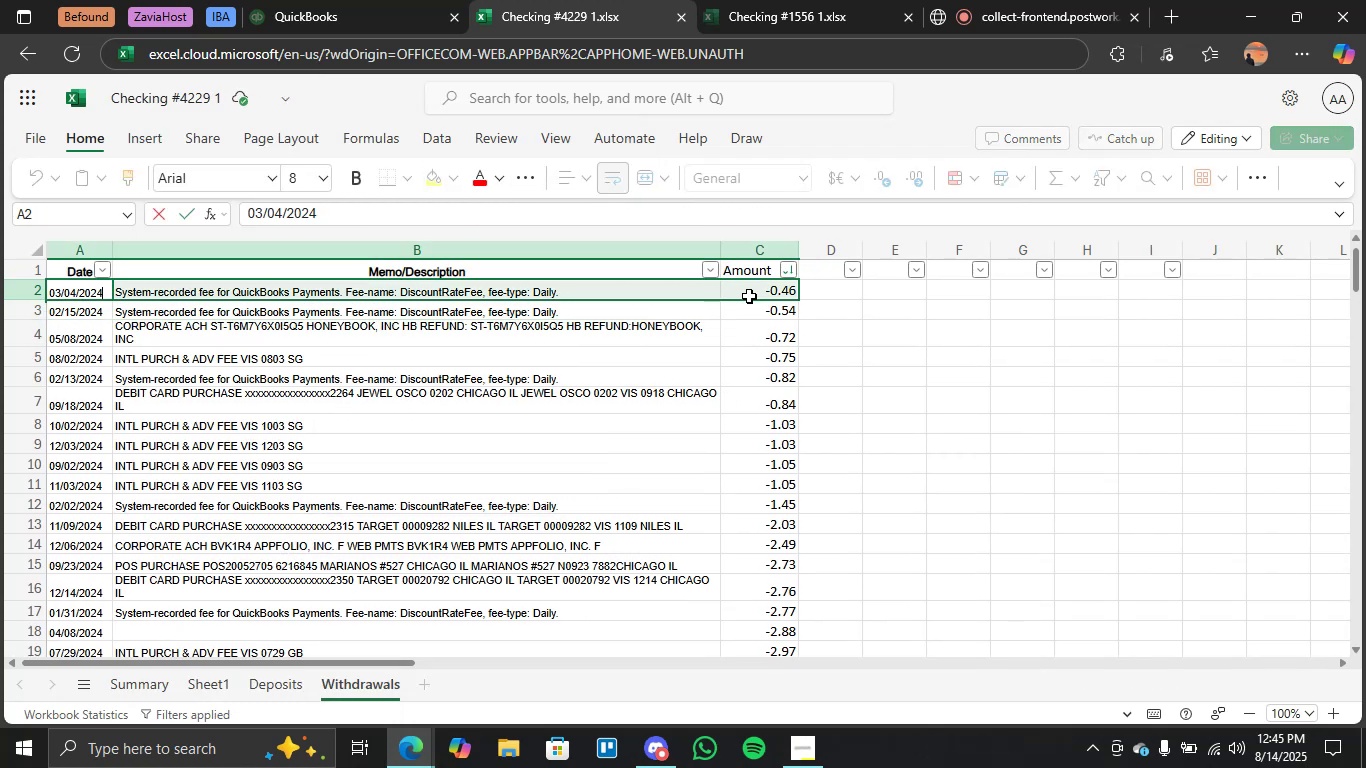 
key(Control+Shift+ArrowDown)
 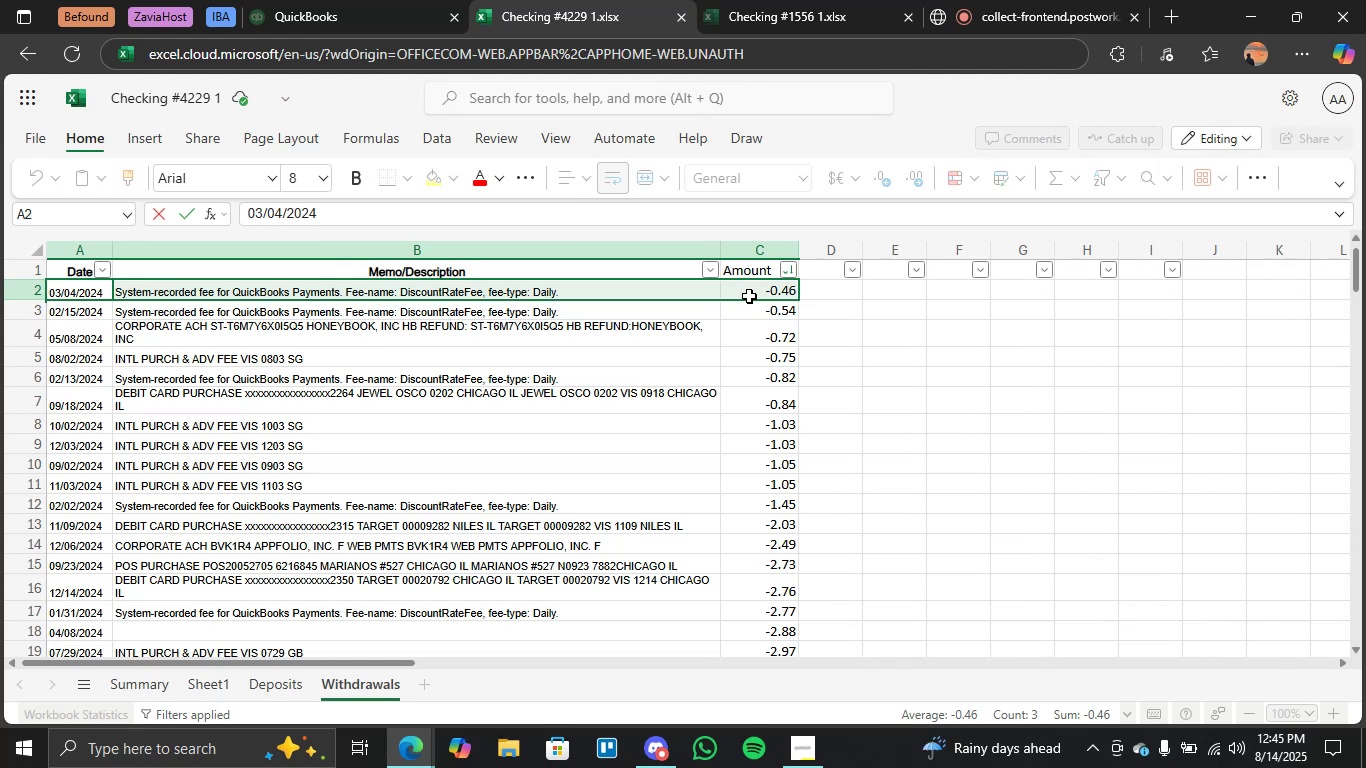 
wait(16.54)
 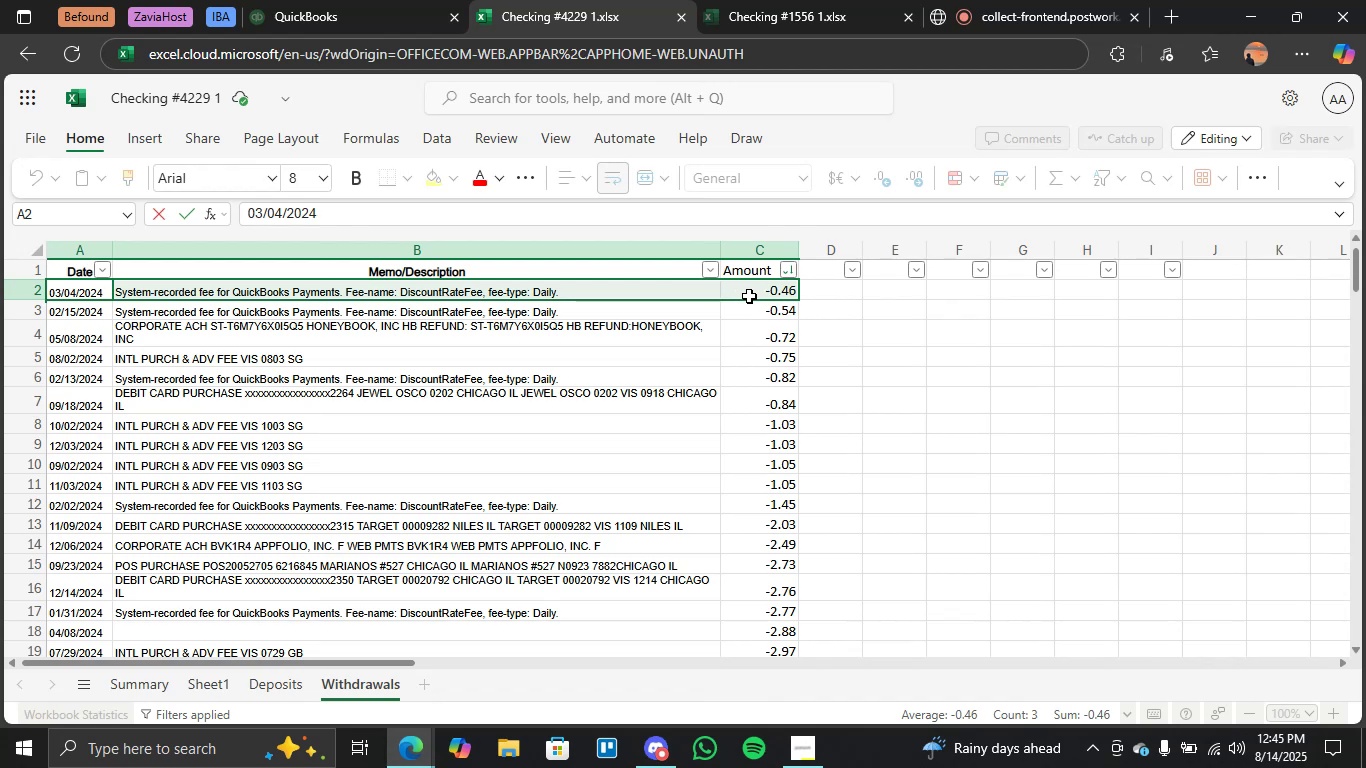 
key(Control+Shift+ArrowDown)
 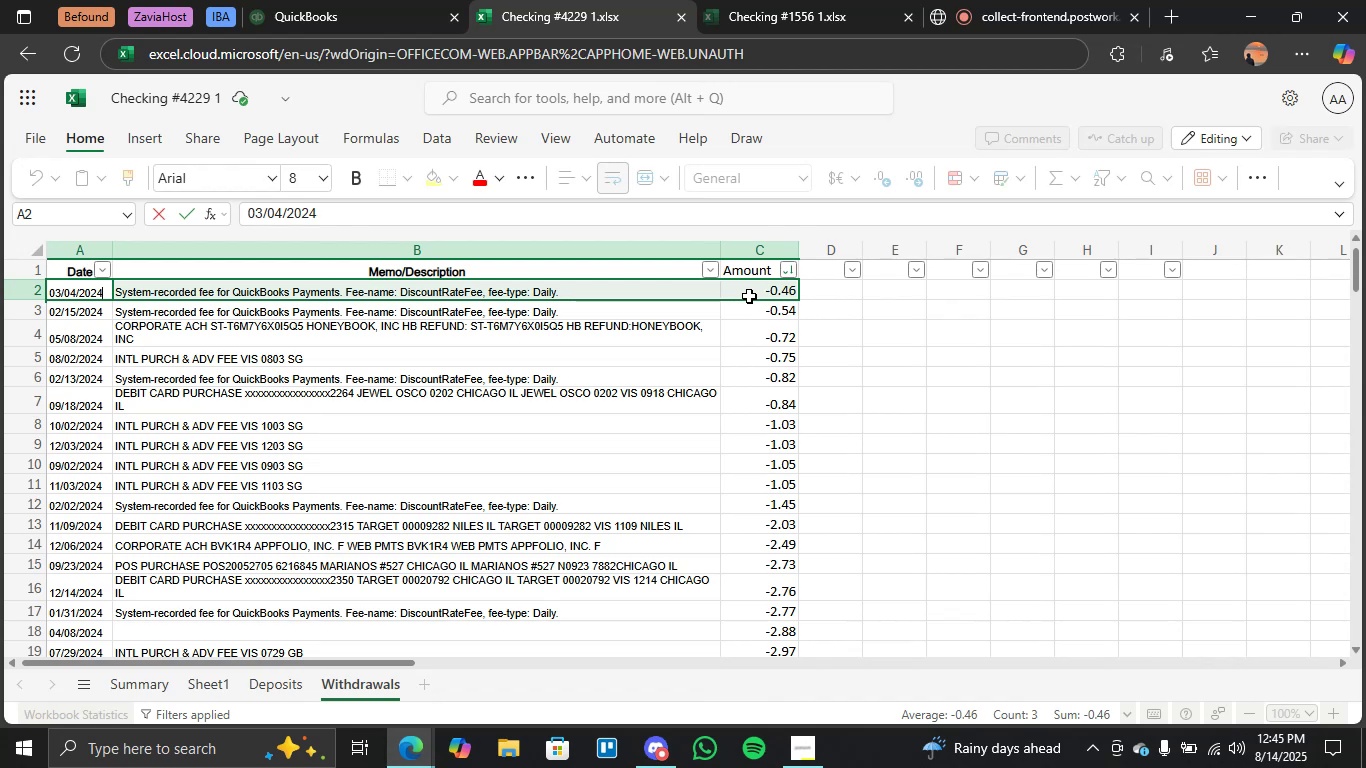 
wait(14.16)
 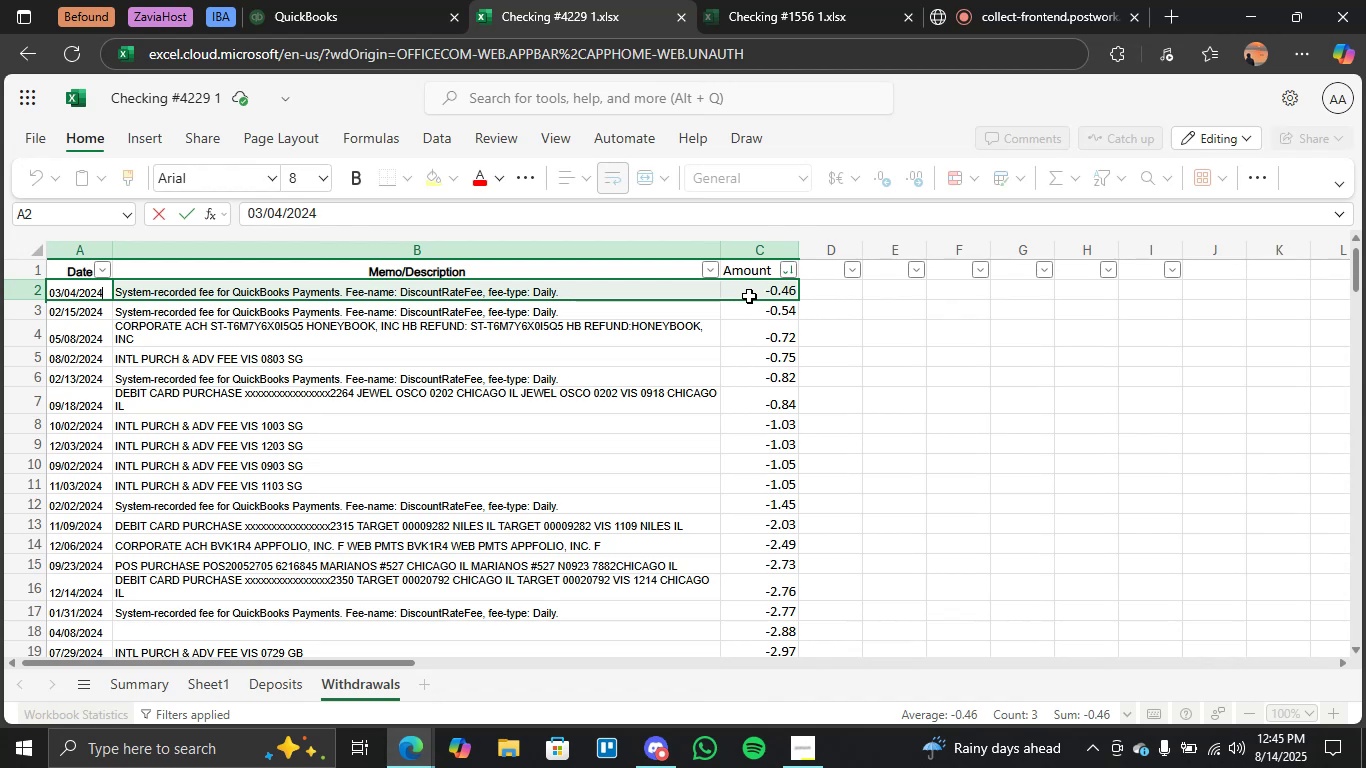 
left_click([905, 376])
 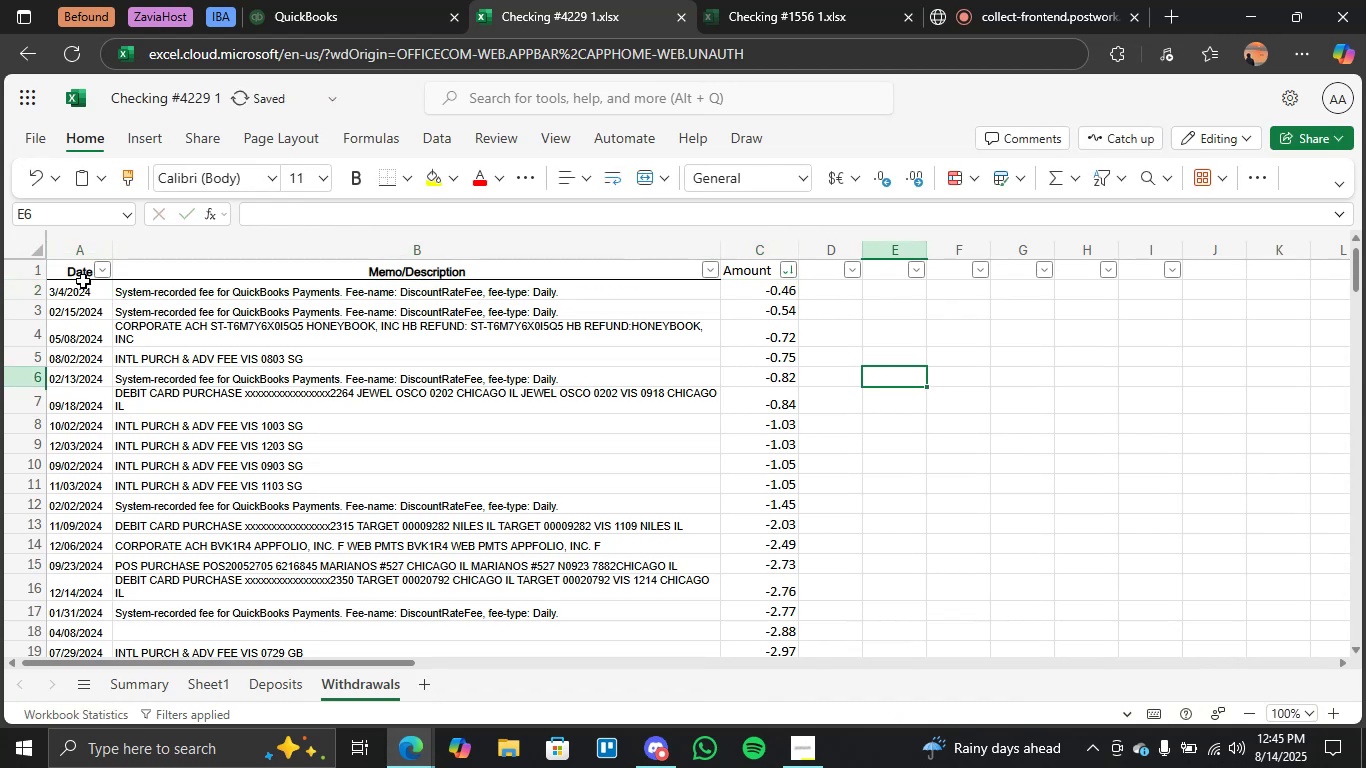 
left_click_drag(start_coordinate=[86, 291], to_coordinate=[749, 293])
 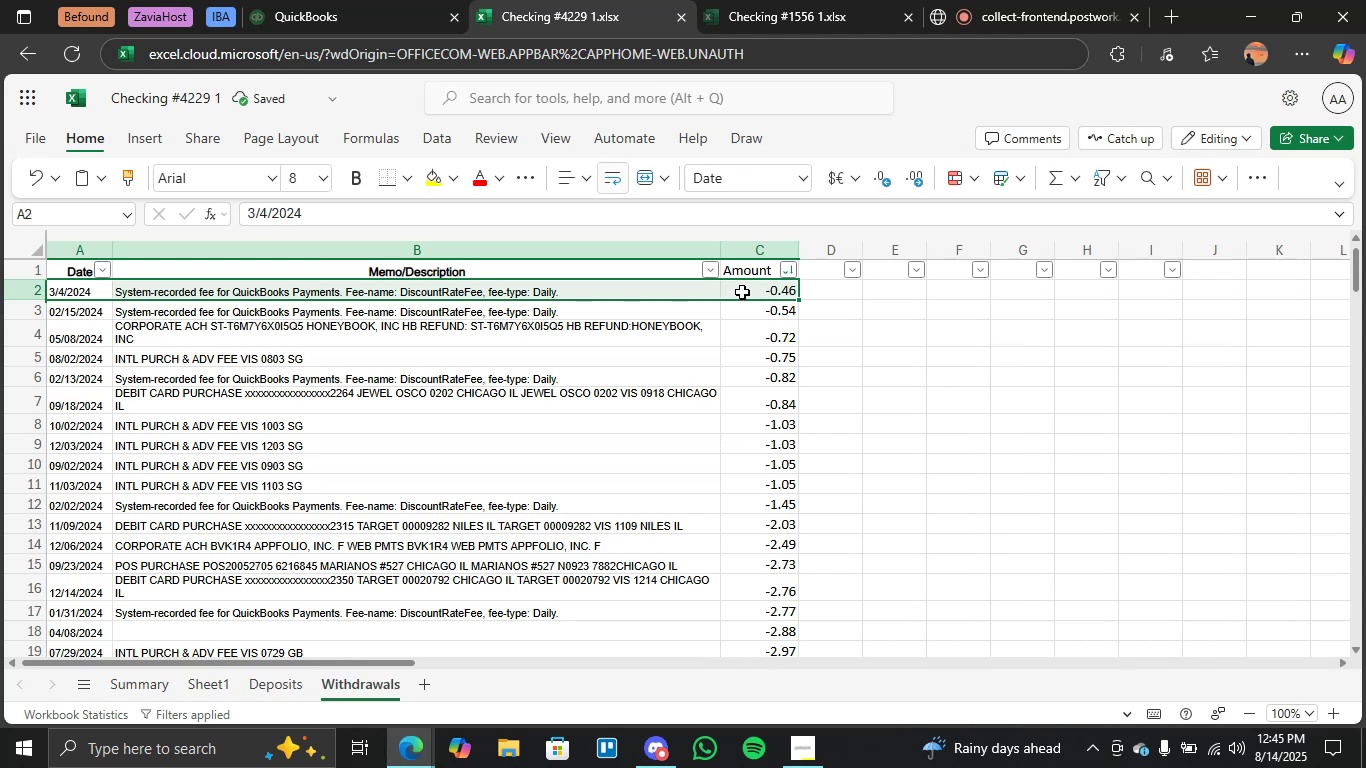 
key(Control+Shift+ArrowDown)
 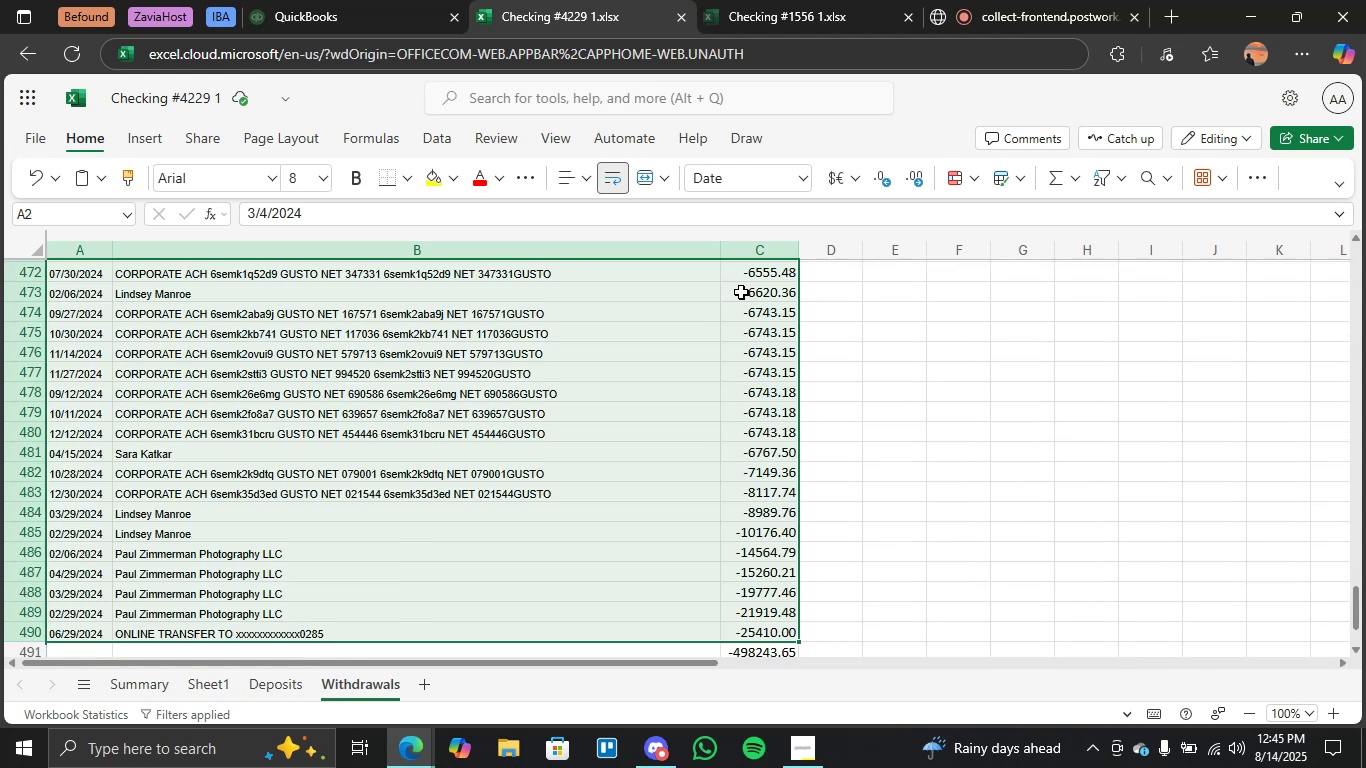 
key(Control+V)
 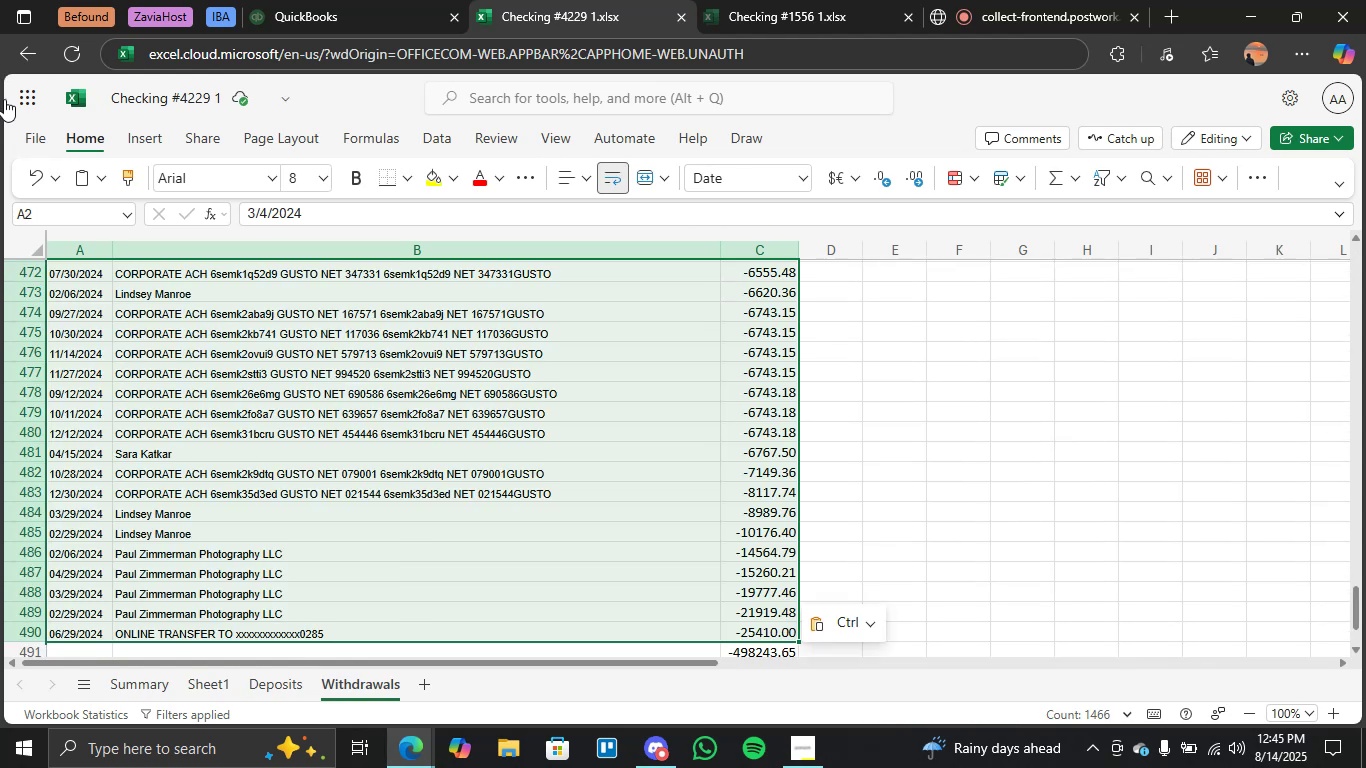 
left_click([39, 176])
 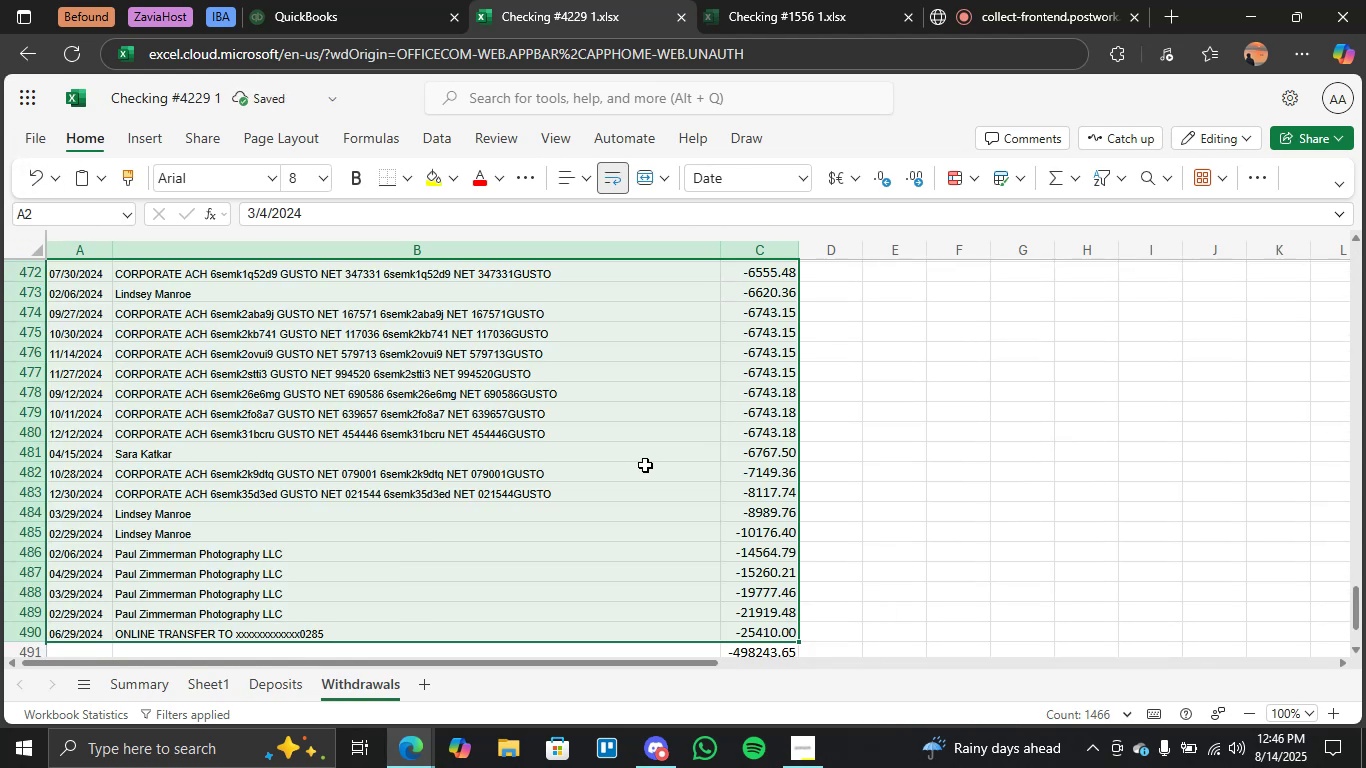 
scroll: coordinate [871, 489], scroll_direction: up, amount: 13.0
 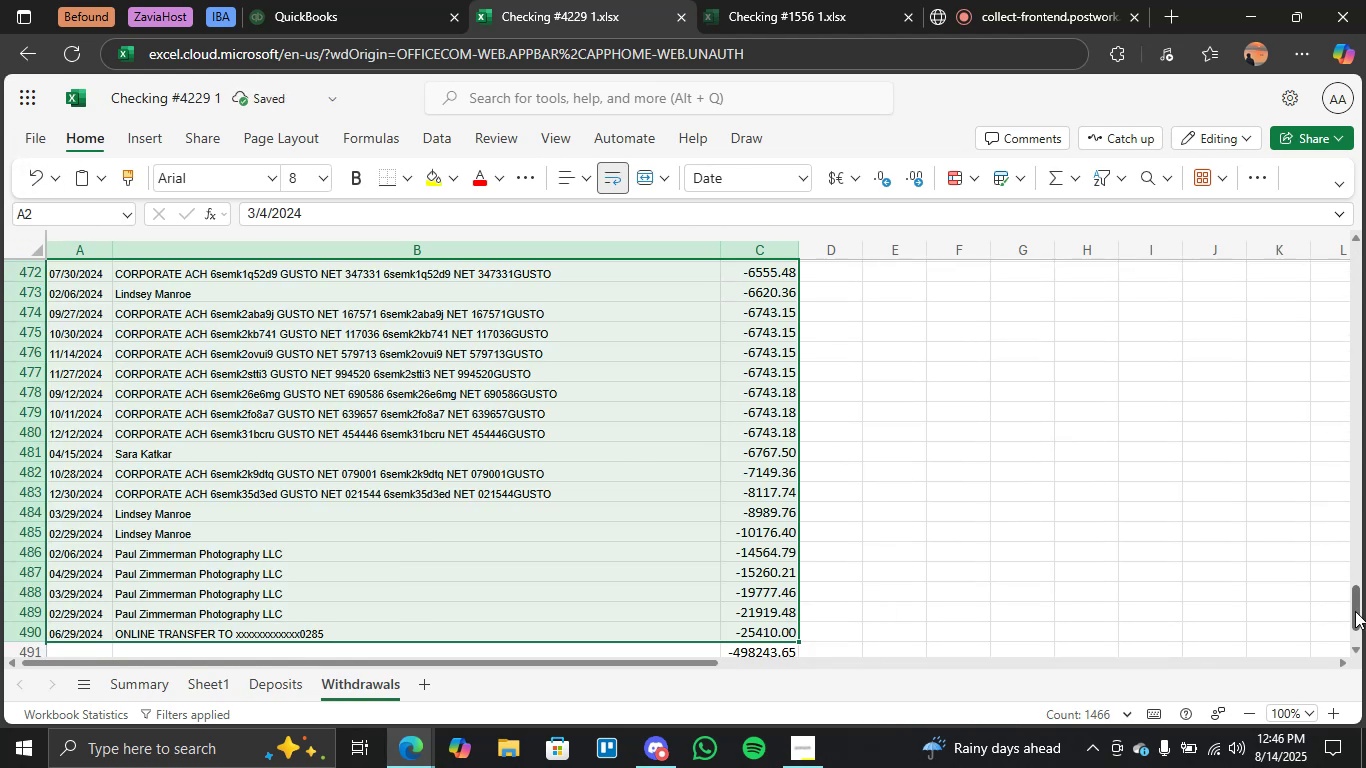 
left_click_drag(start_coordinate=[1361, 606], to_coordinate=[1351, 238])
 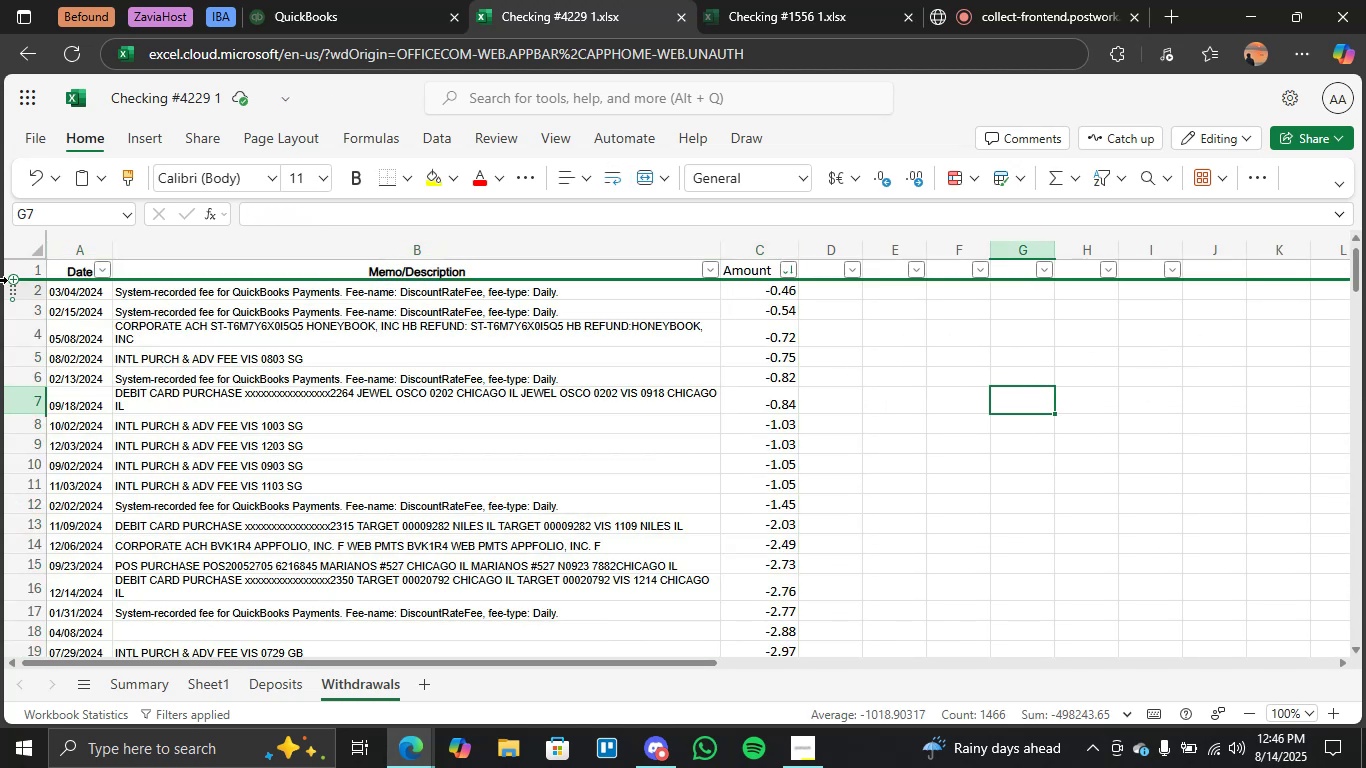 
left_click_drag(start_coordinate=[87, 292], to_coordinate=[727, 298])
 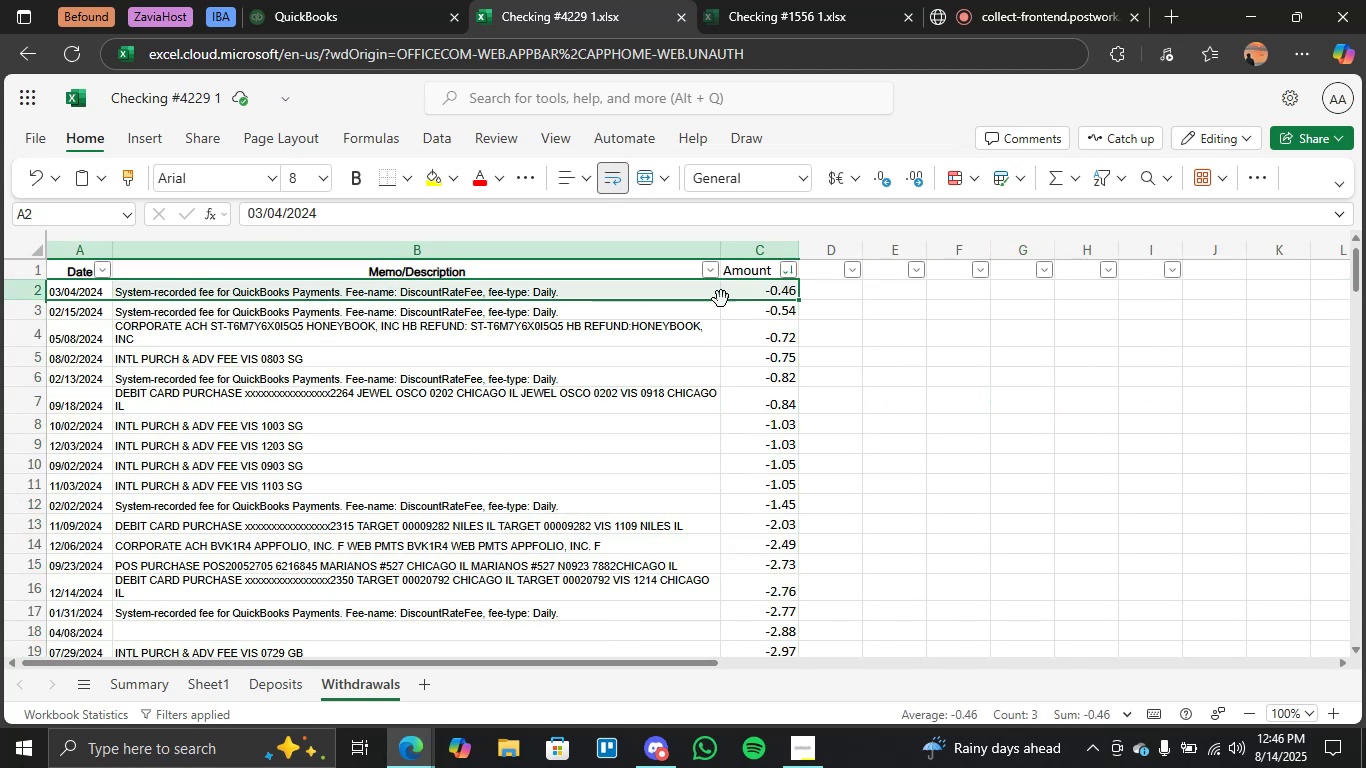 
key(Control+Shift+ArrowDown)
 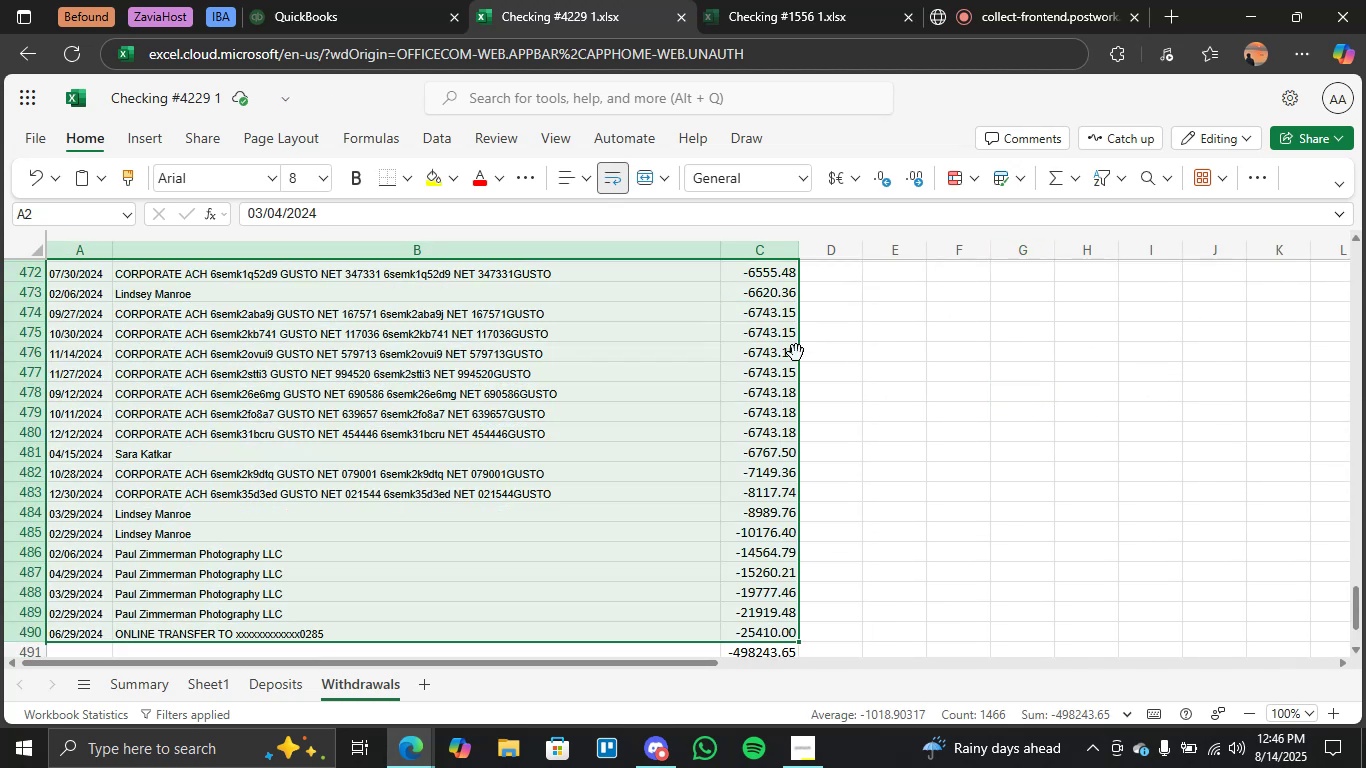 
key(Control+C)
 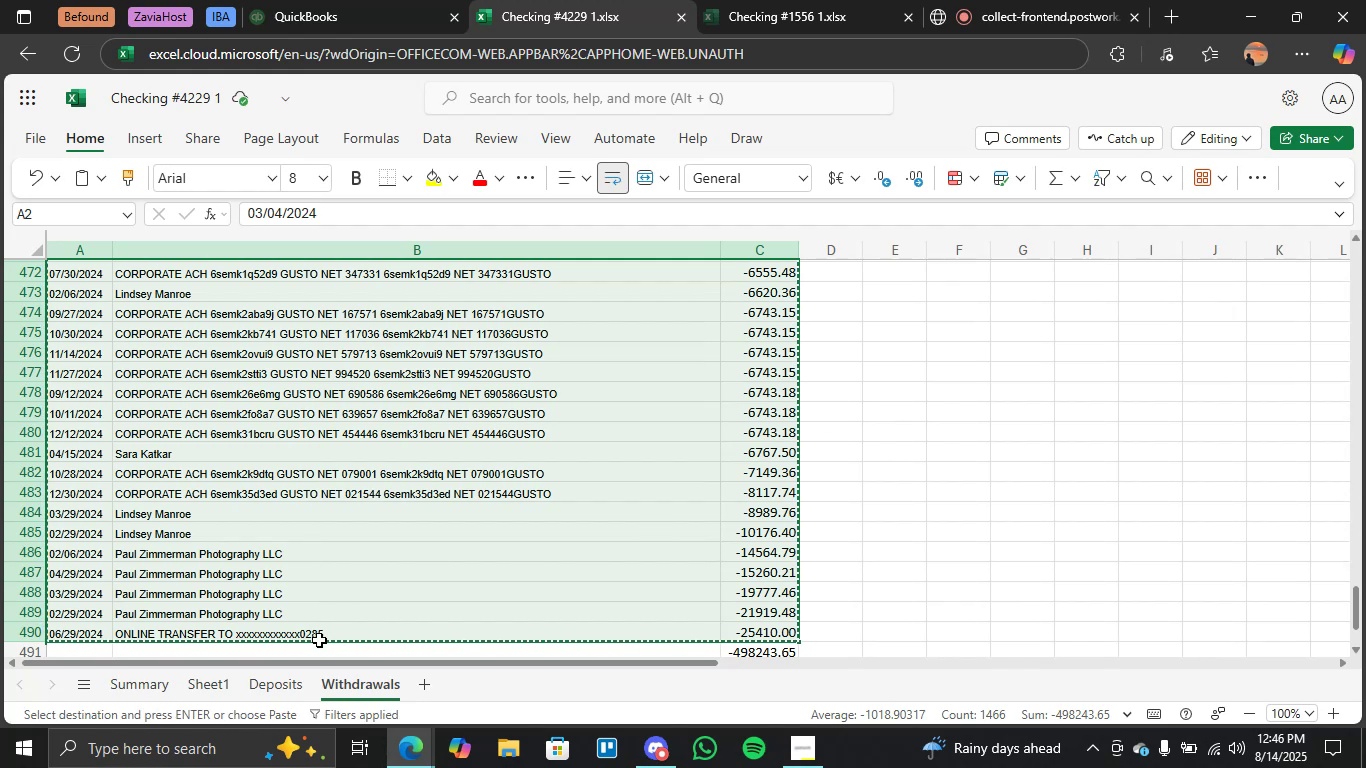 
left_click([223, 685])
 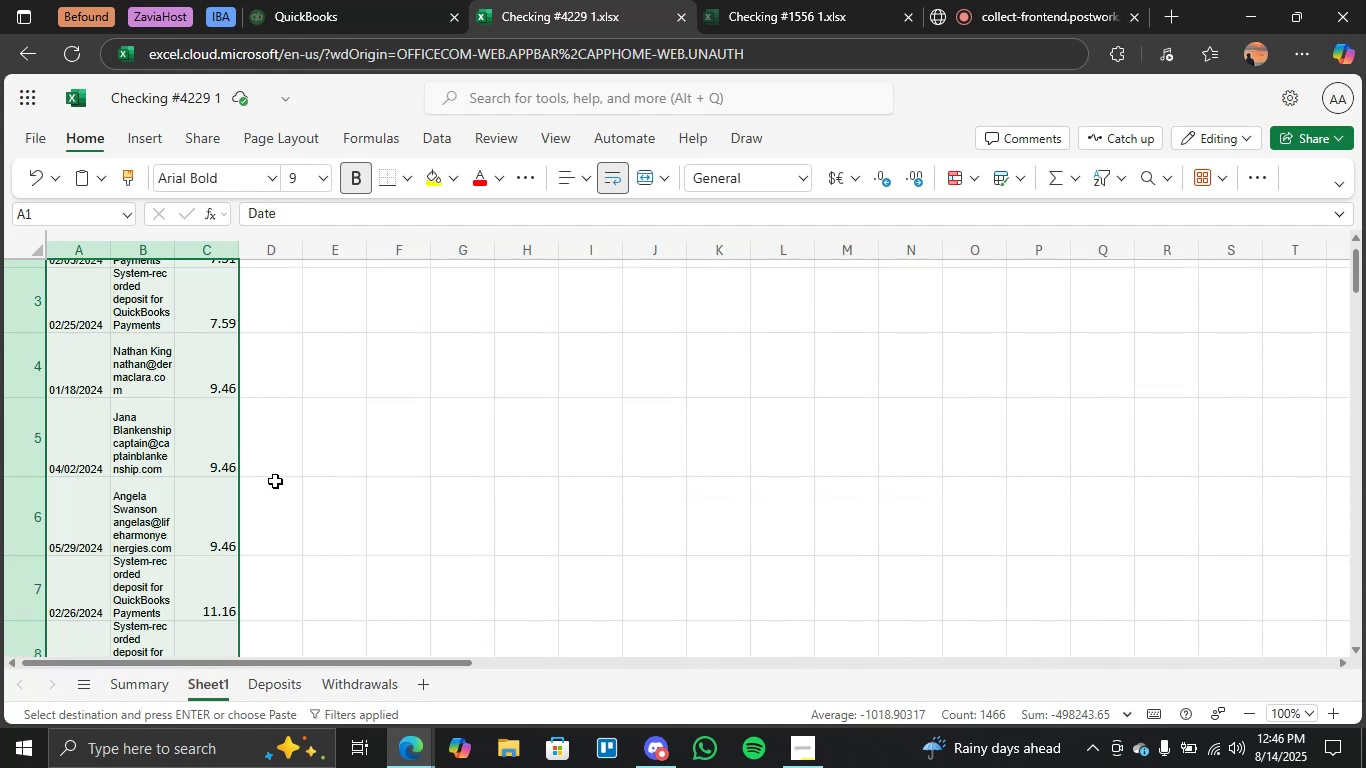 
scroll: coordinate [343, 478], scroll_direction: down, amount: 11.0
 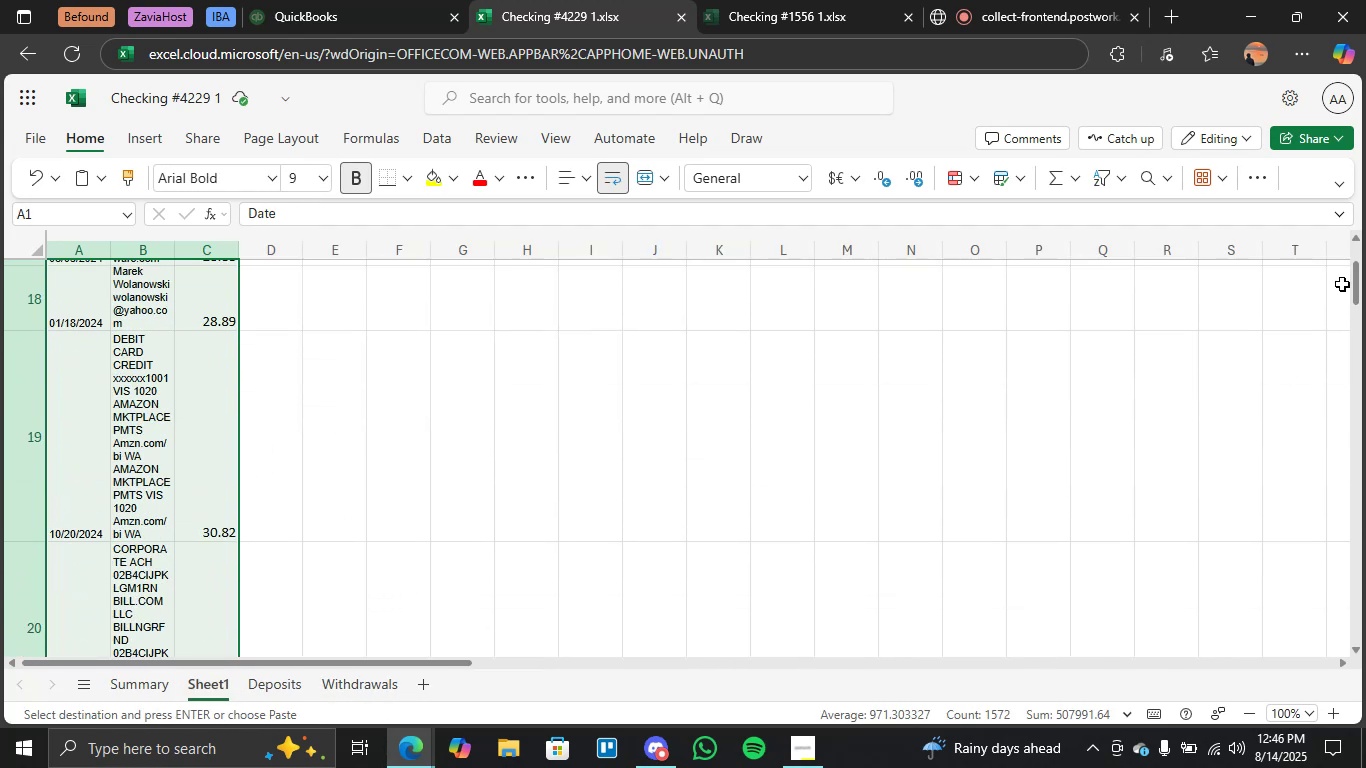 
left_click_drag(start_coordinate=[1355, 274], to_coordinate=[1365, 562])
 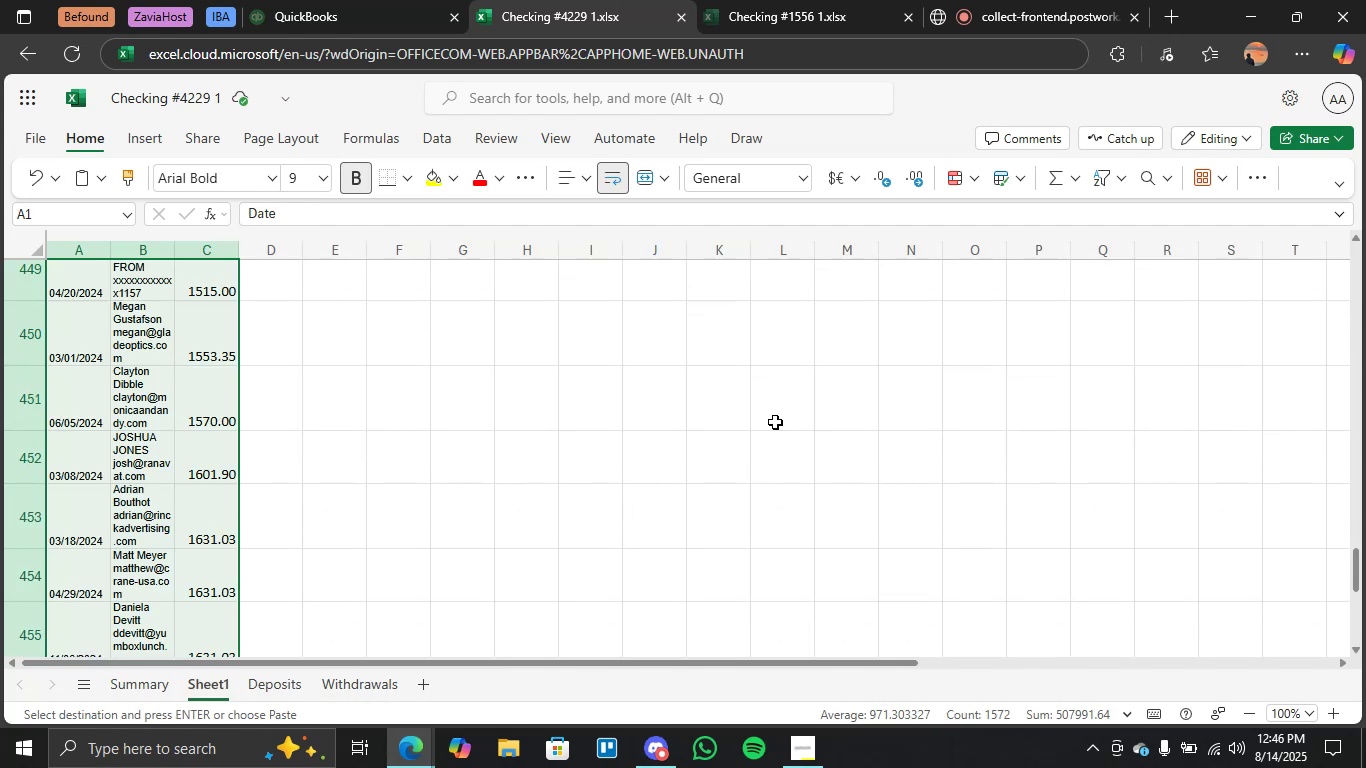 
scroll: coordinate [1176, 496], scroll_direction: down, amount: 51.0
 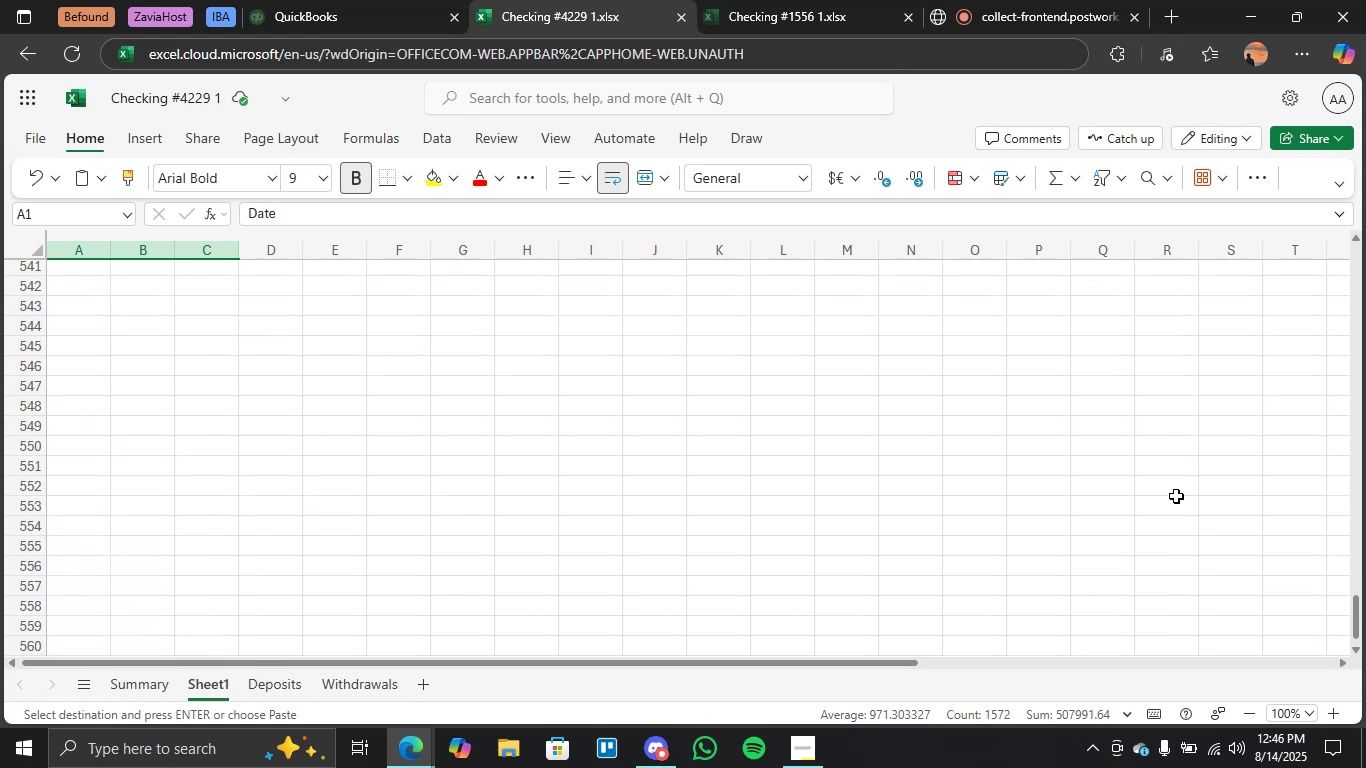 
scroll: coordinate [684, 422], scroll_direction: up, amount: 6.0
 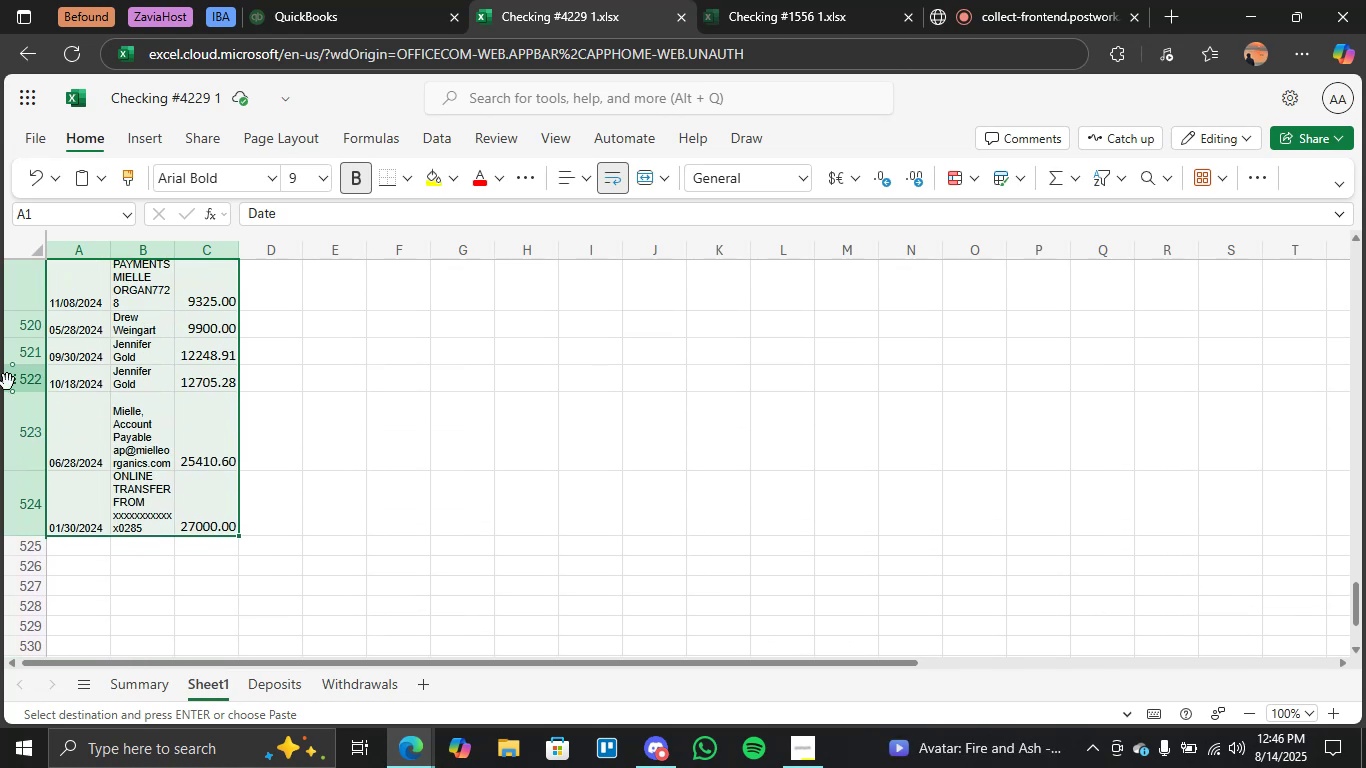 
scroll: coordinate [95, 523], scroll_direction: down, amount: 1.0
 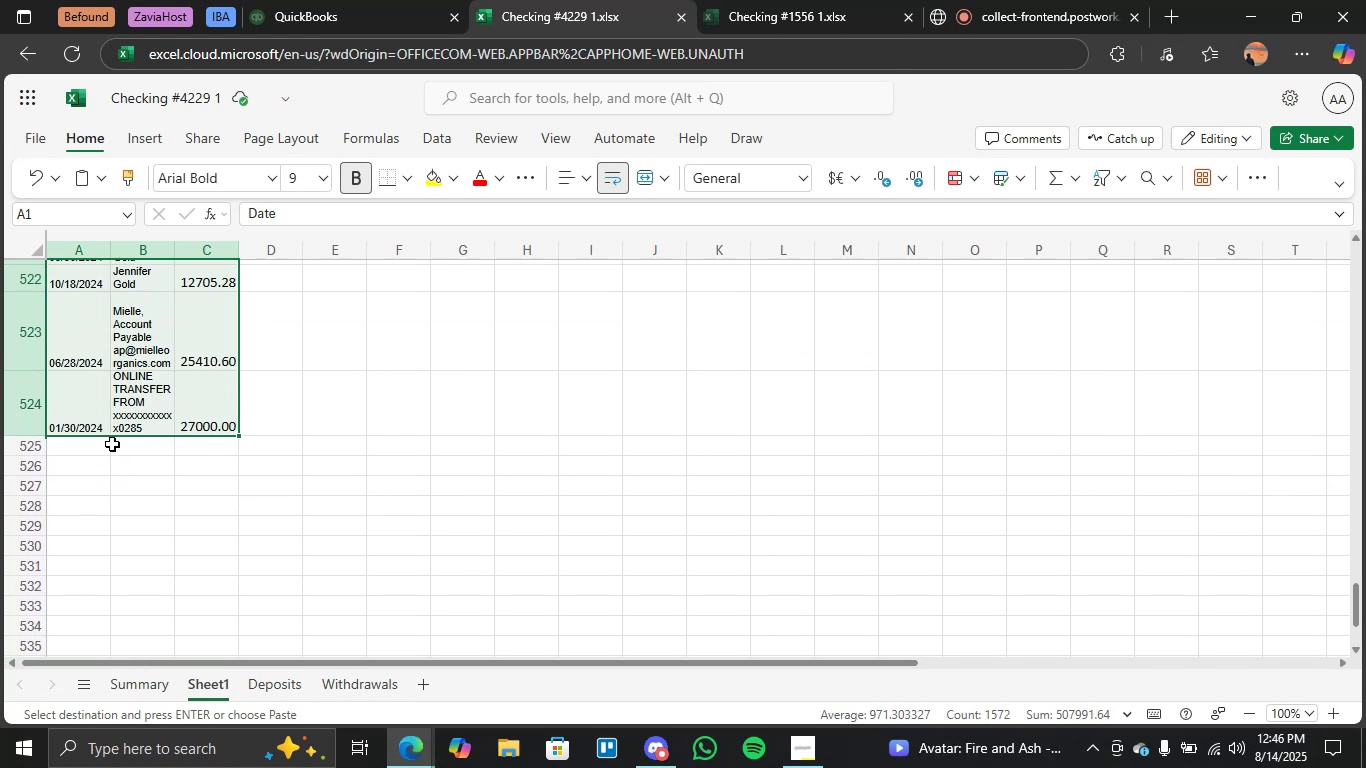 
left_click_drag(start_coordinate=[76, 448], to_coordinate=[186, 442])
 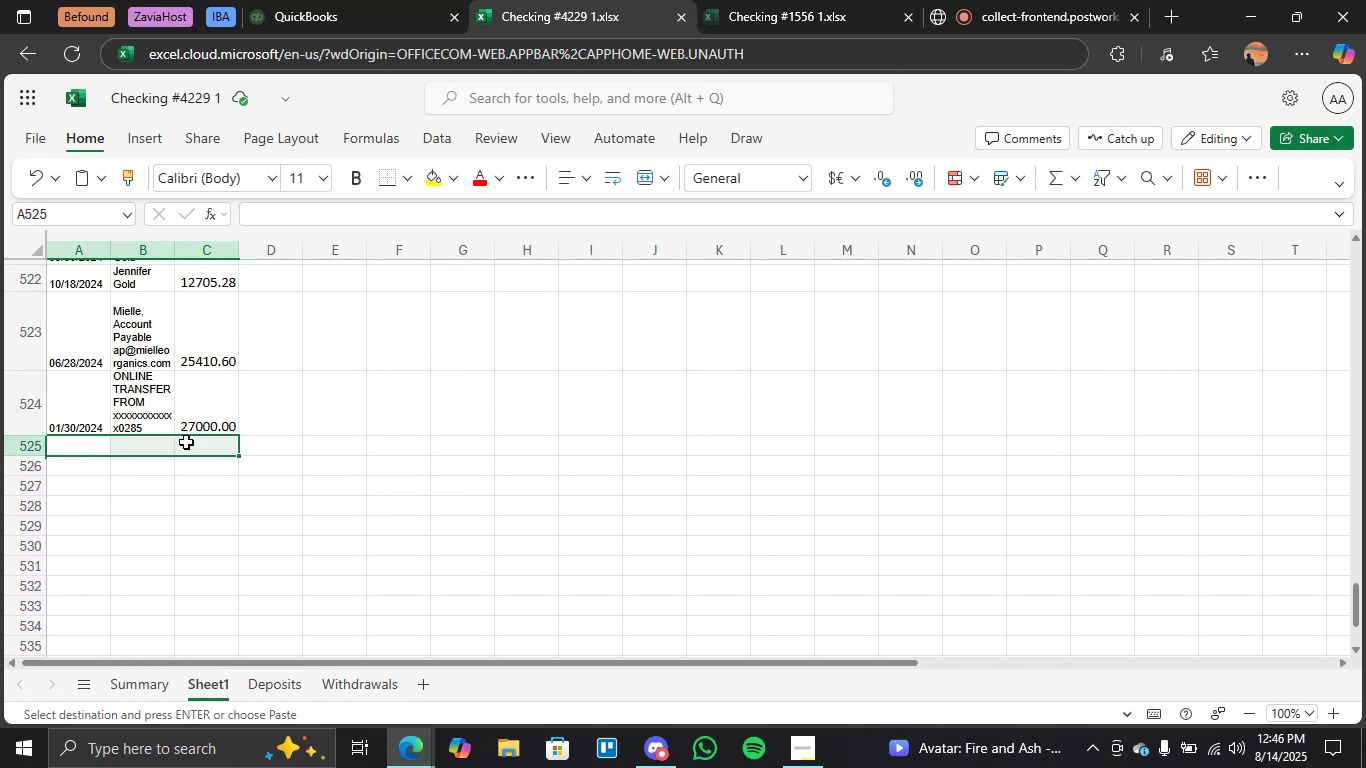 
key(Control+V)
 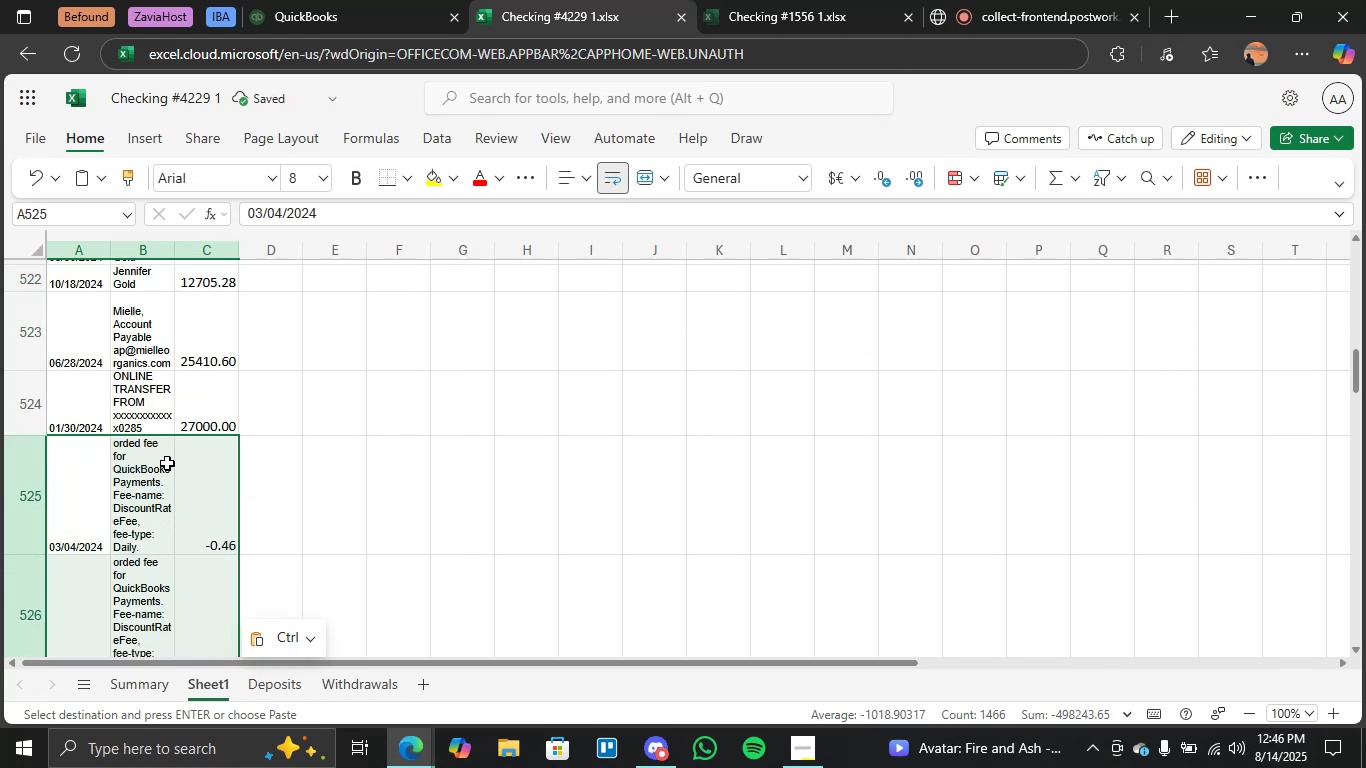 
scroll: coordinate [144, 389], scroll_direction: up, amount: 2.0
 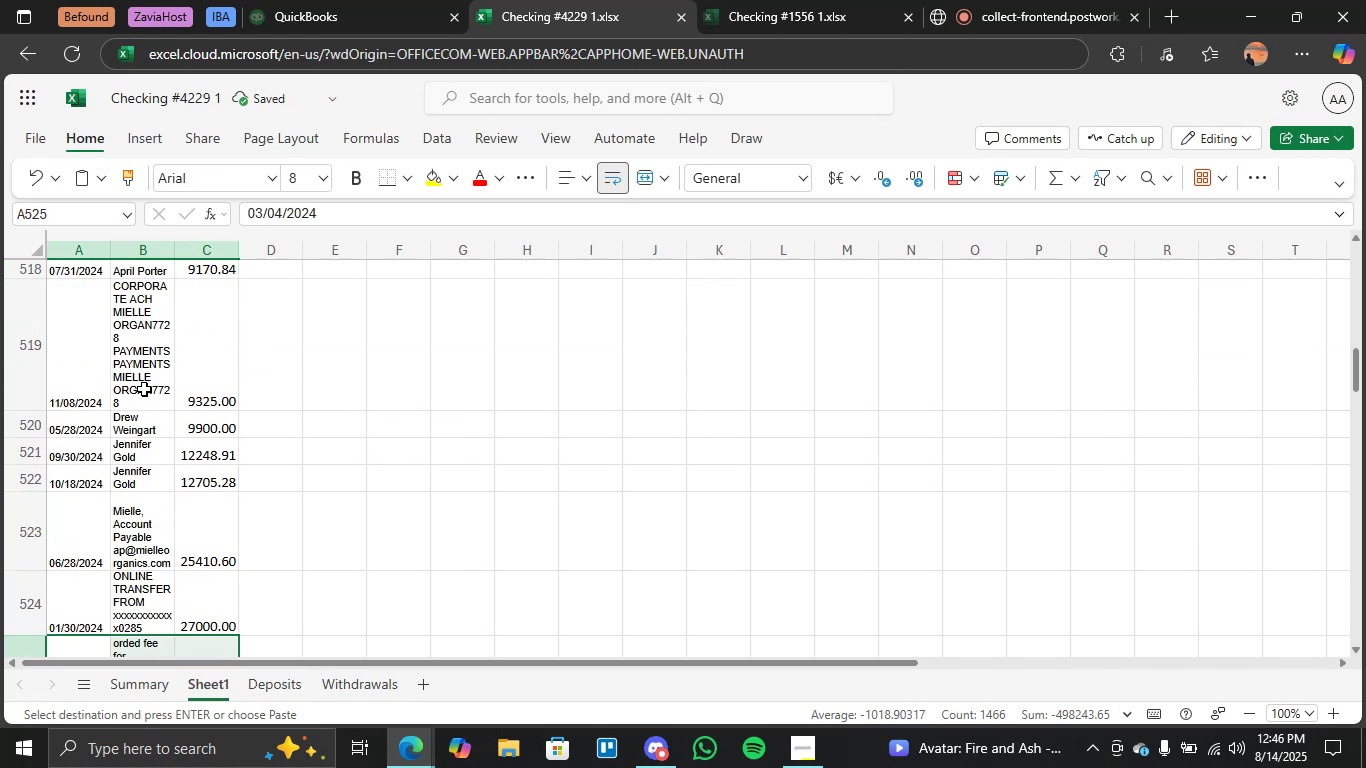 
scroll: coordinate [144, 389], scroll_direction: down, amount: 3.0
 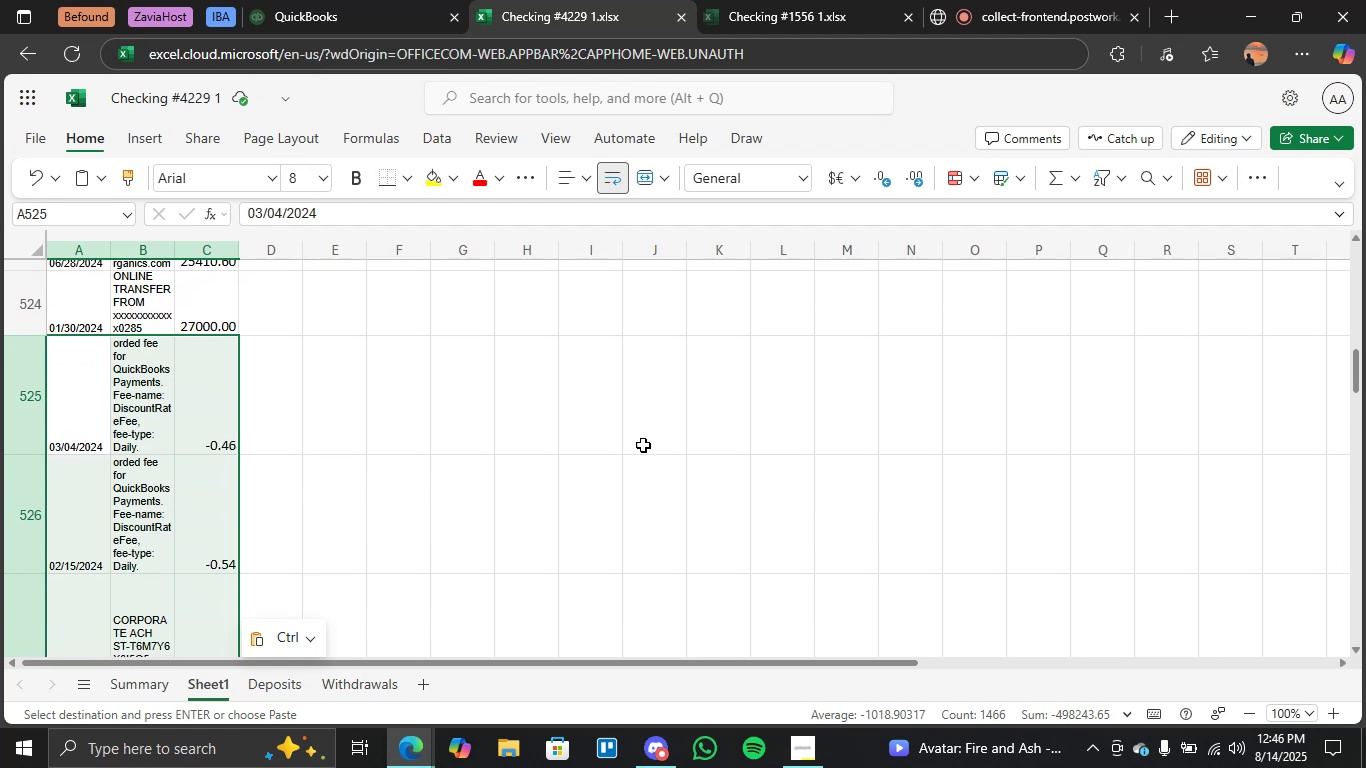 
scroll: coordinate [316, 477], scroll_direction: up, amount: 19.0
 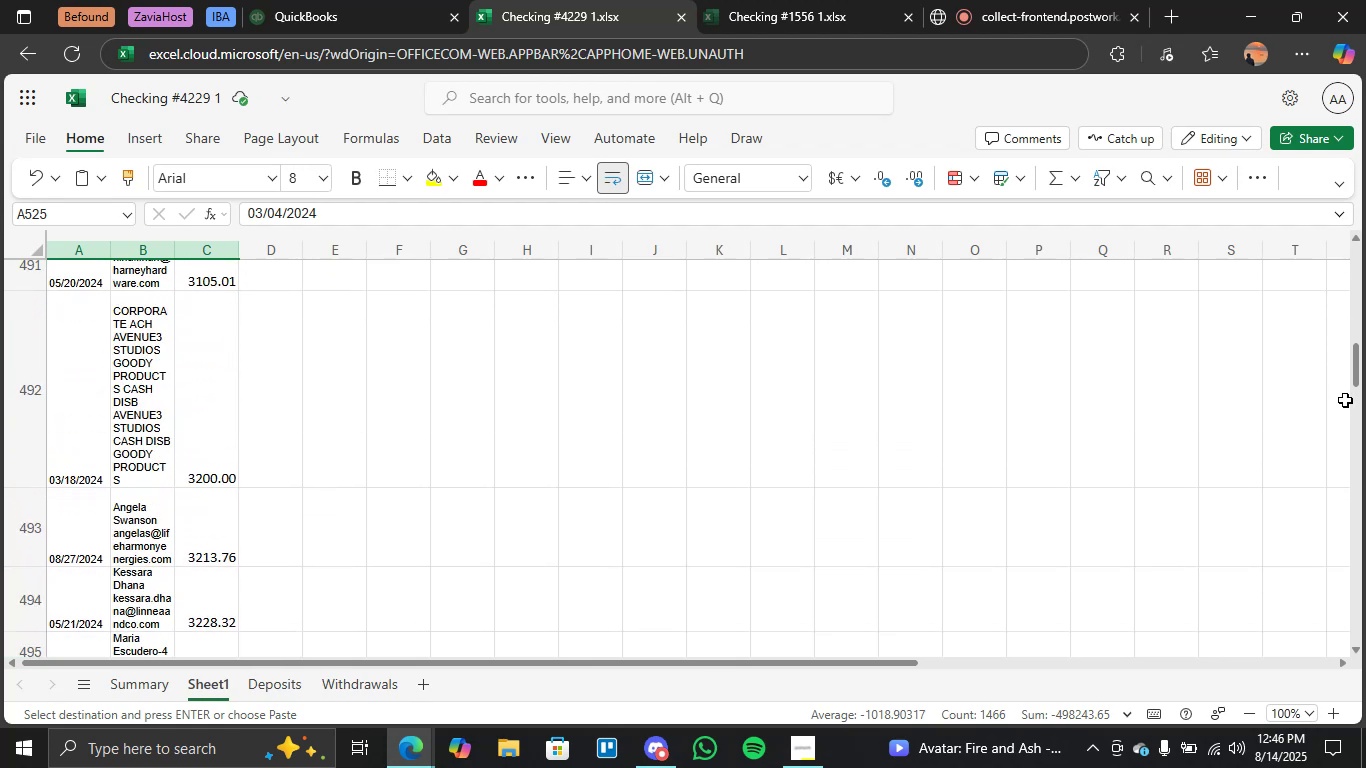 
left_click_drag(start_coordinate=[1358, 366], to_coordinate=[1354, 222])
 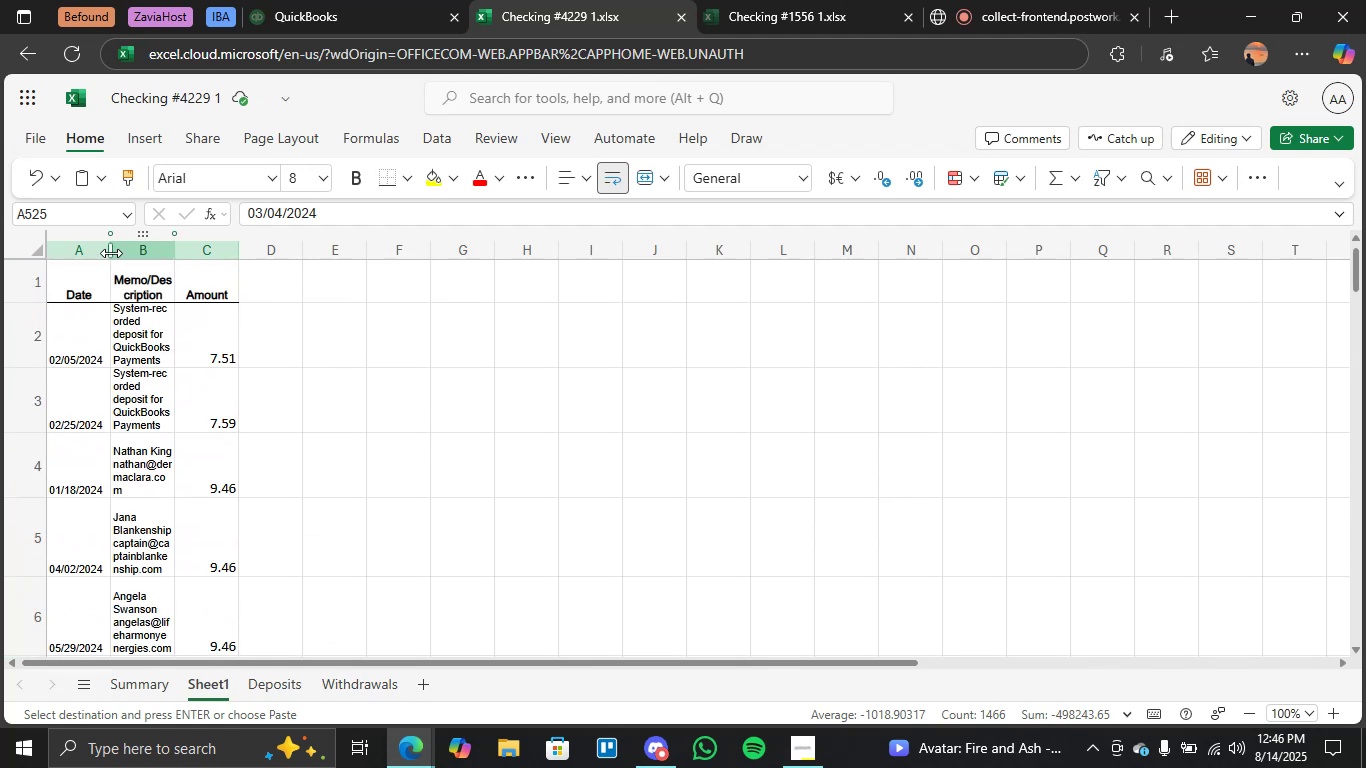 
left_click_drag(start_coordinate=[111, 249], to_coordinate=[151, 249])
 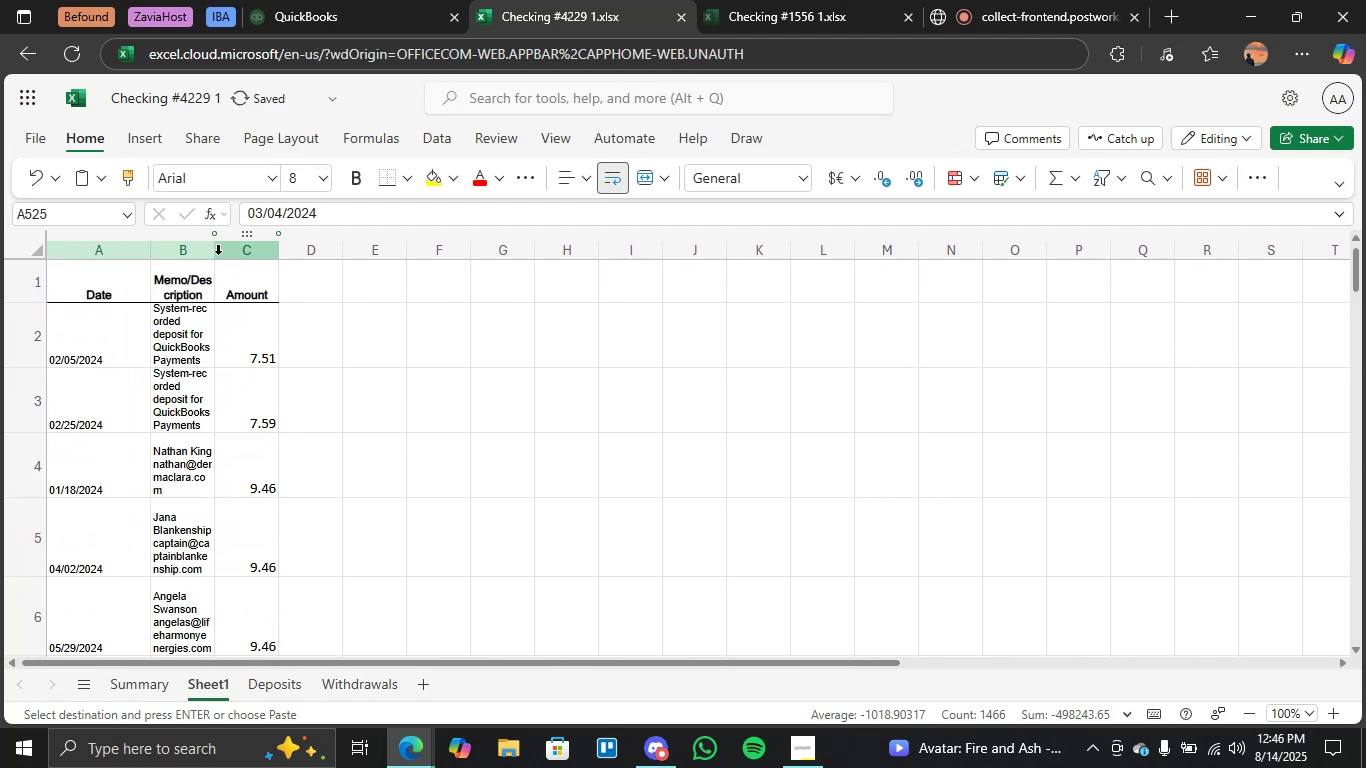 
left_click_drag(start_coordinate=[217, 254], to_coordinate=[406, 257])
 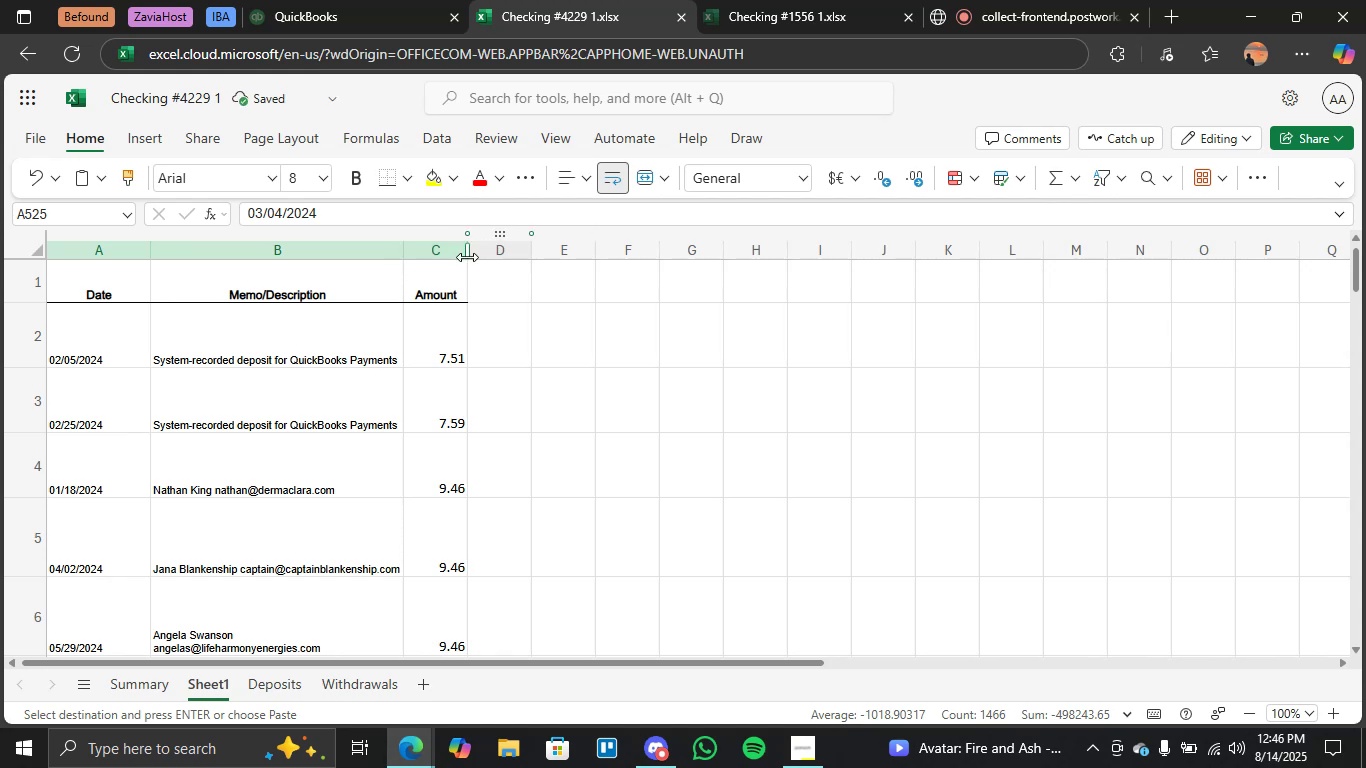 
left_click_drag(start_coordinate=[469, 249], to_coordinate=[506, 249])
 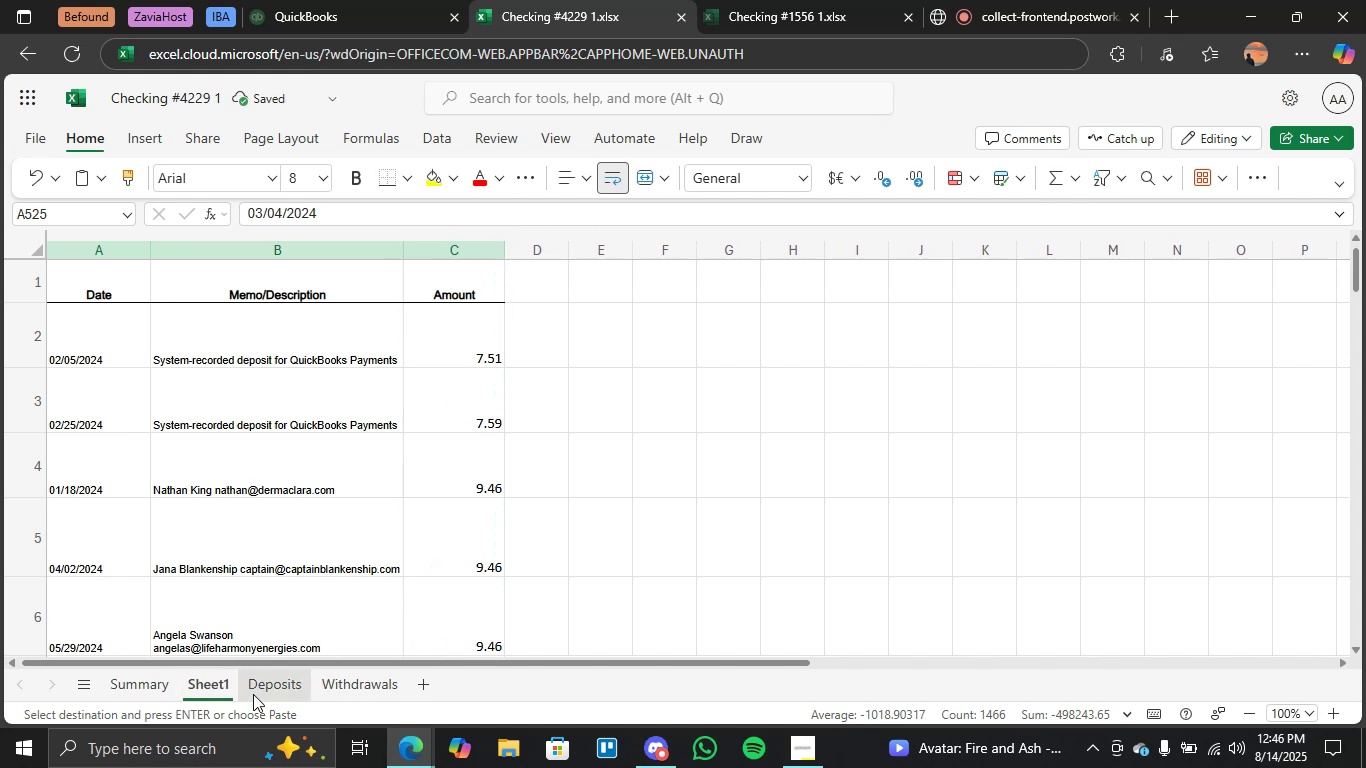 
right_click([263, 687])
 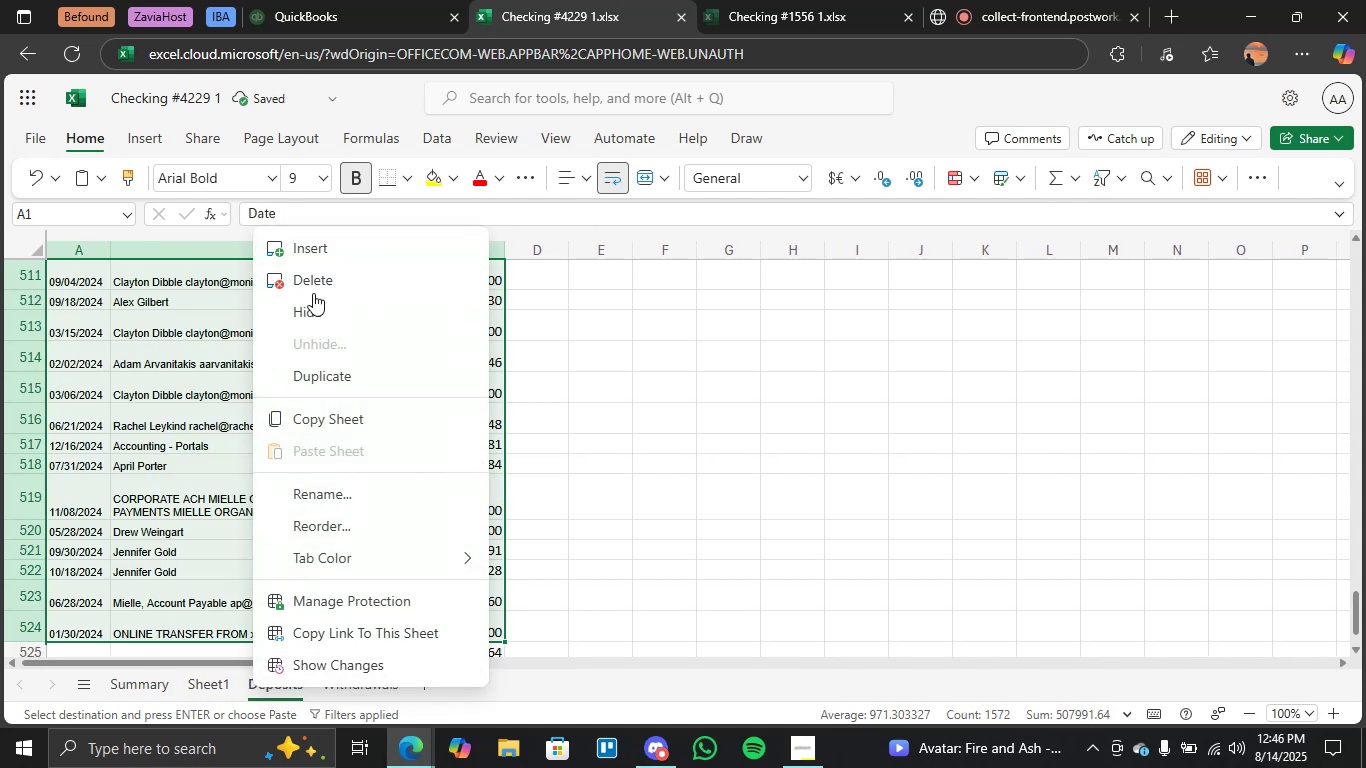 
left_click([326, 278])
 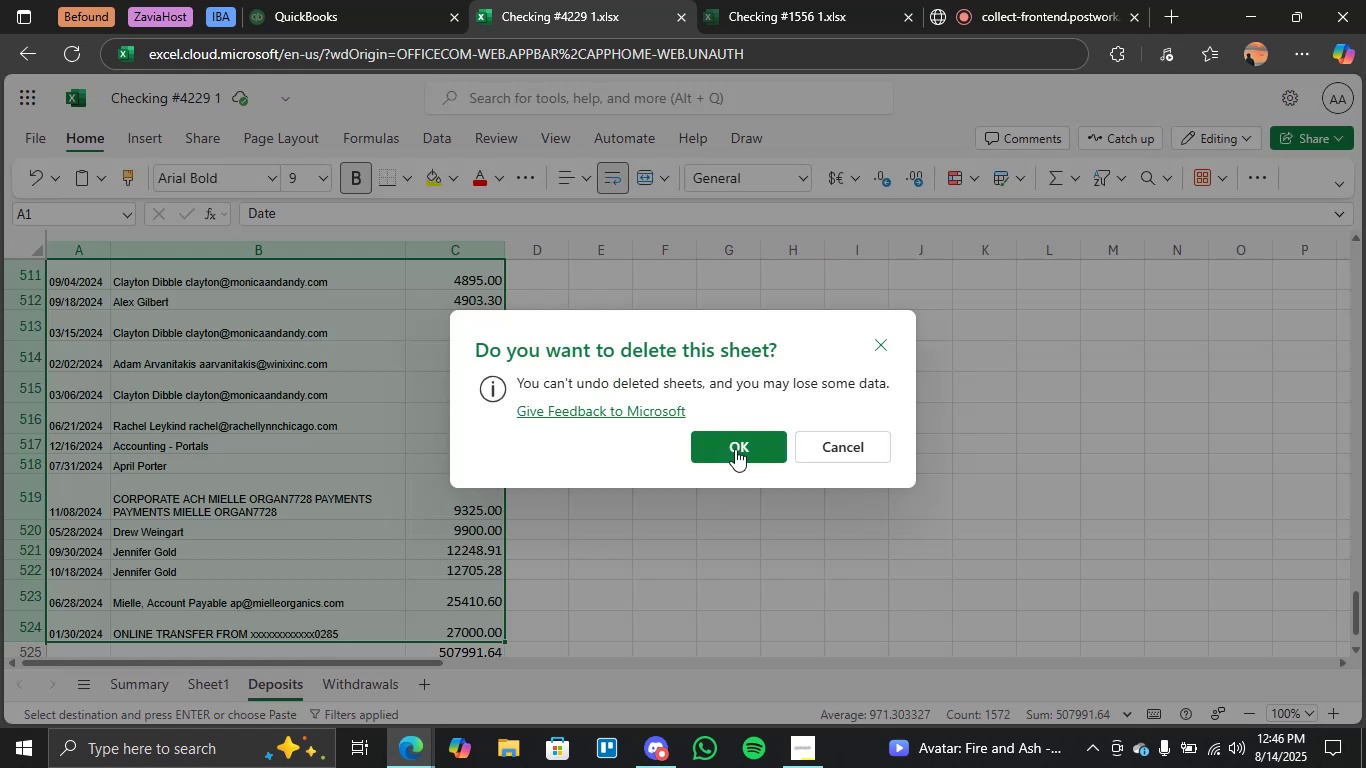 
left_click([735, 449])
 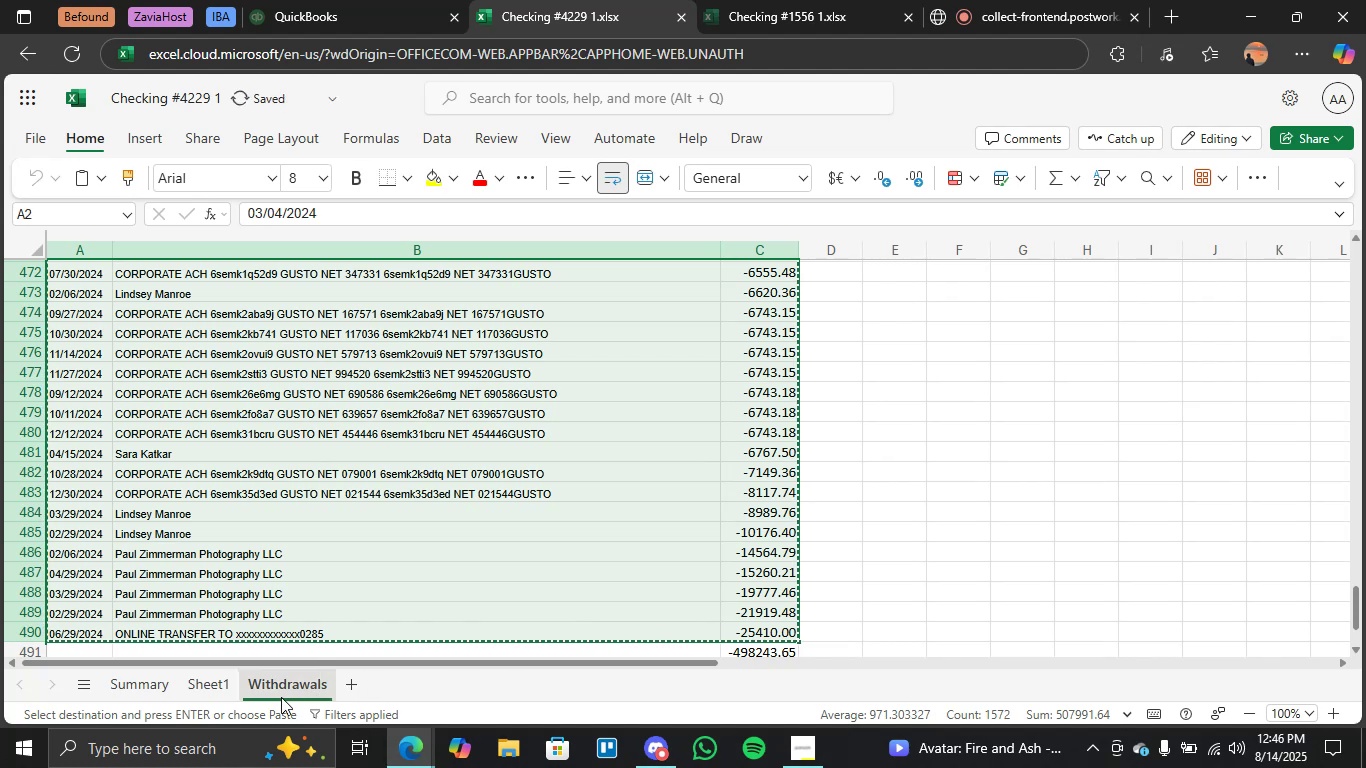 
right_click([287, 692])
 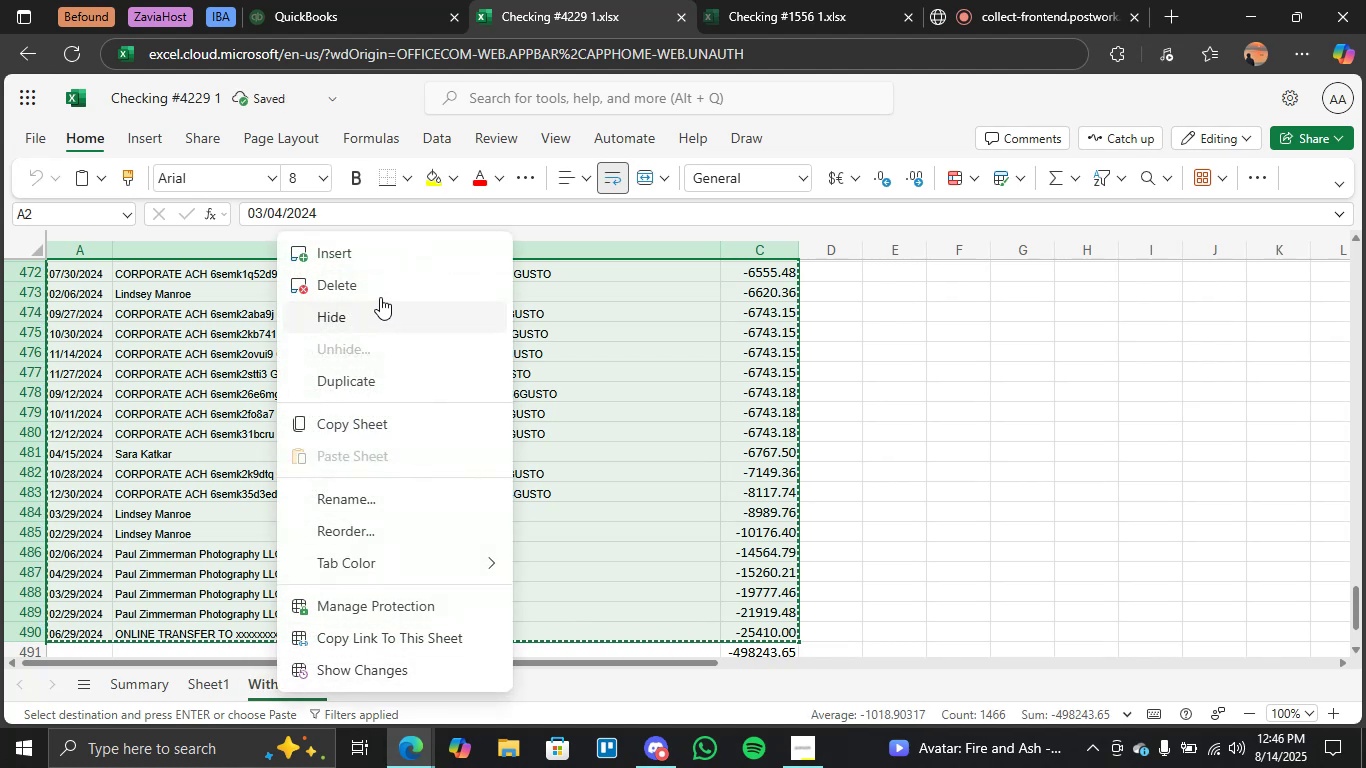 
left_click([380, 297])
 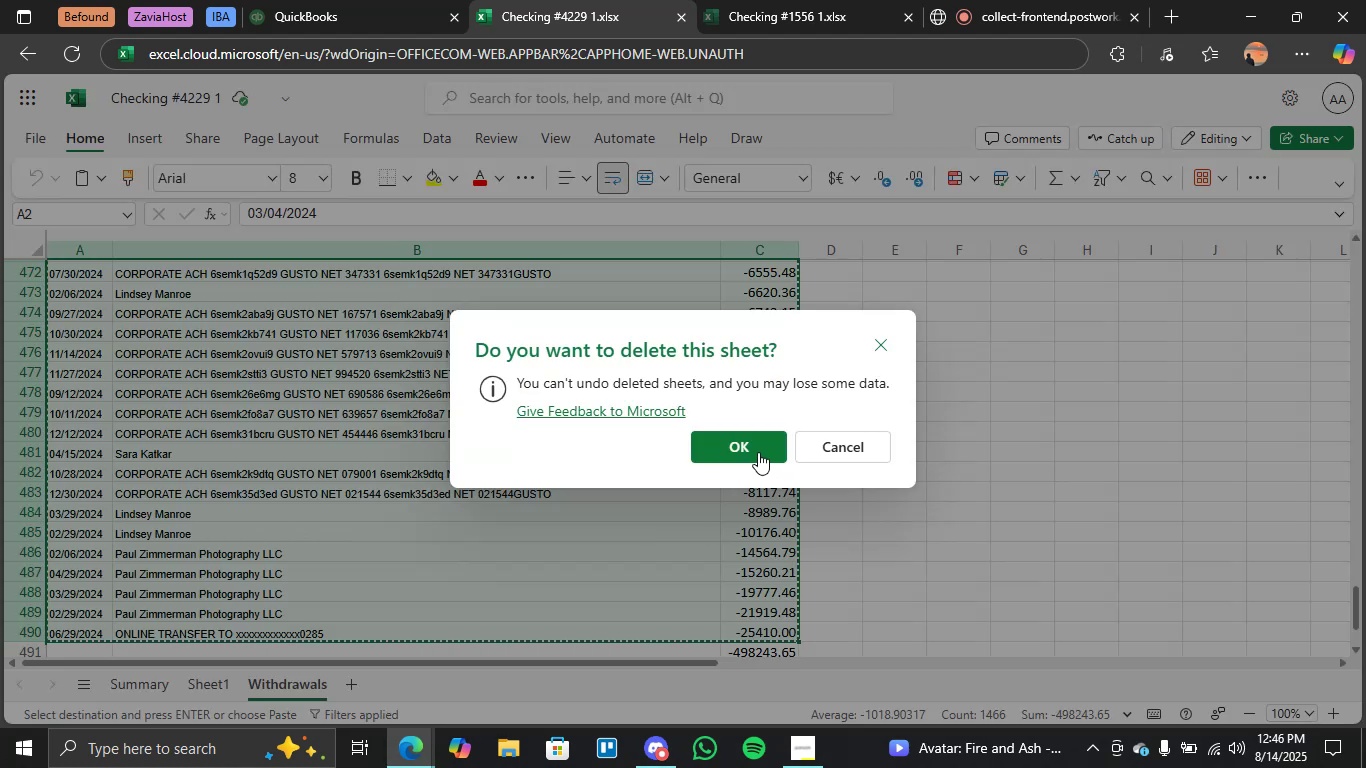 
left_click([758, 452])
 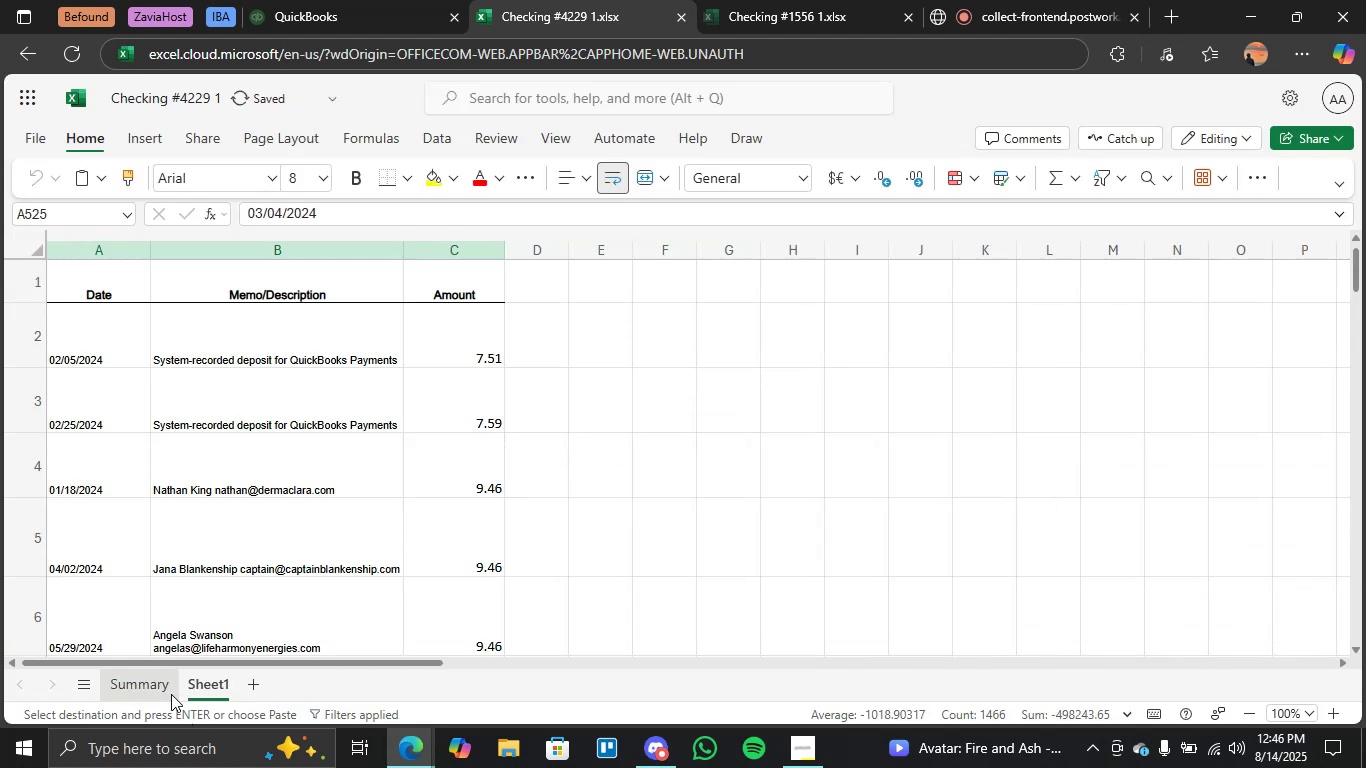 
right_click([144, 692])
 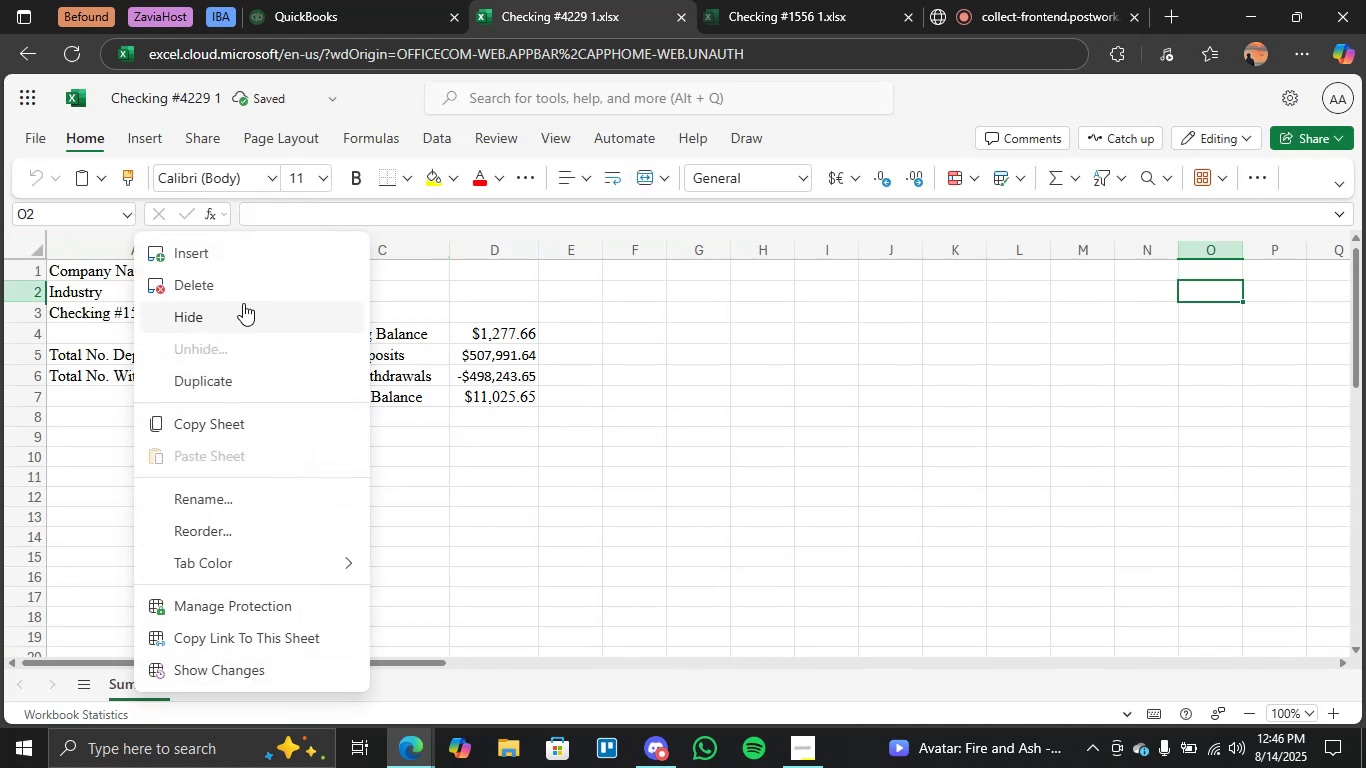 
left_click([234, 296])
 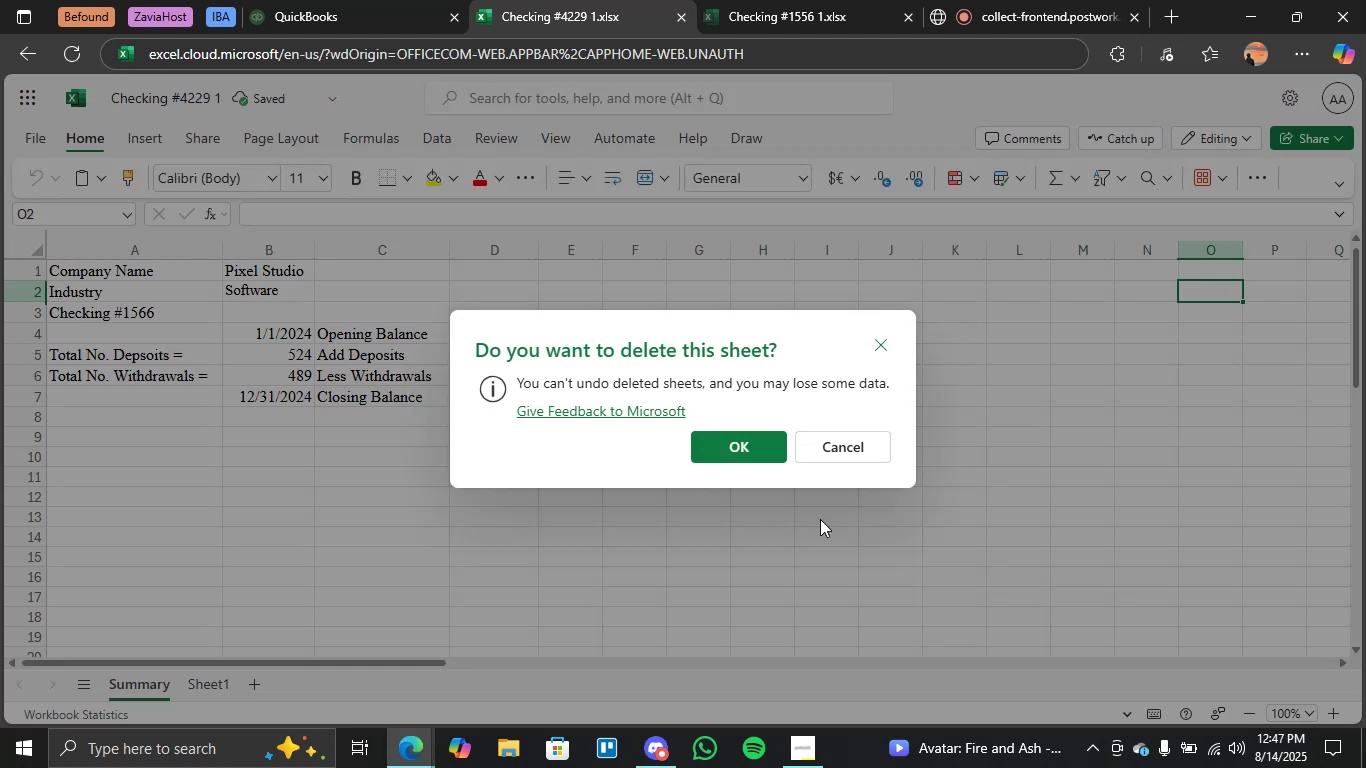 
left_click([760, 446])
 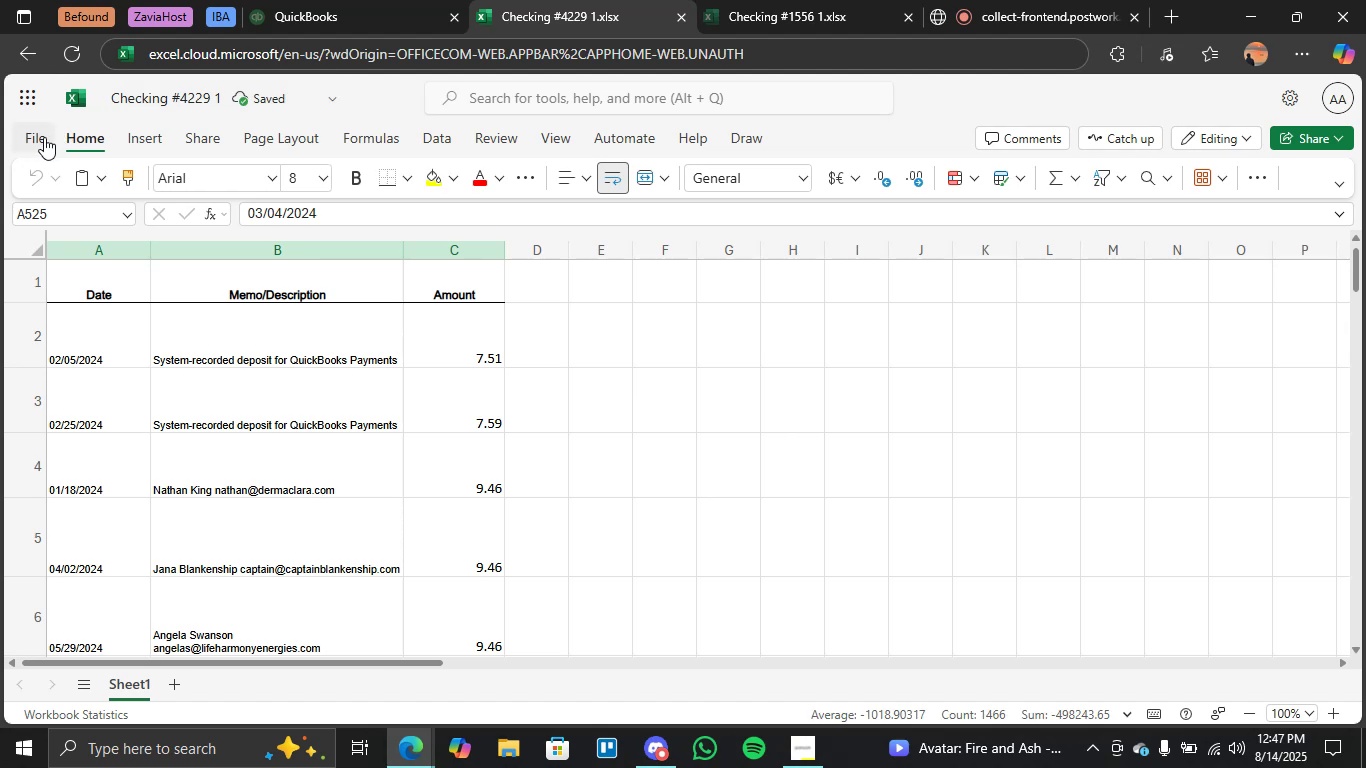 
left_click([44, 137])
 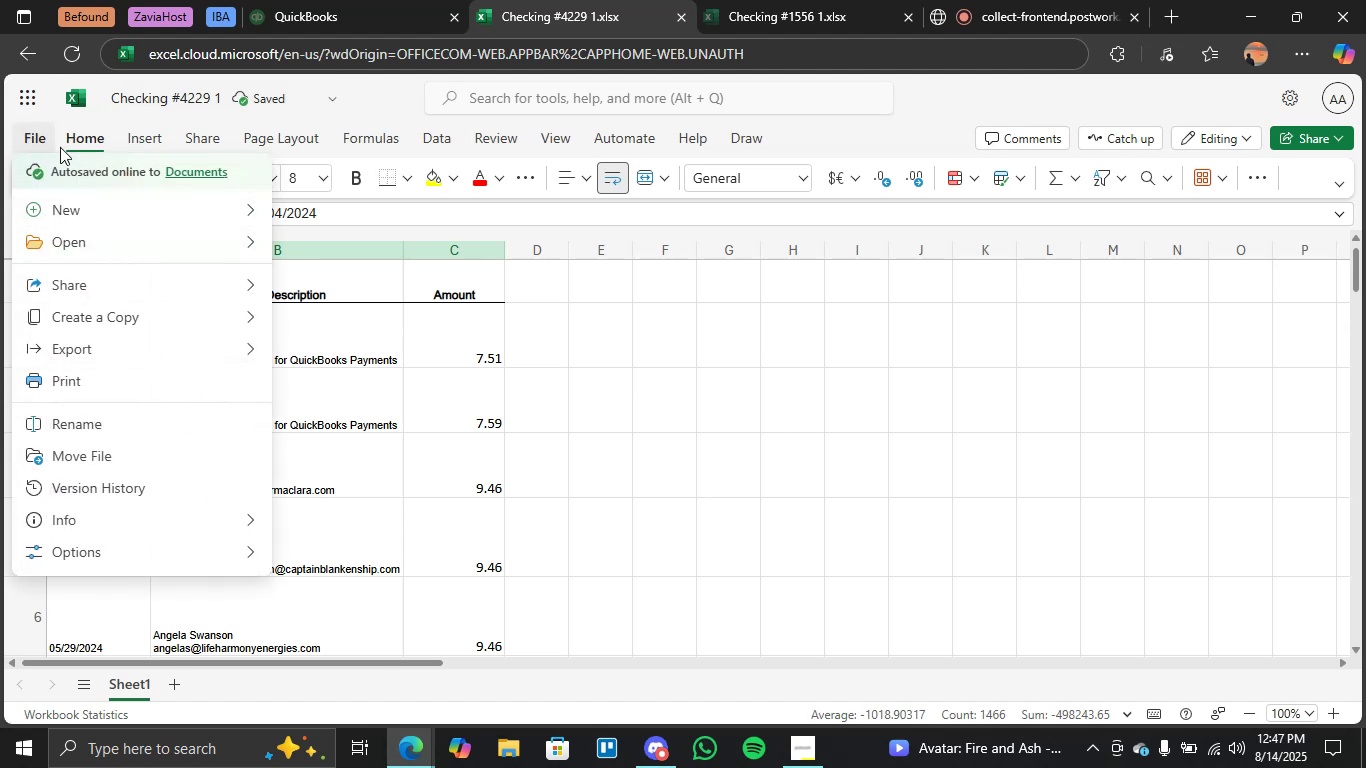 
mouse_move([141, 224])
 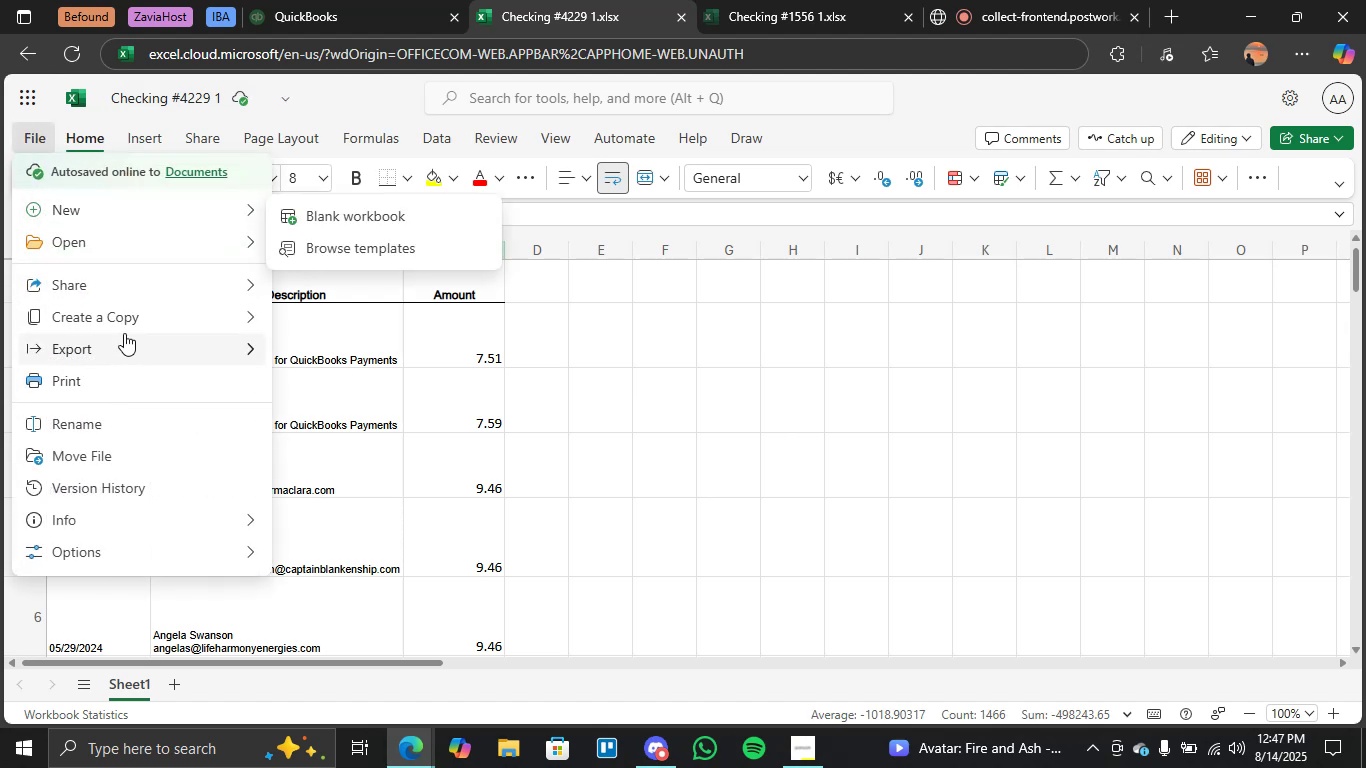 
mouse_move([218, 333])
 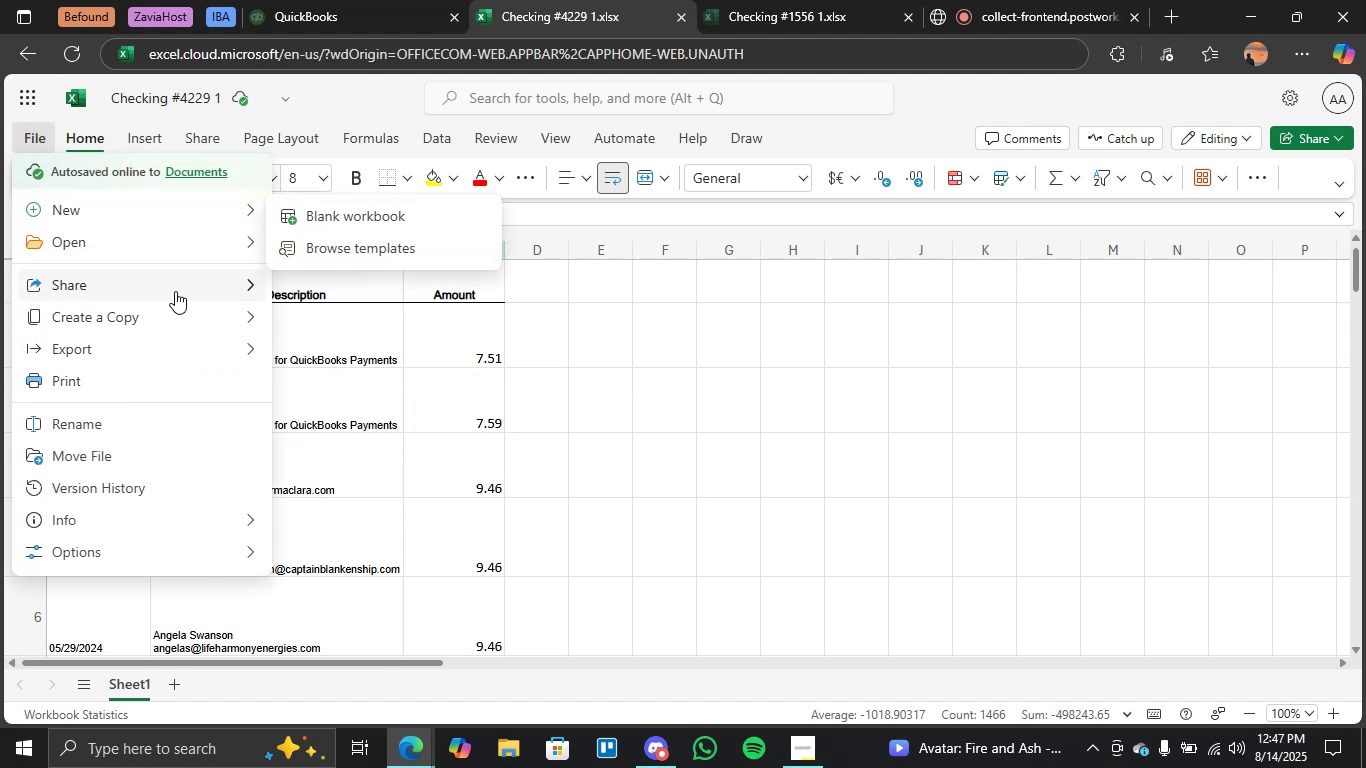 
mouse_move([255, 341])
 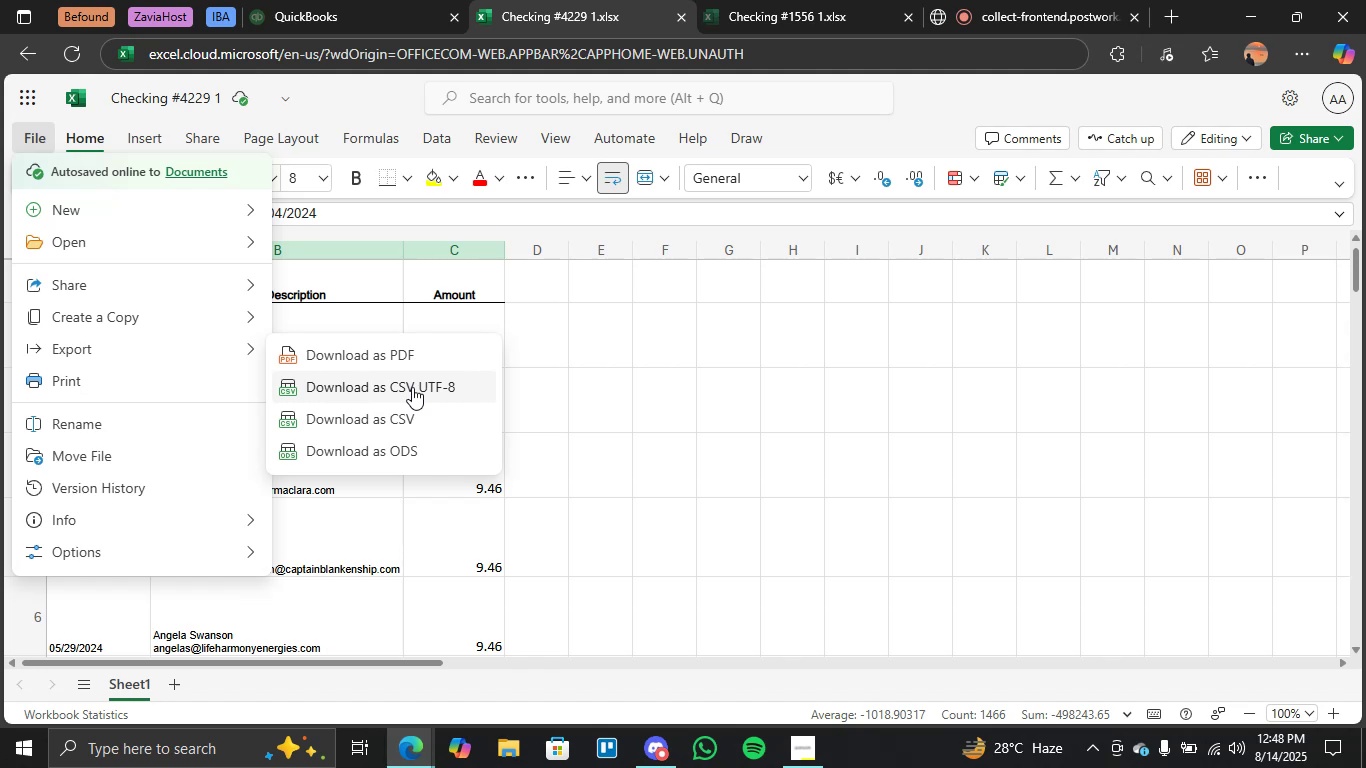 
wait(63.65)
 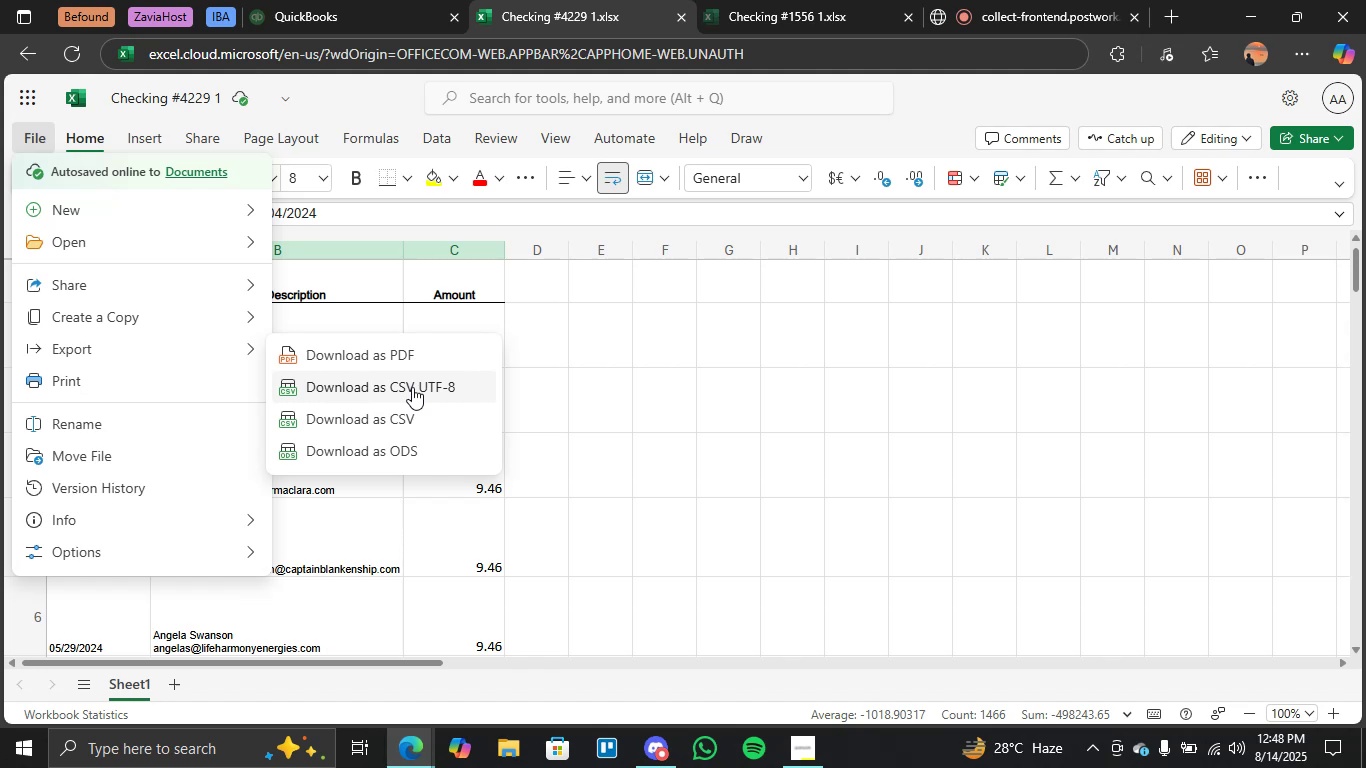 
left_click([406, 412])
 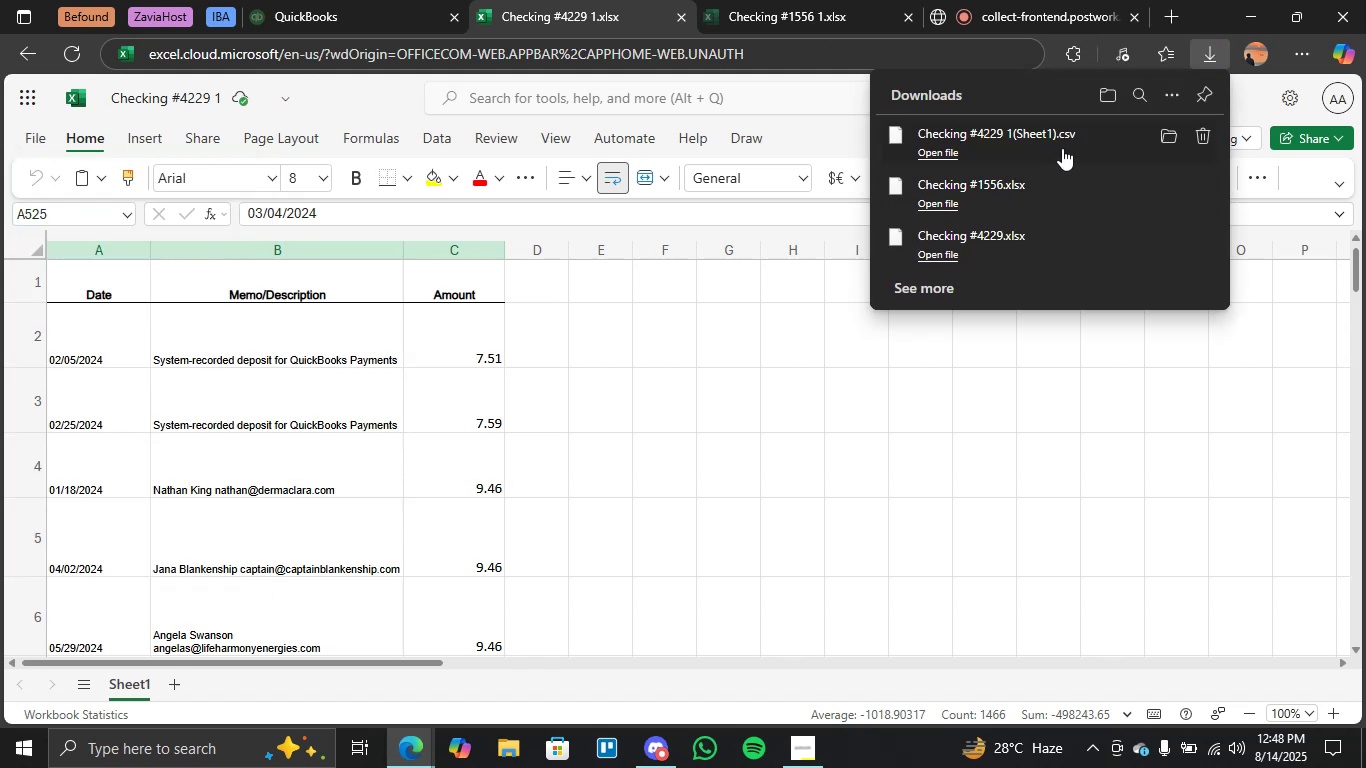 
wait(5.46)
 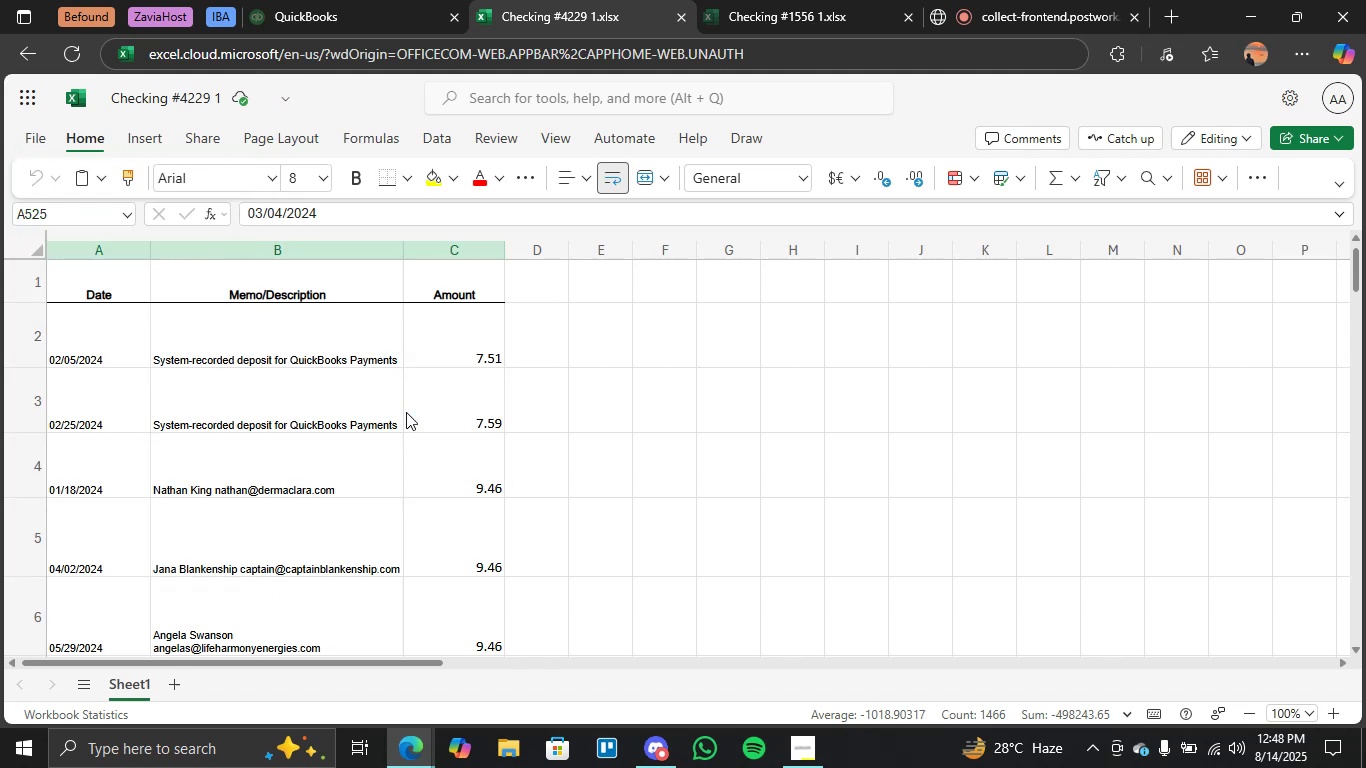 
mouse_move([799, 5])
 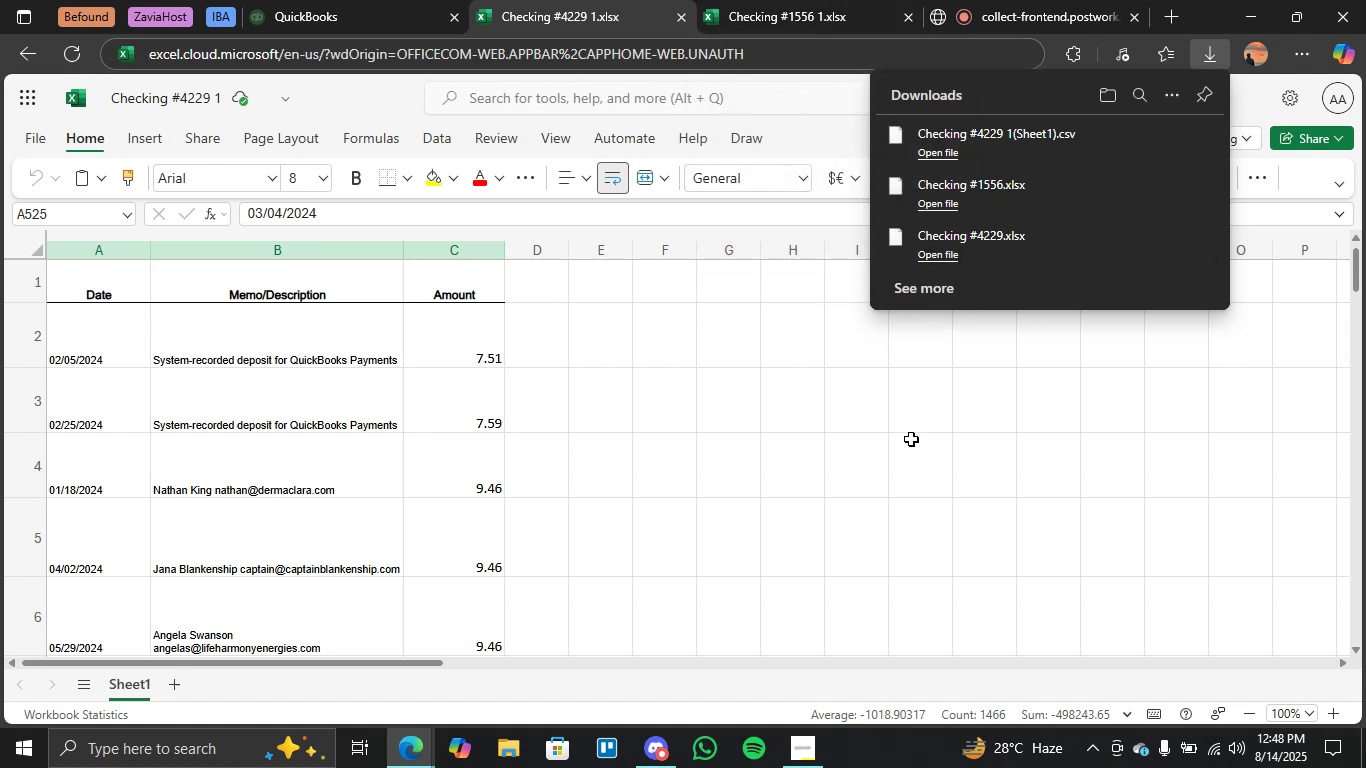 
wait(9.33)
 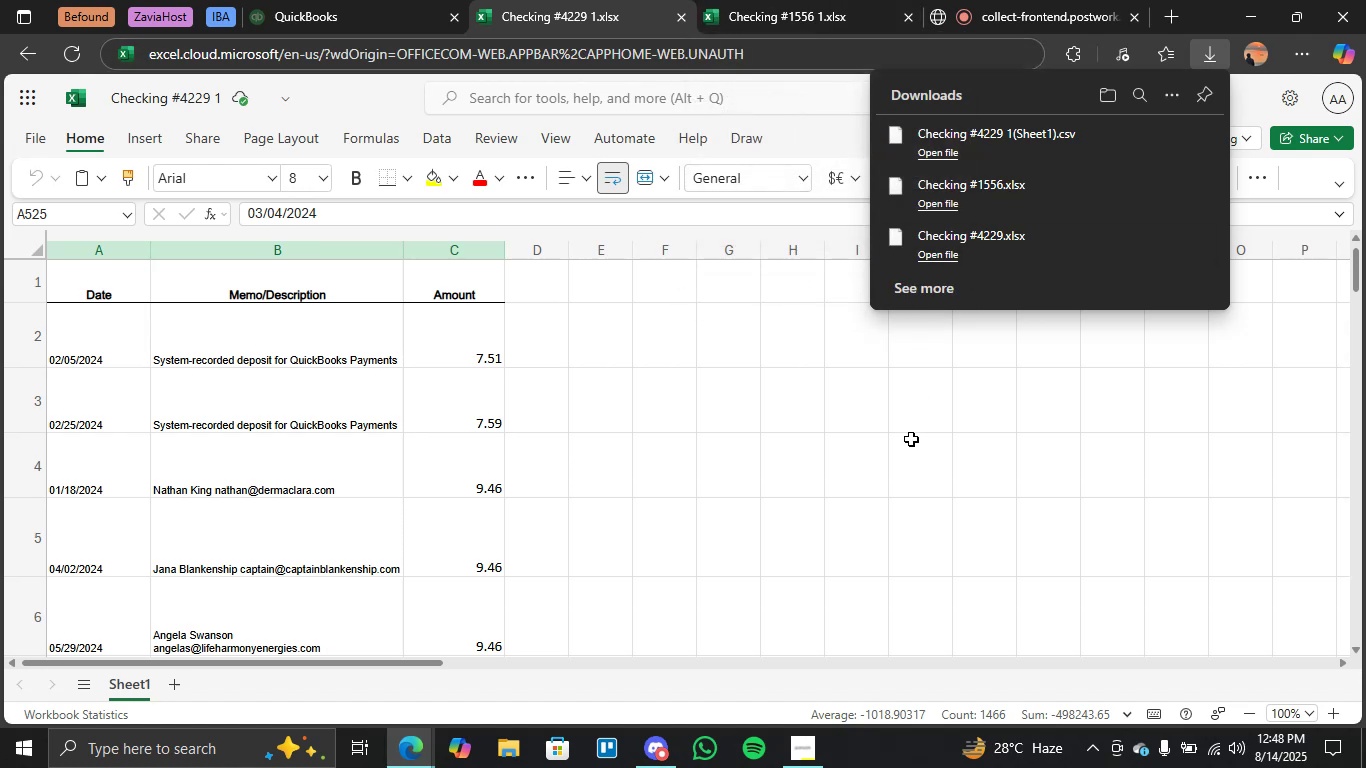 
left_click([798, 0])
 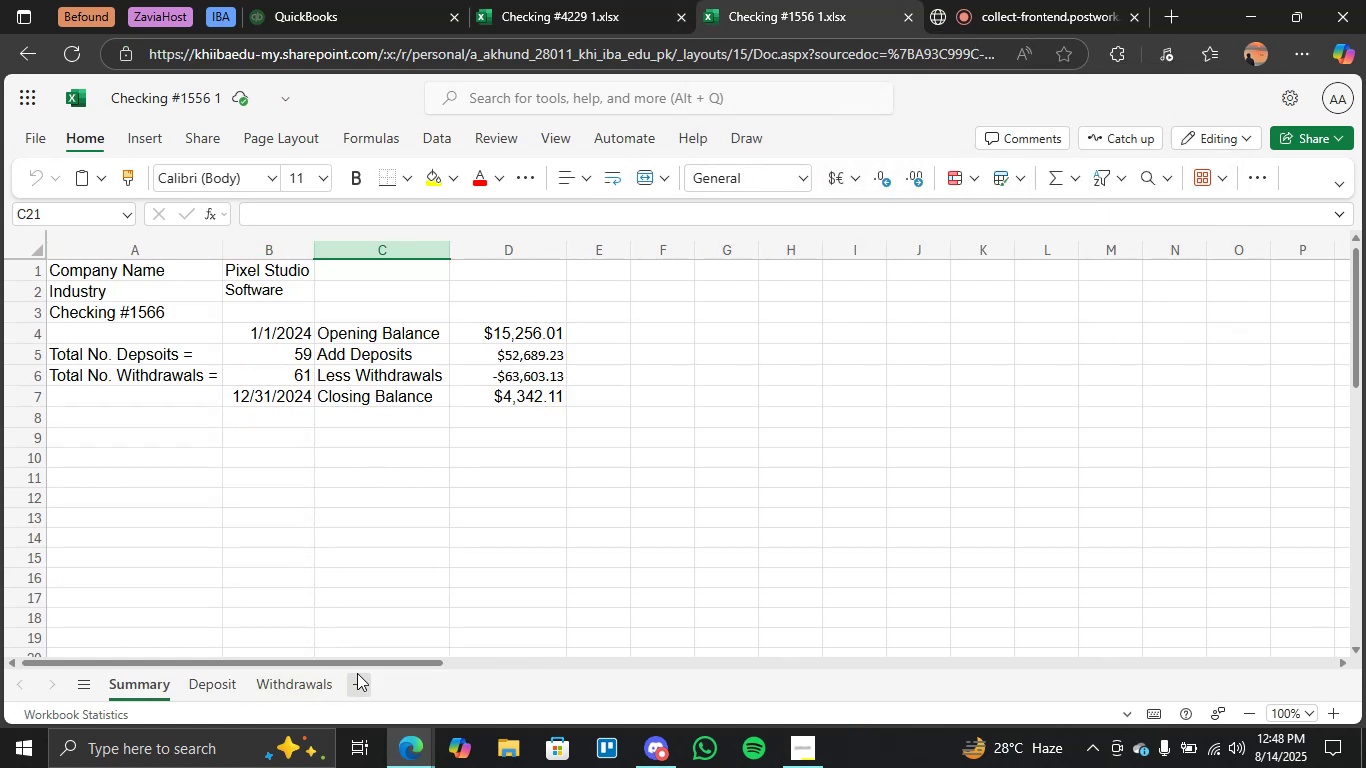 
left_click([358, 684])
 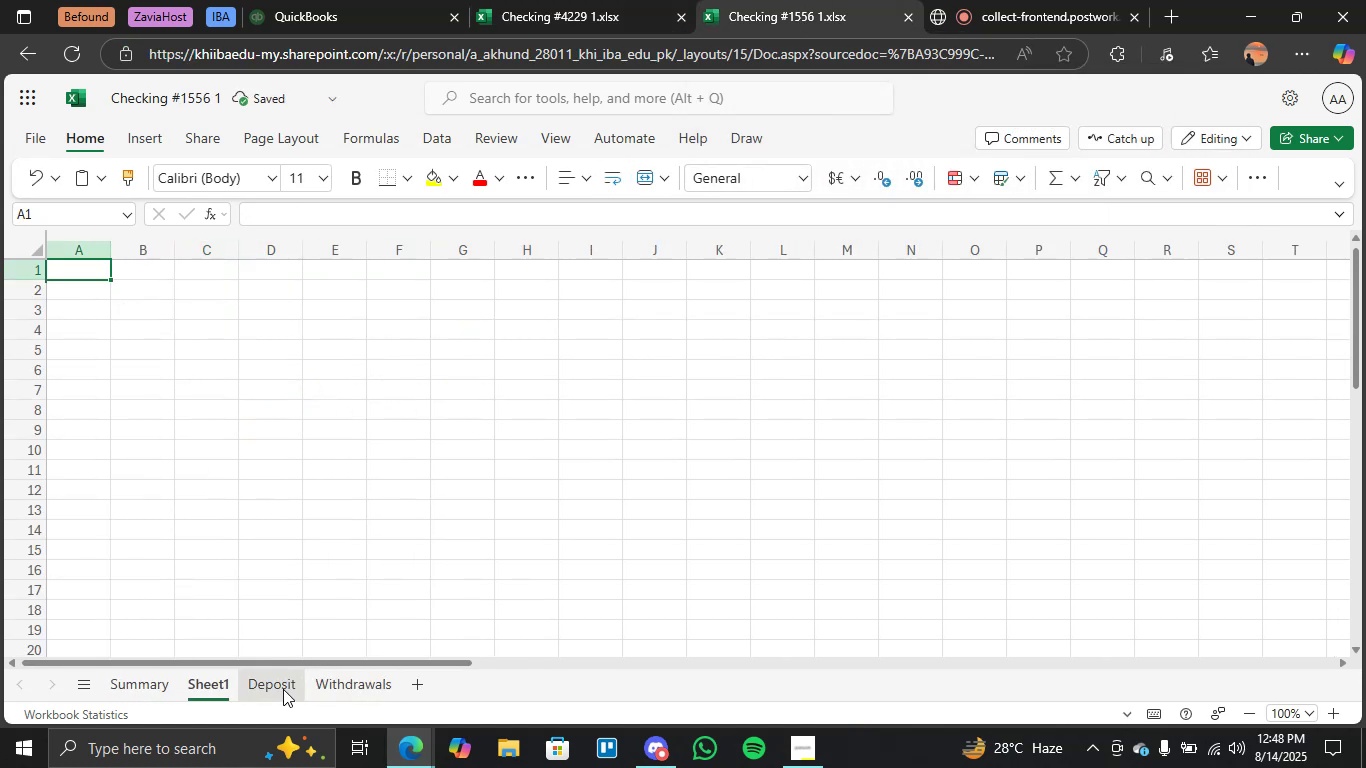 
left_click([283, 688])
 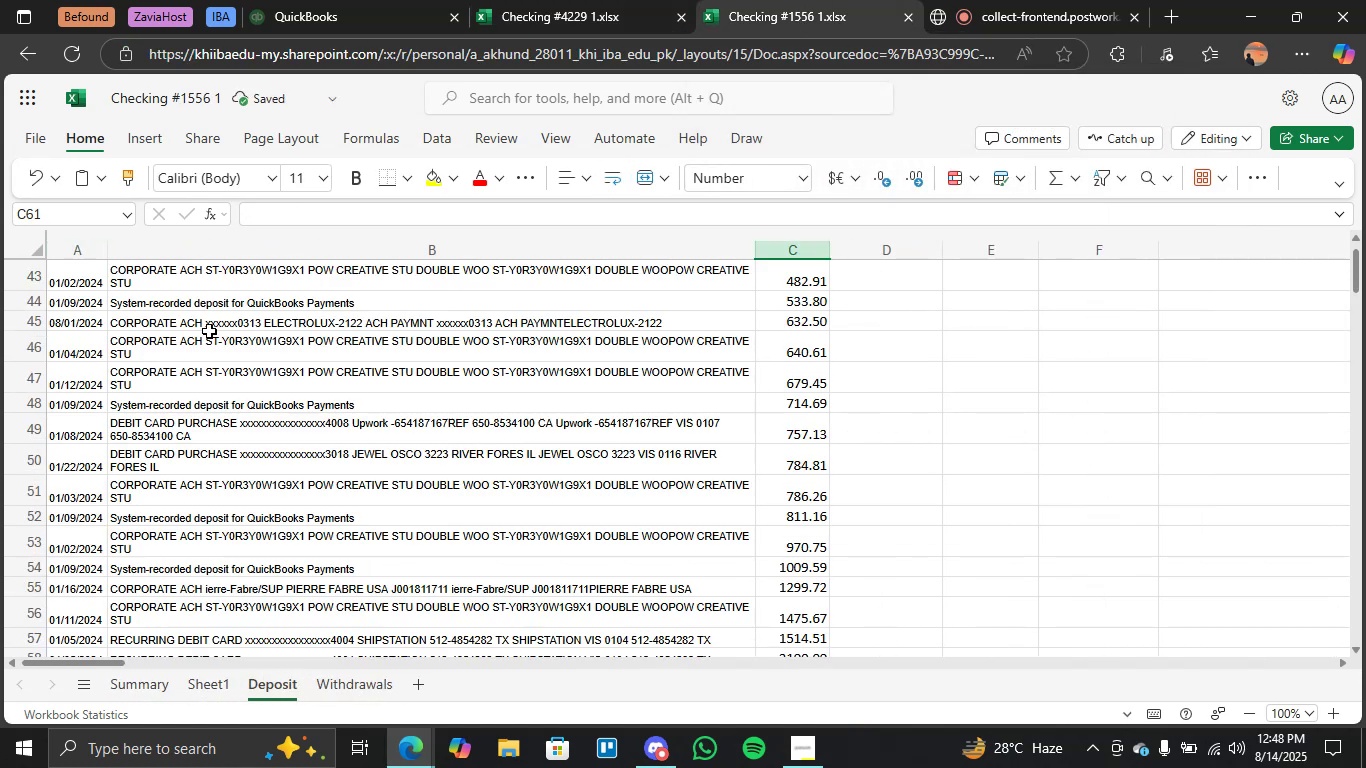 
scroll: coordinate [207, 330], scroll_direction: up, amount: 3.0
 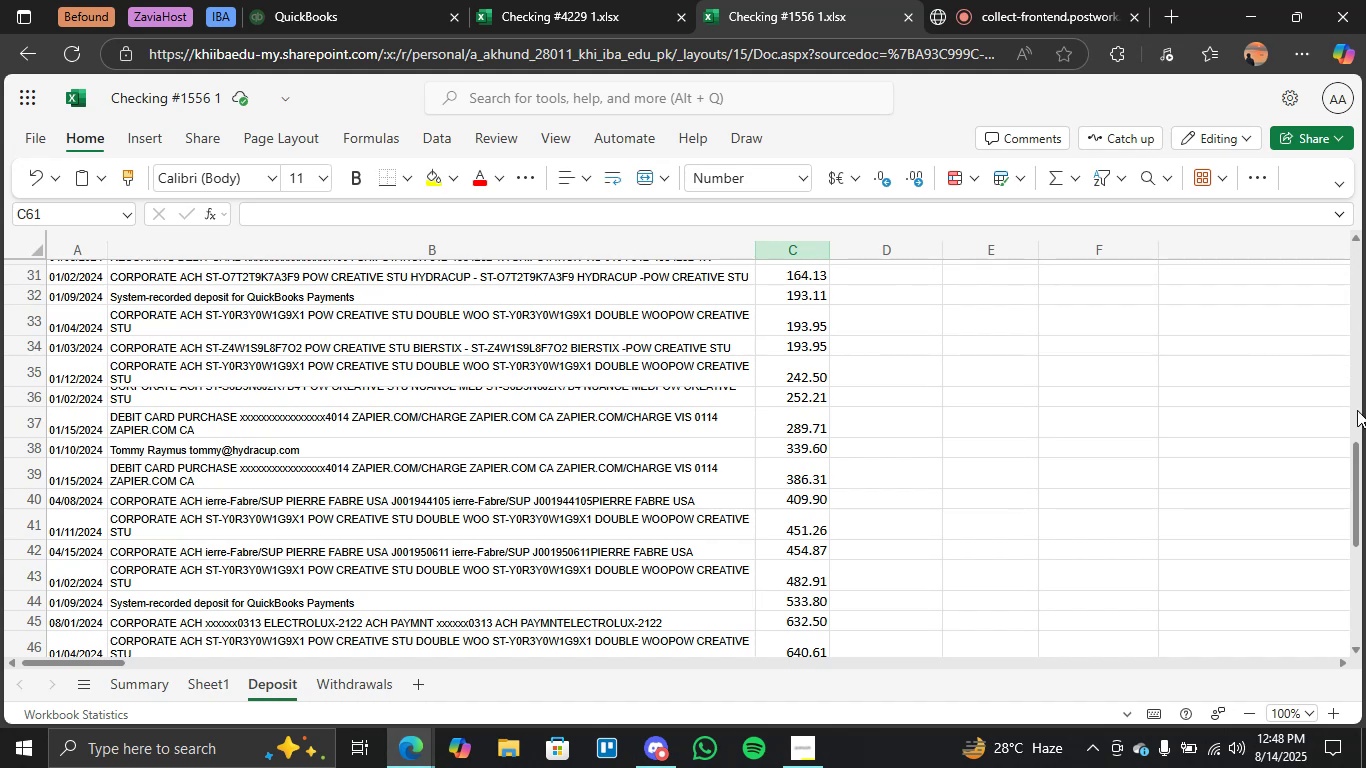 
left_click_drag(start_coordinate=[1357, 484], to_coordinate=[1343, 288])
 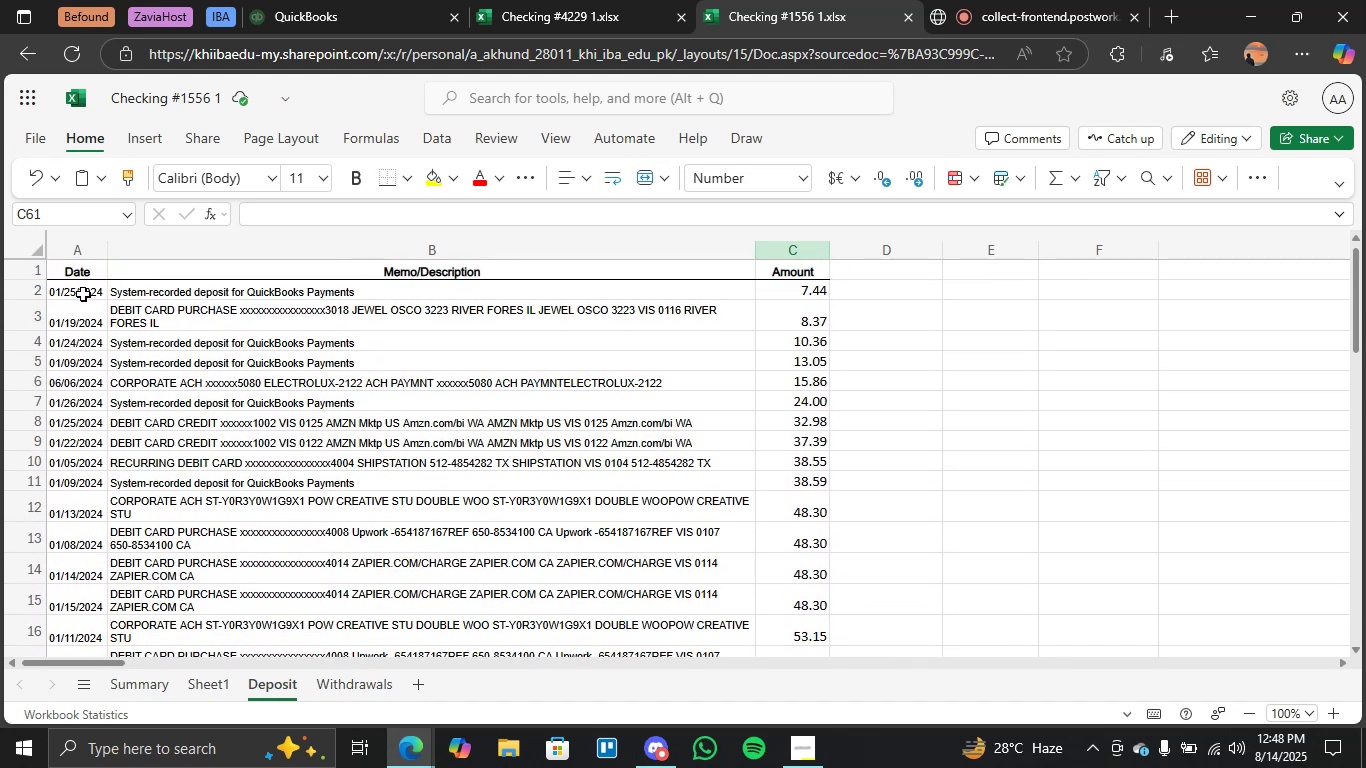 
left_click_drag(start_coordinate=[85, 276], to_coordinate=[782, 260])
 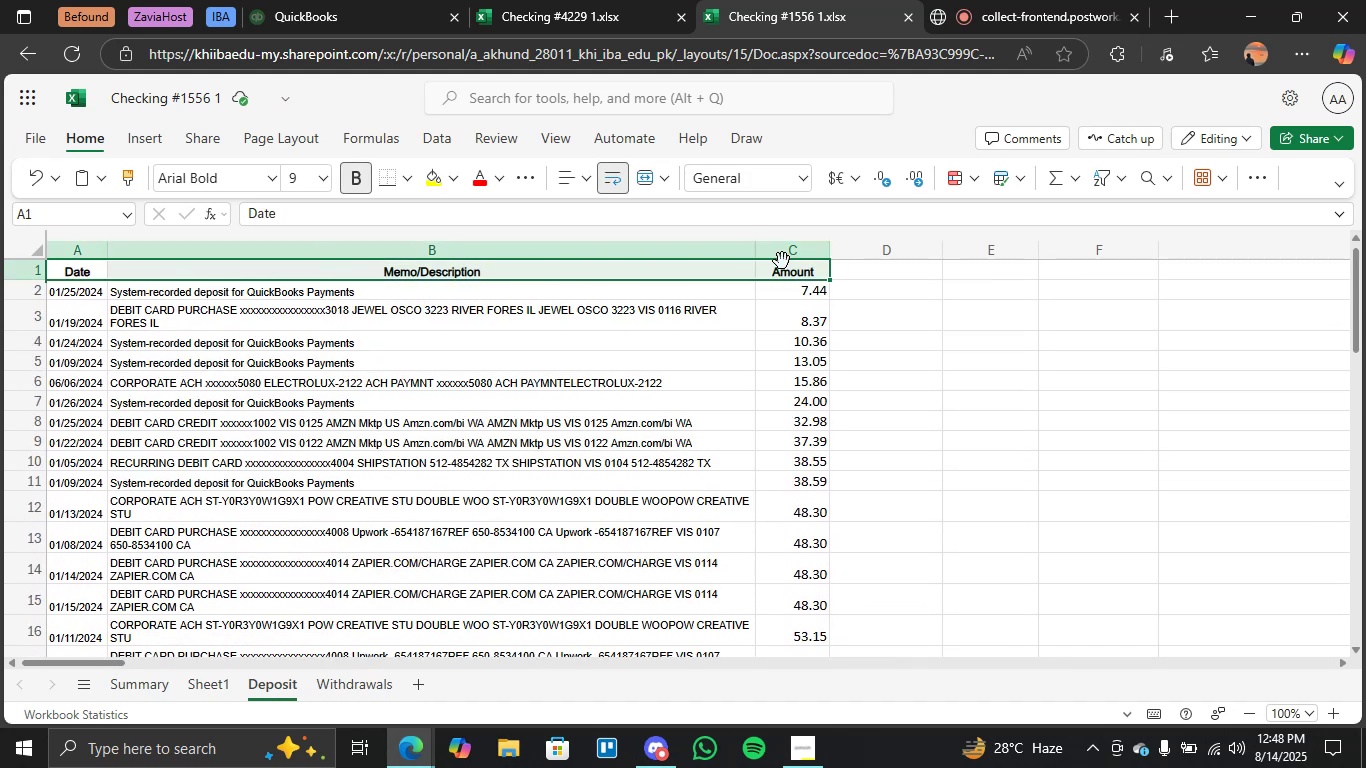 
key(Control+Shift+ArrowDown)
 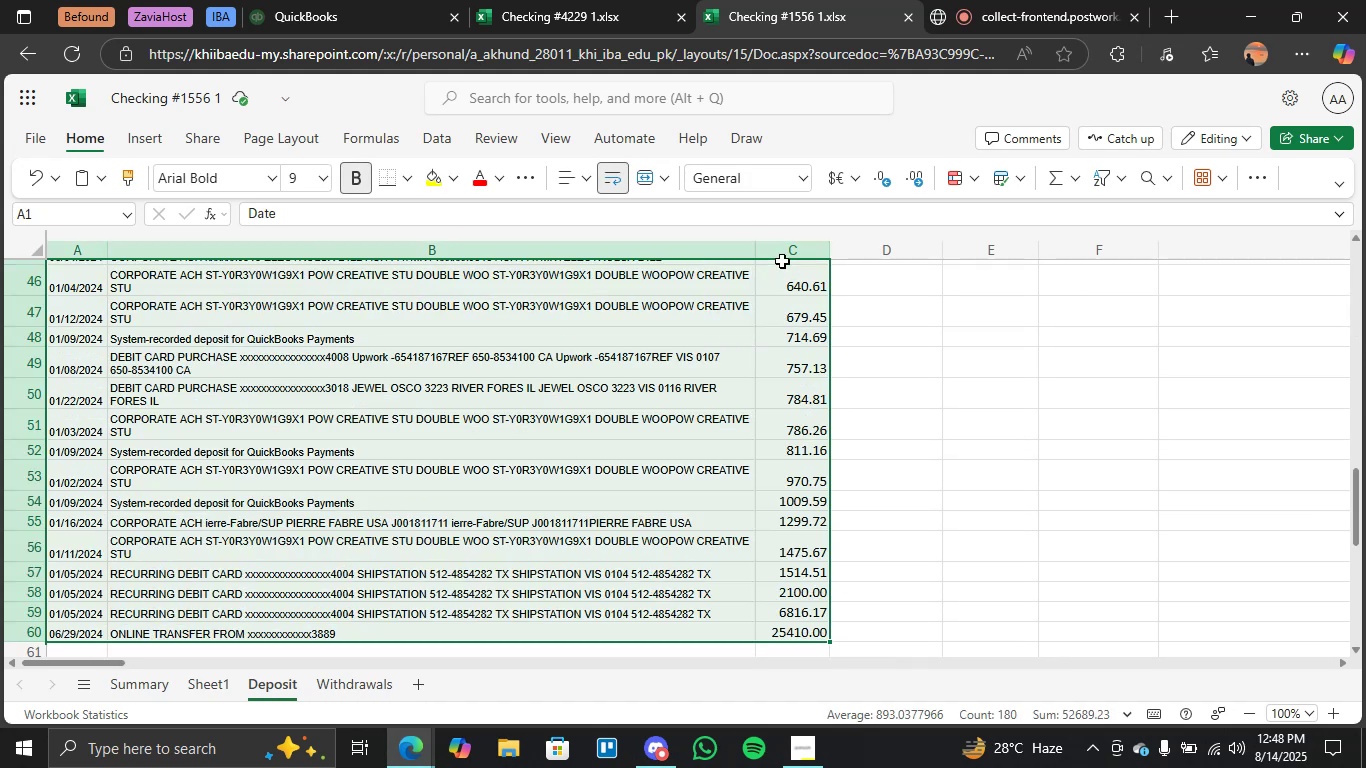 
key(Control+C)
 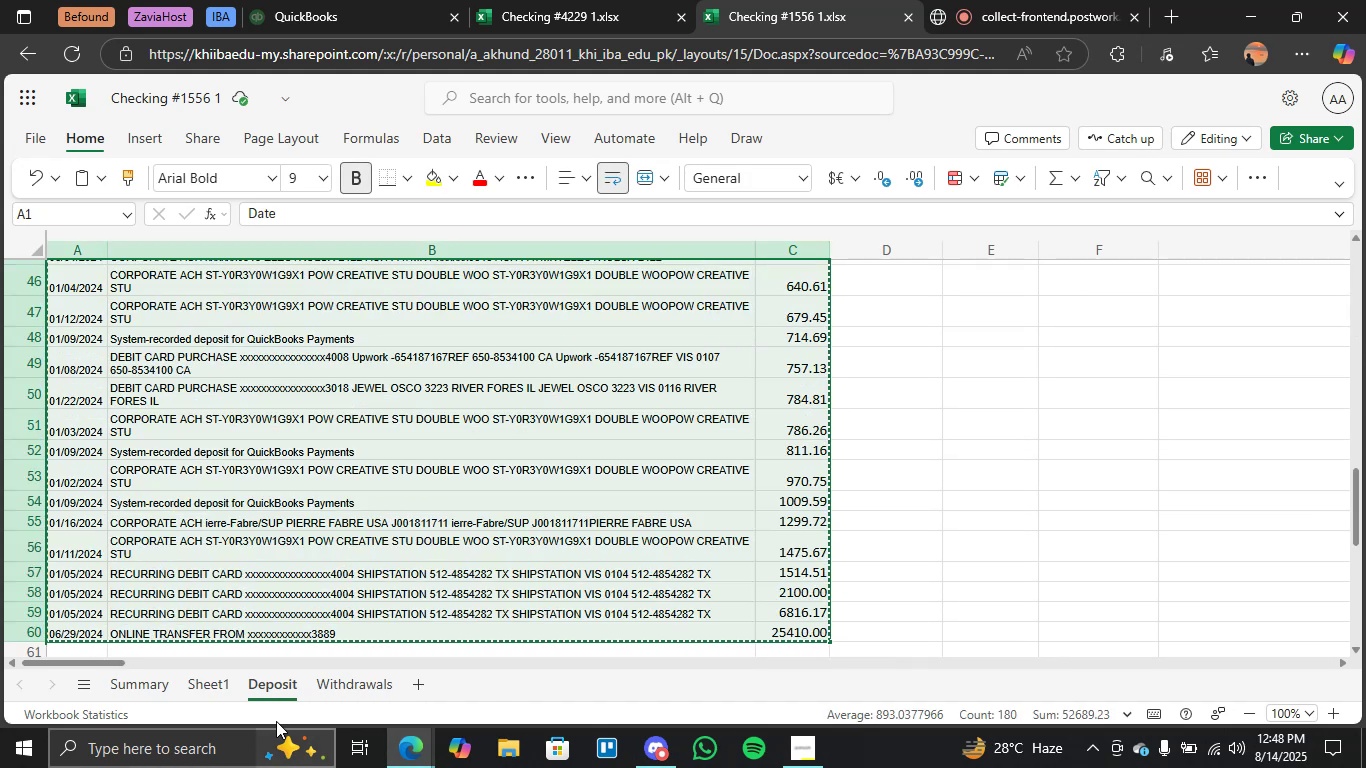 
left_click([210, 683])
 